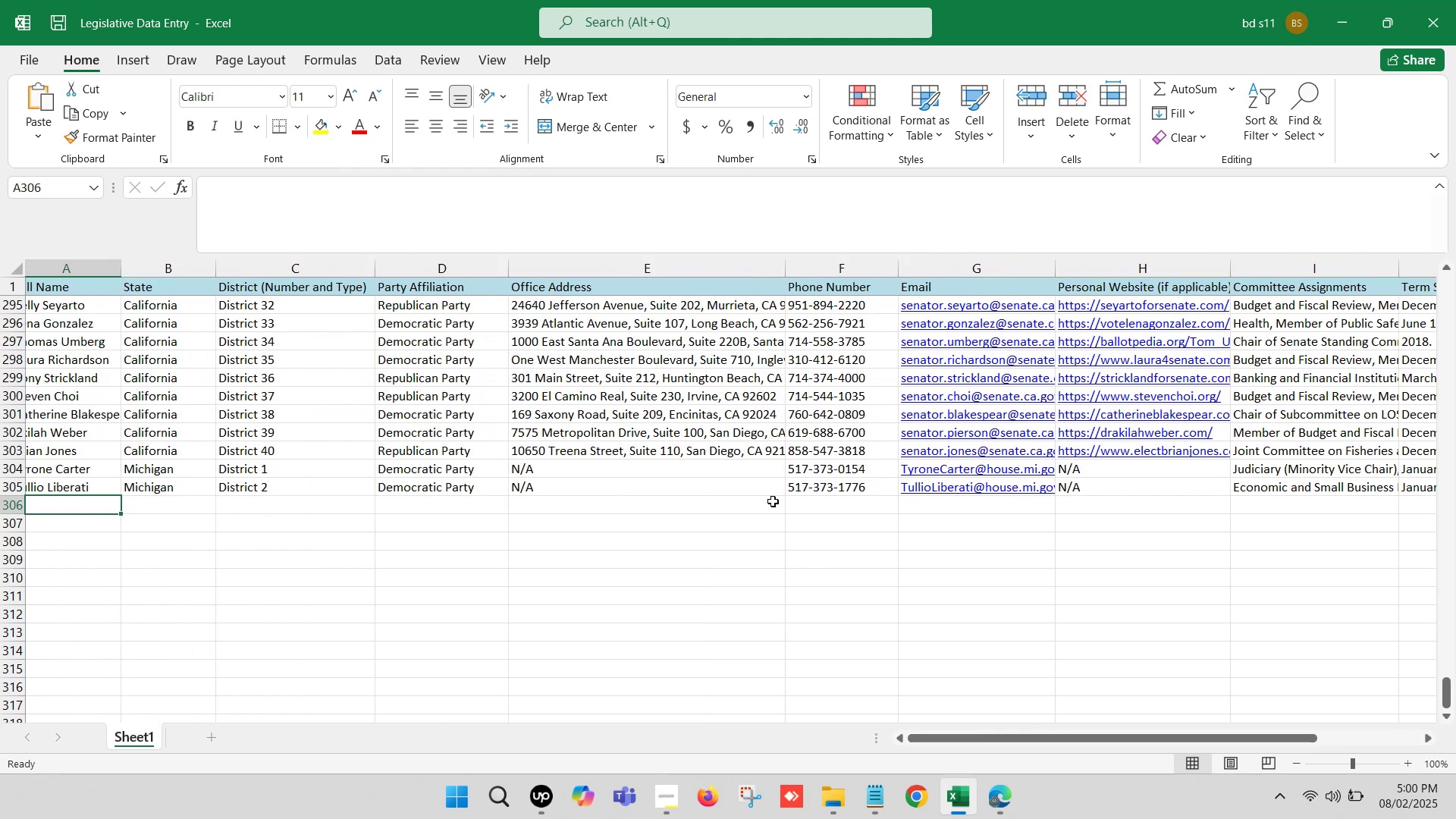 
key(ArrowLeft)
 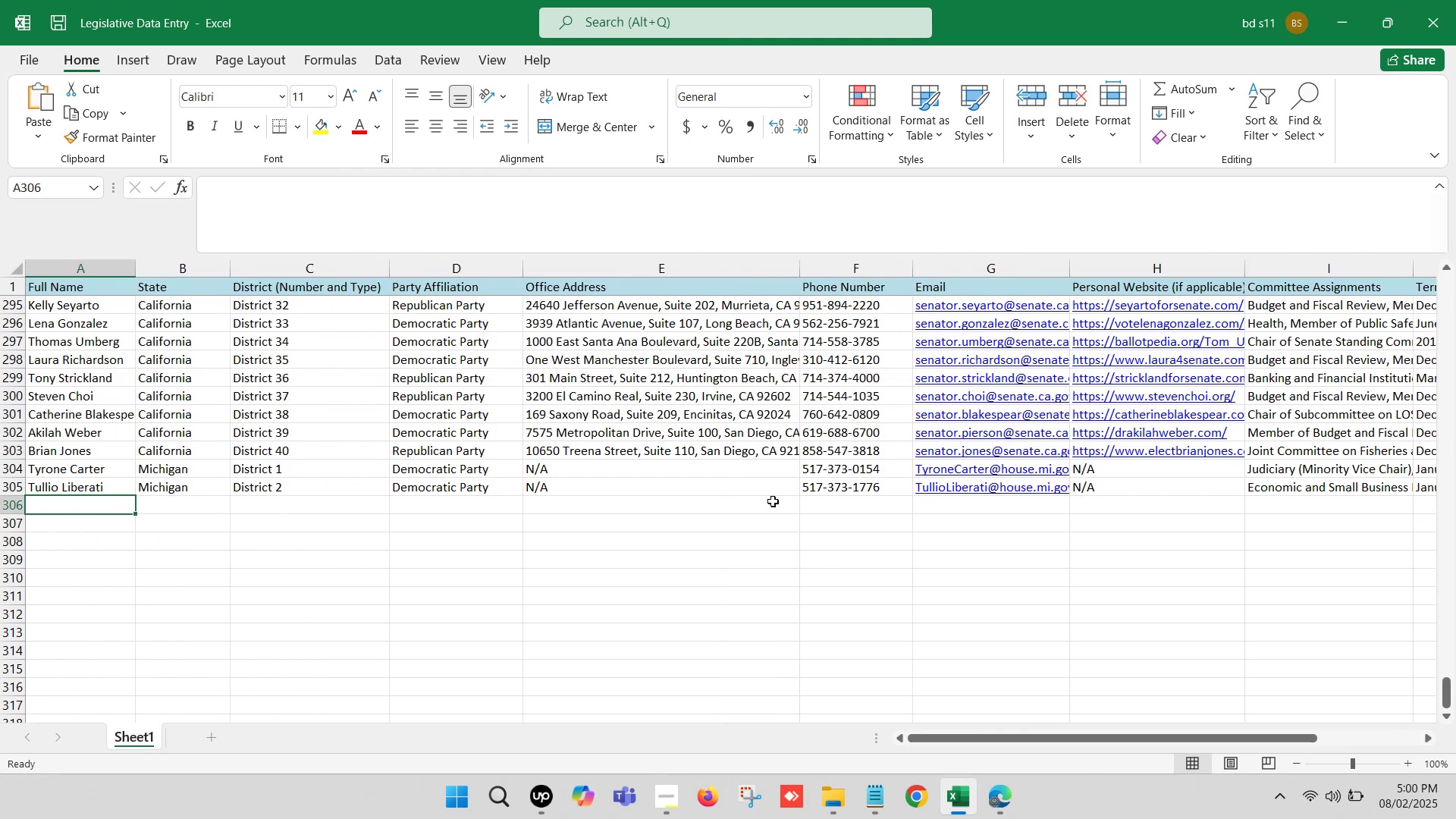 
key(ArrowLeft)
 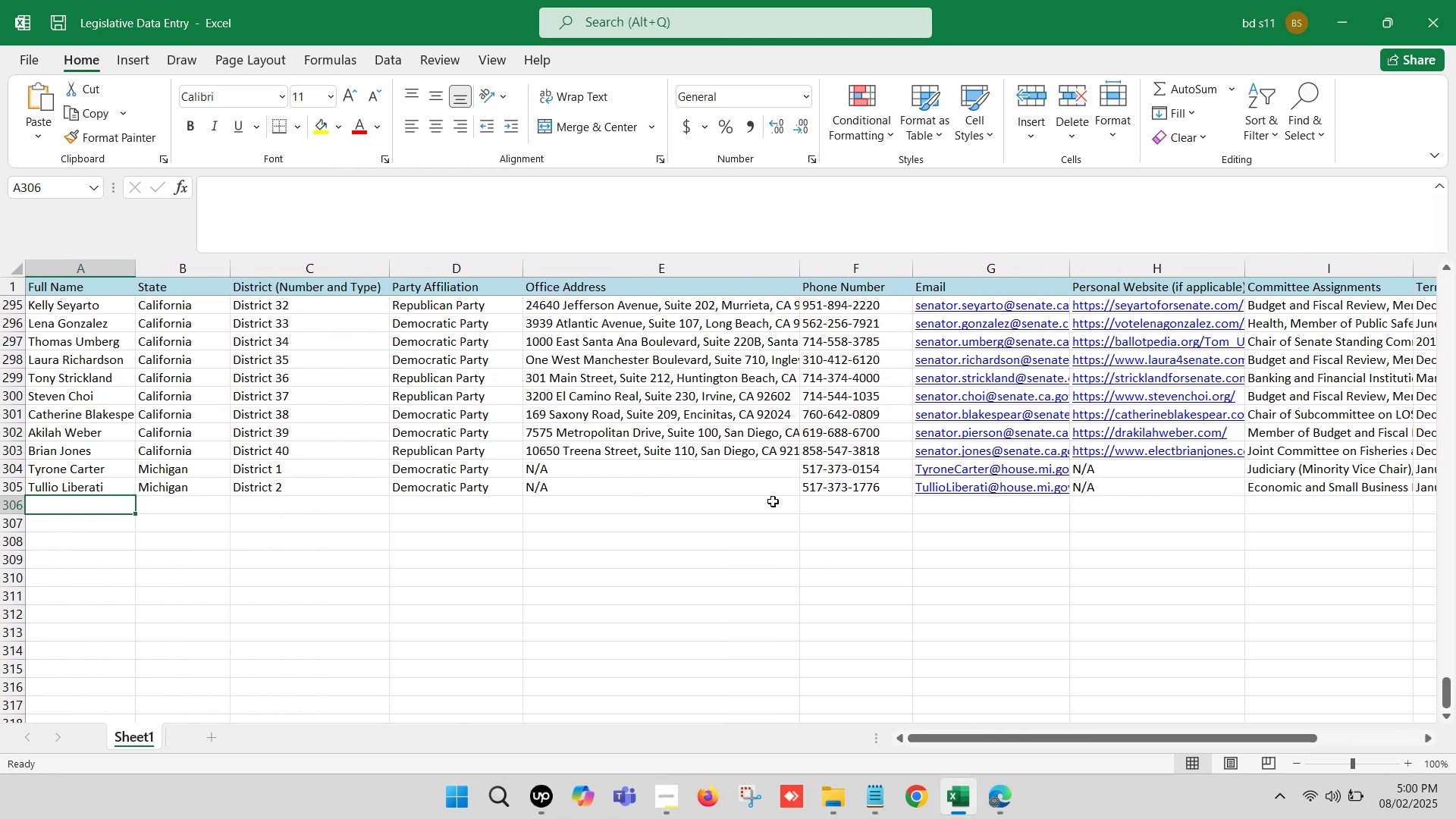 
key(ArrowLeft)
 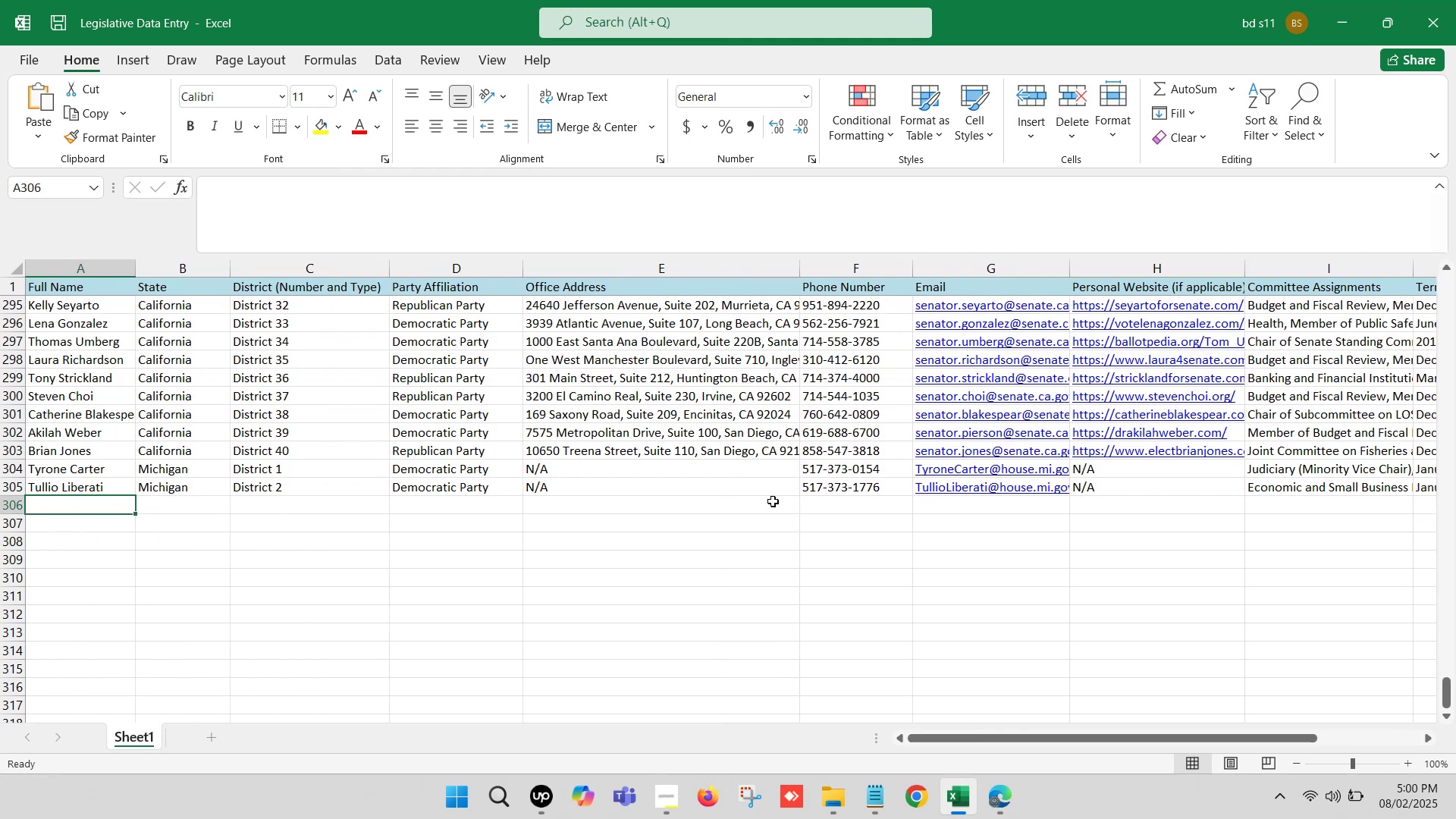 
left_click([773, 501])
 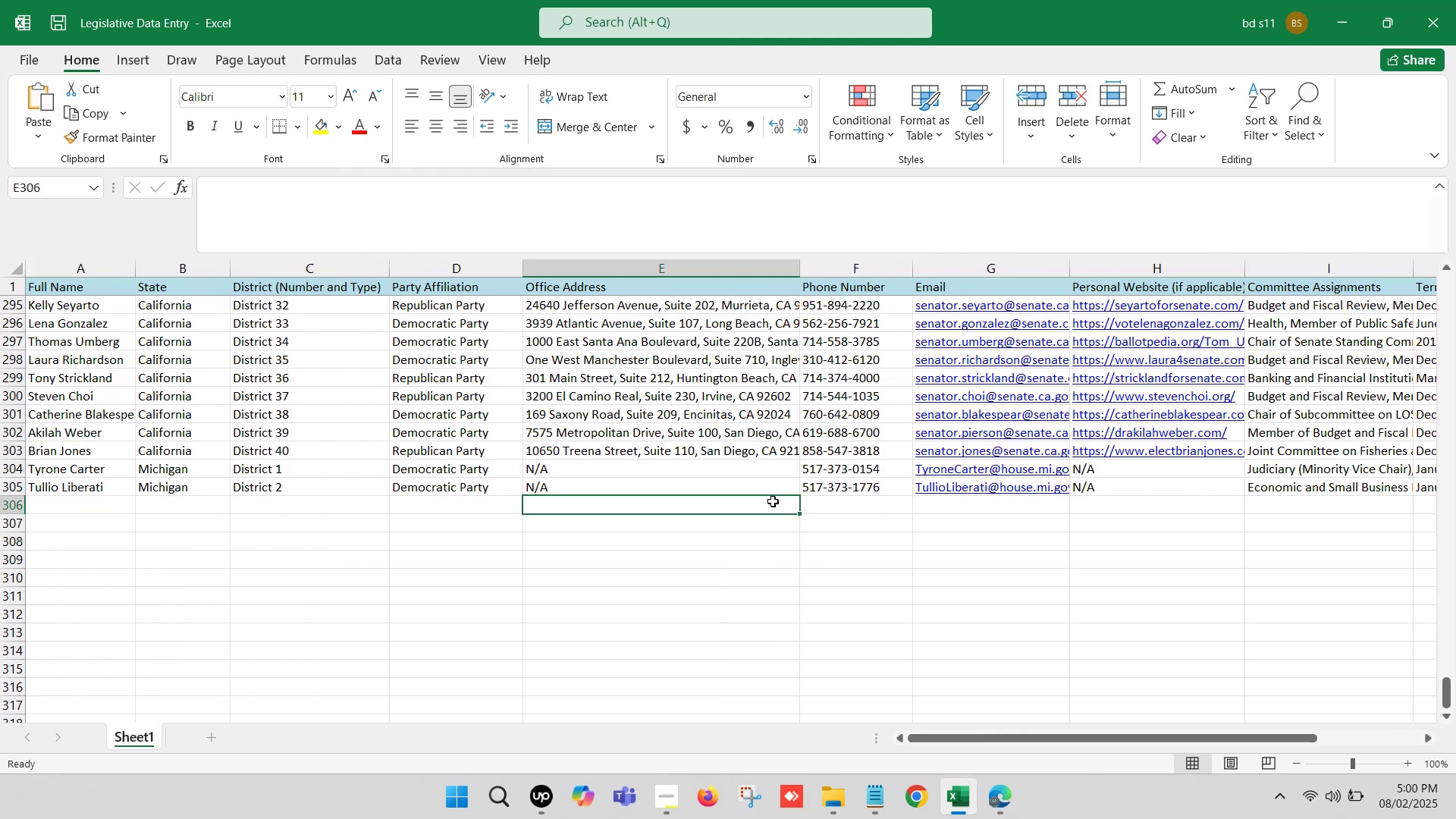 
key(Control+S)
 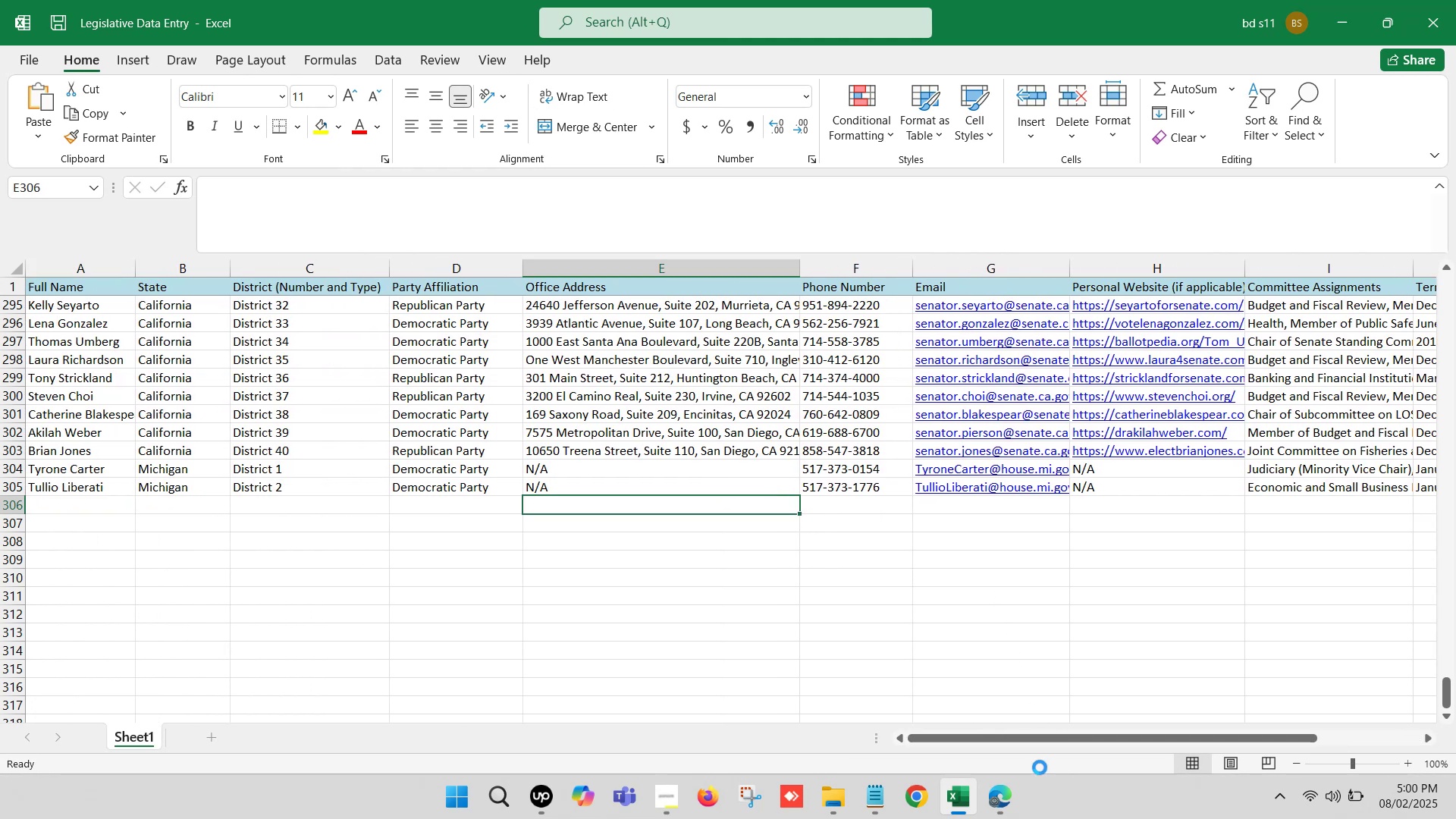 
left_click([1006, 799])
 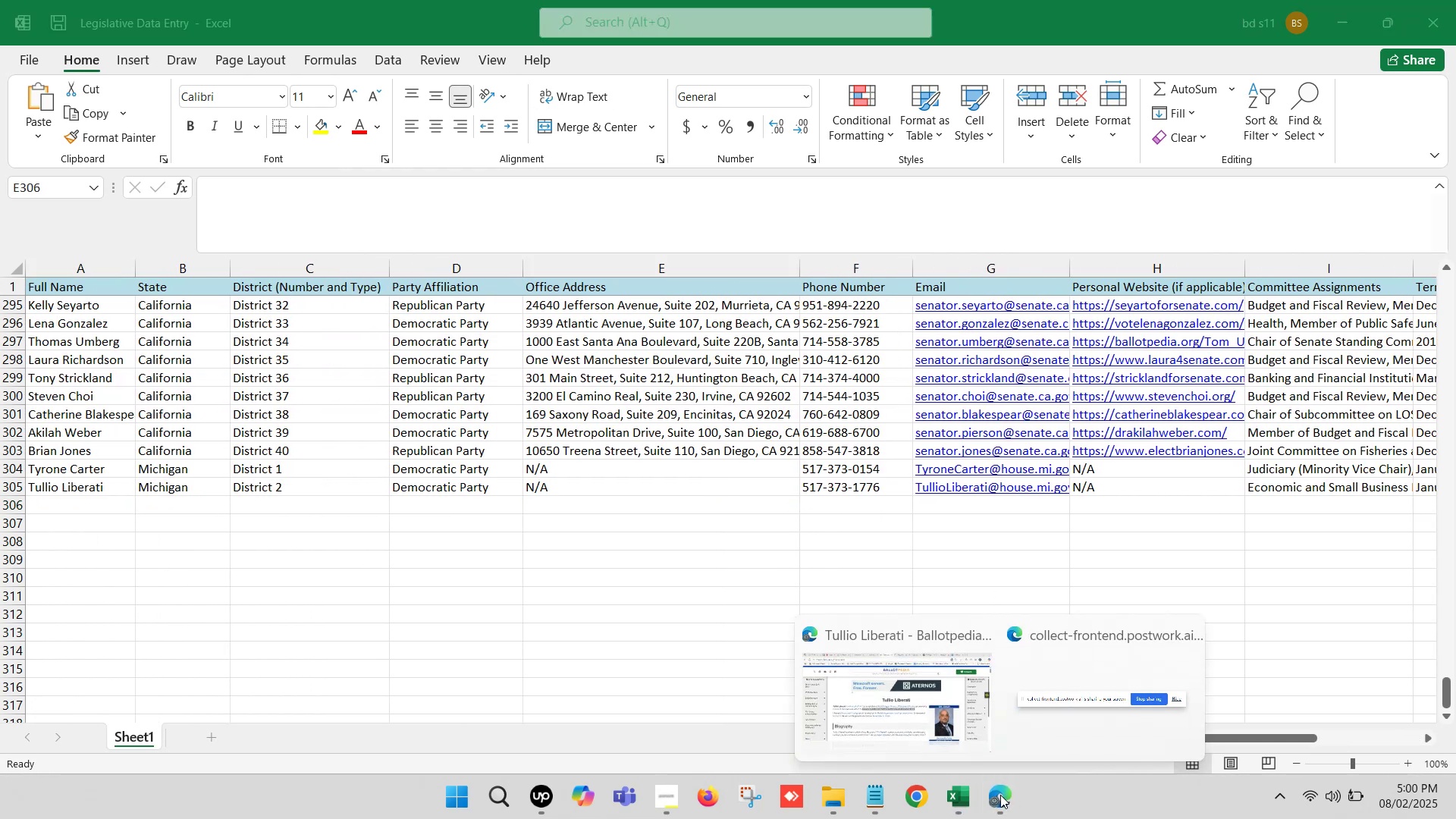 
left_click([892, 712])
 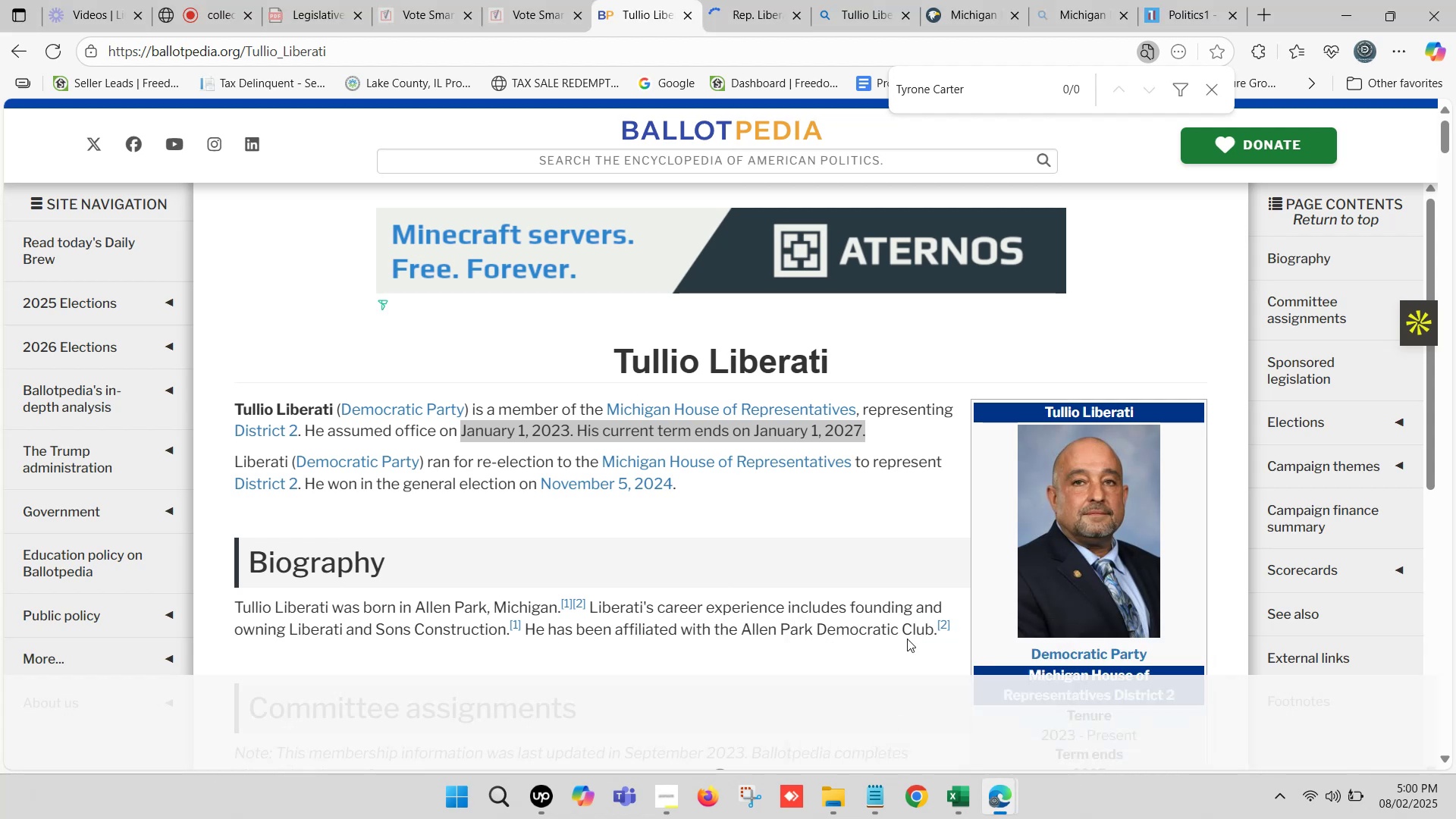 
left_click([1168, 0])
 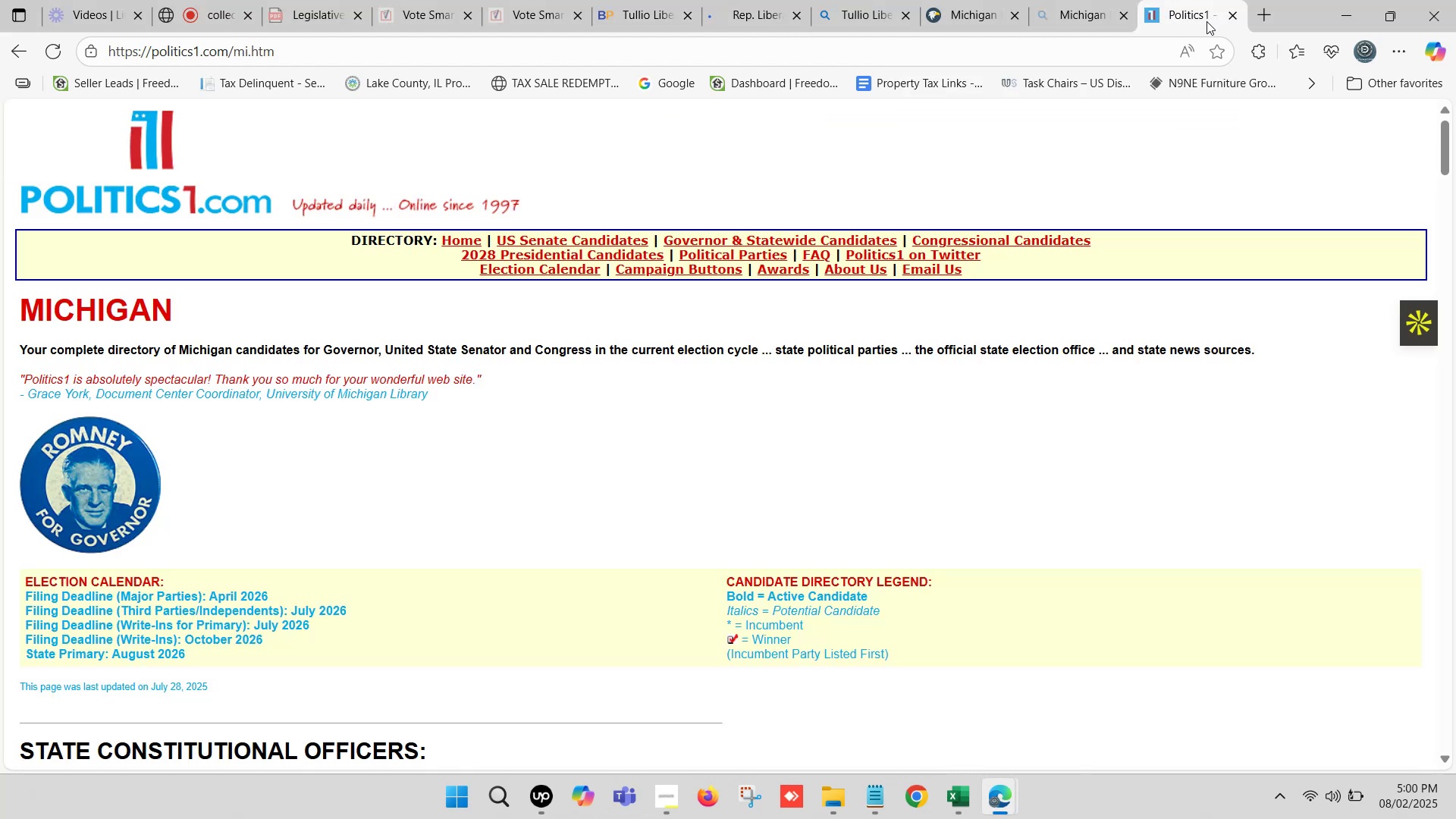 
left_click([1232, 14])
 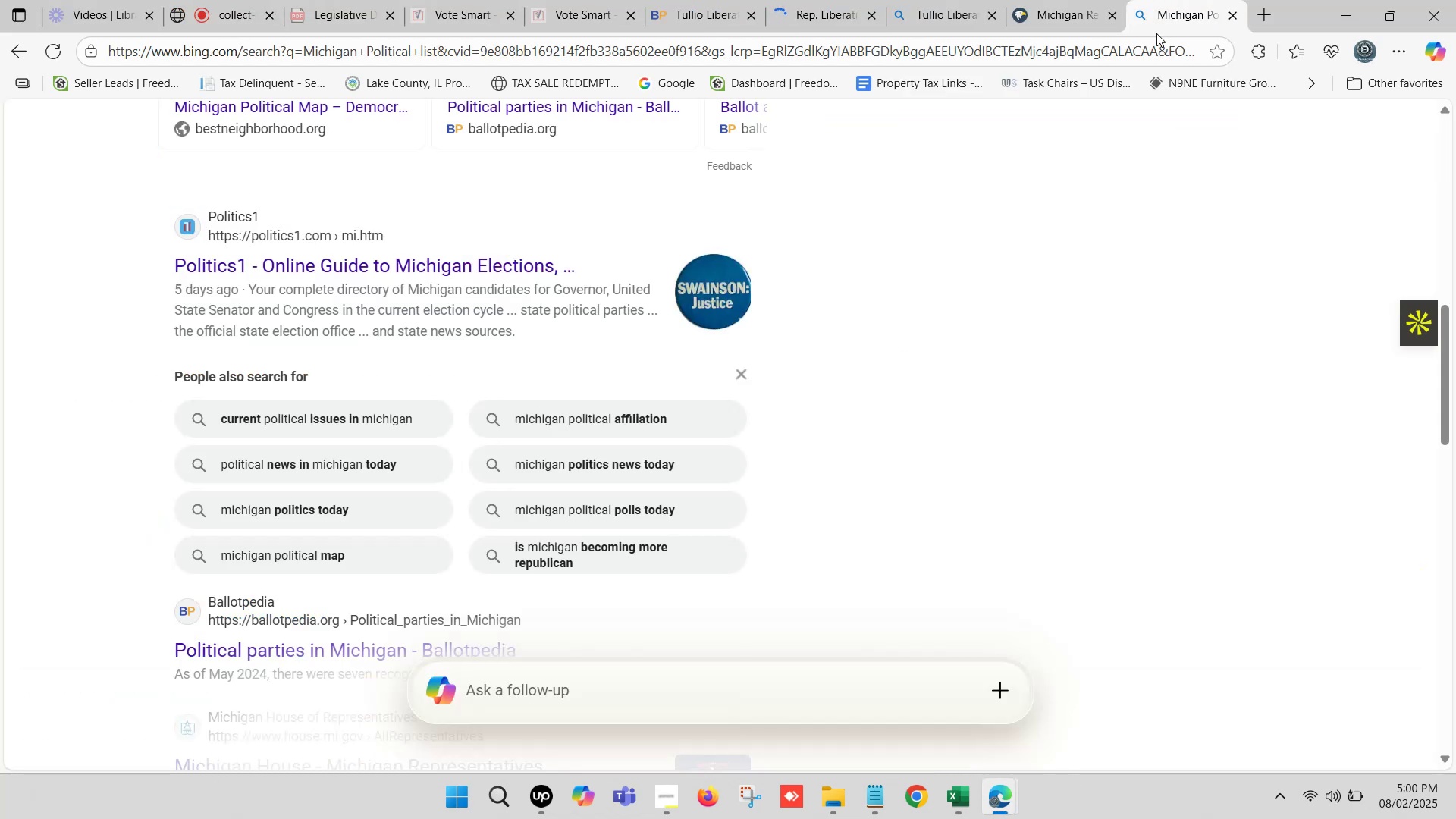 
scroll: coordinate [556, 303], scroll_direction: down, amount: 4.0
 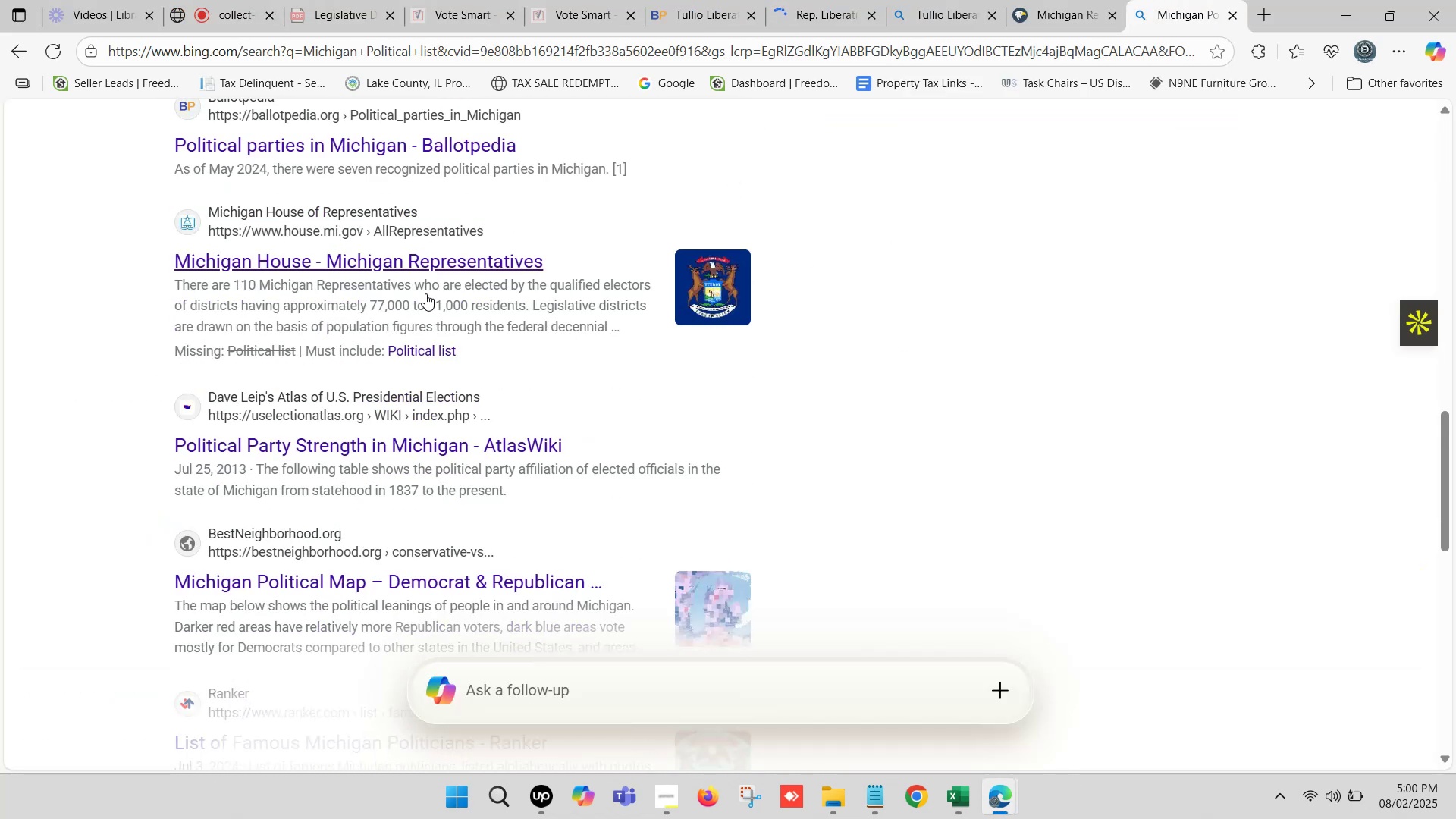 
hold_key(key=ControlLeft, duration=1.5)
left_click([435, 259])
 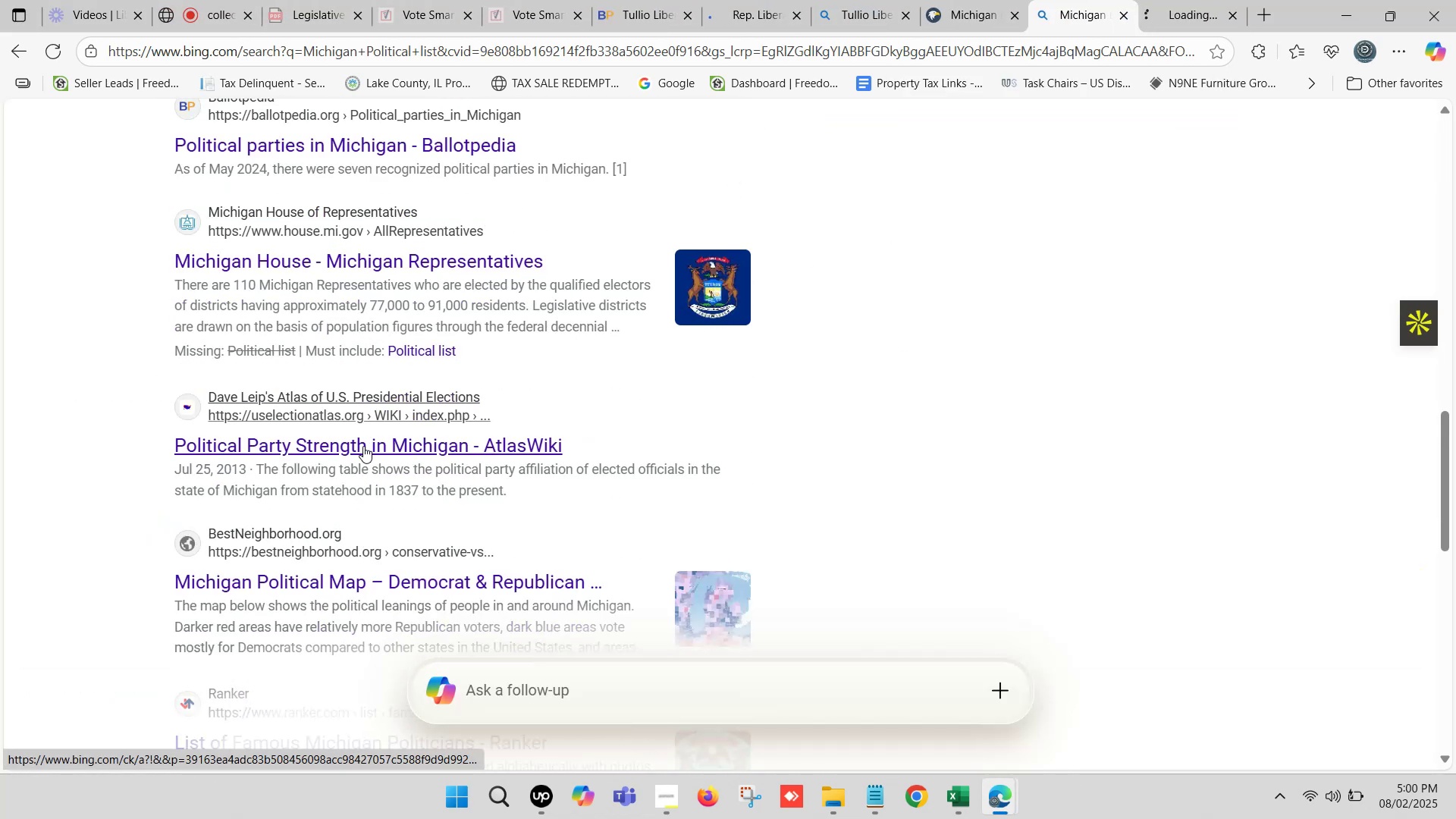 
left_click([363, 447])
 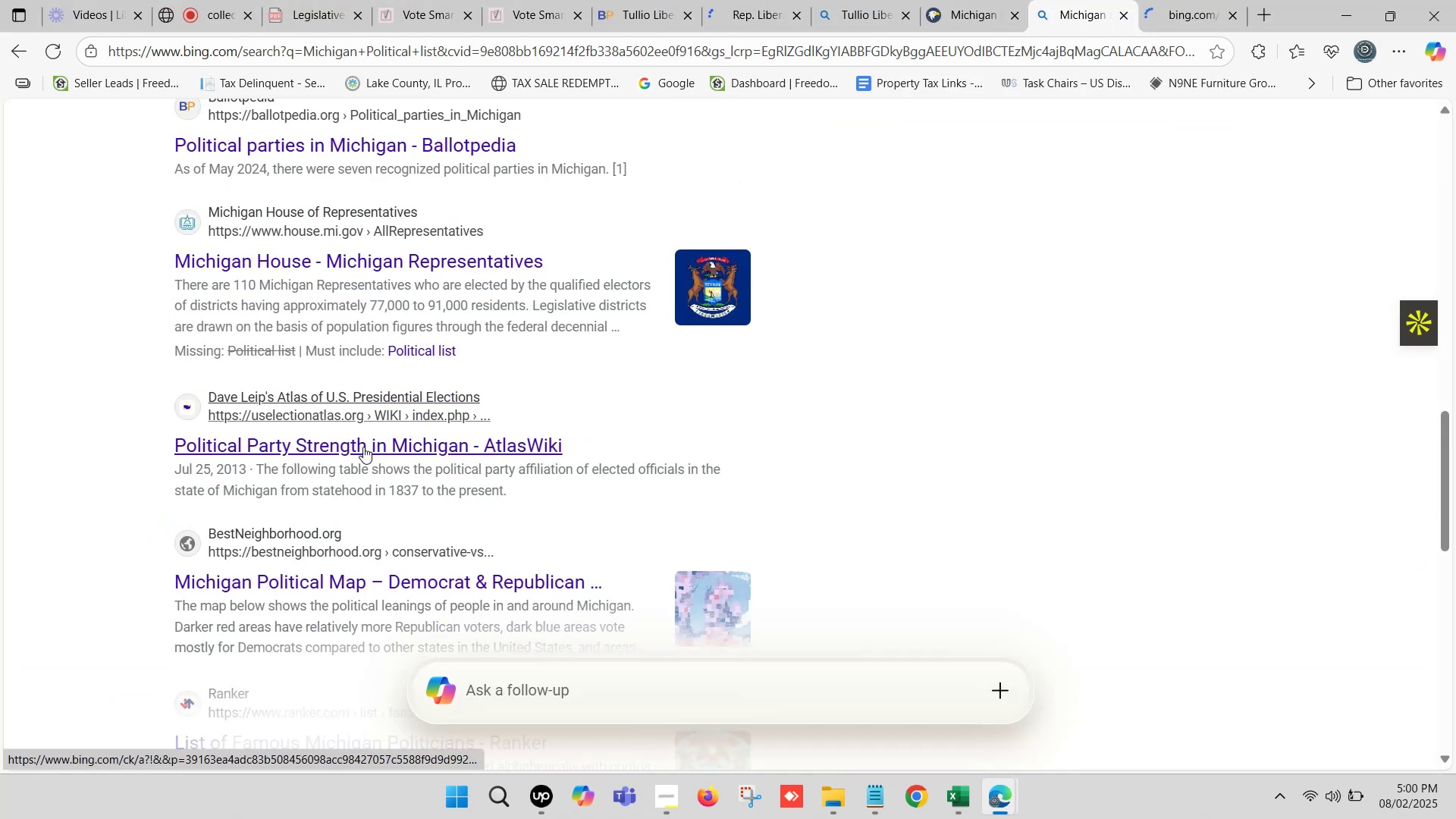 
hold_key(key=ControlLeft, duration=0.33)
scroll: coordinate [403, 463], scroll_direction: down, amount: 1.0
 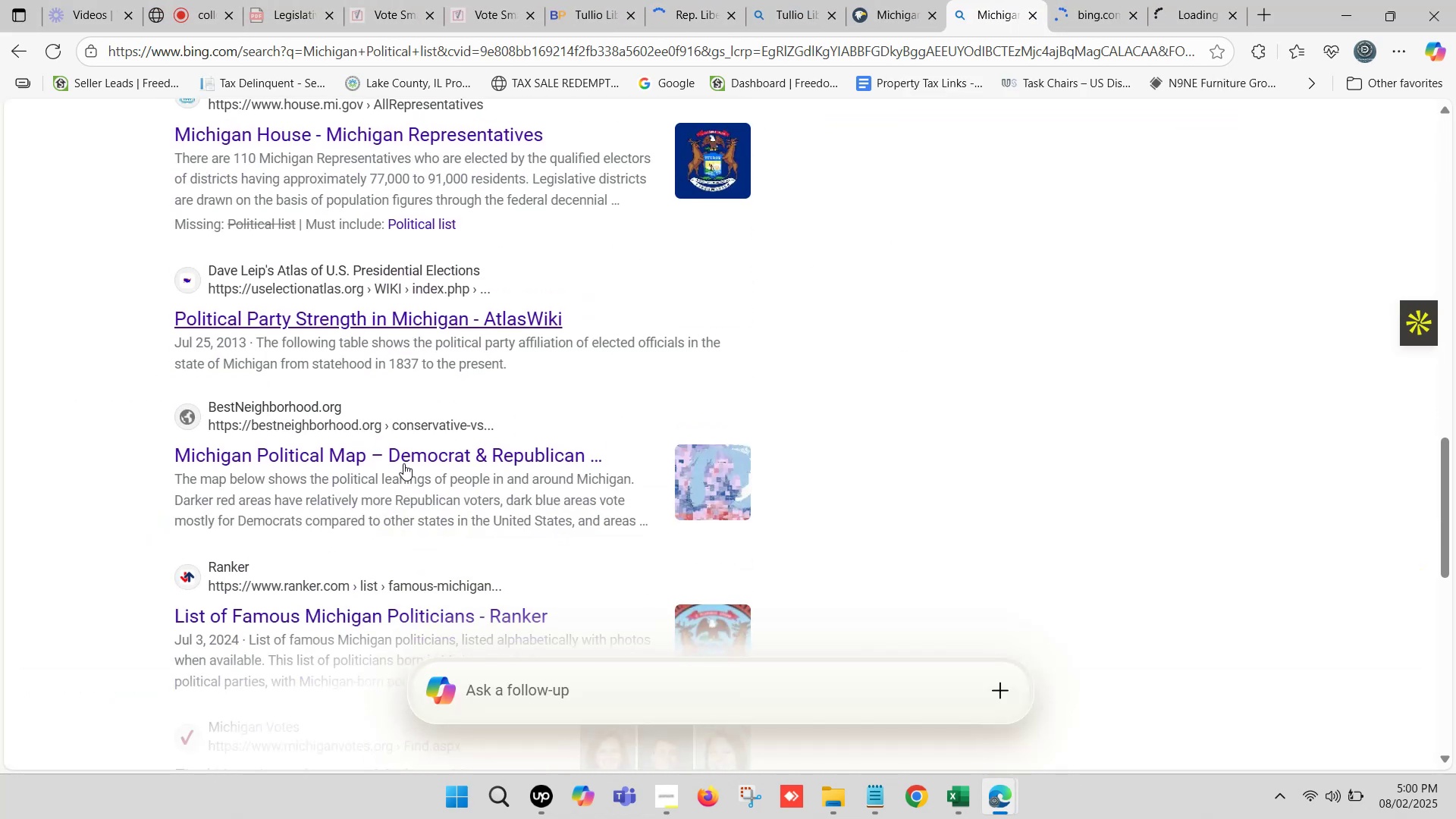 
hold_key(key=ControlLeft, duration=1.01)
left_click([403, 456])
 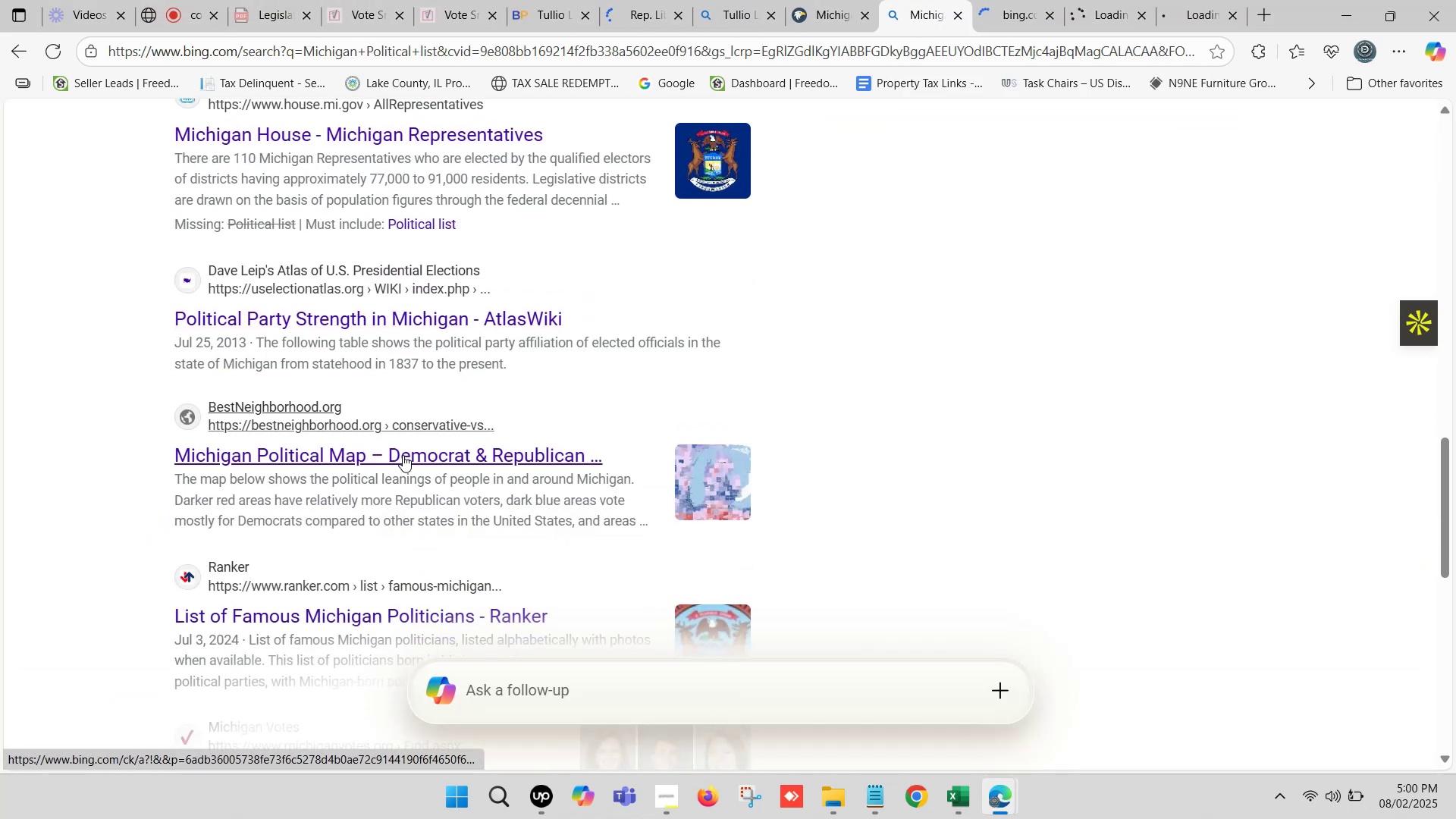 
hold_key(key=ControlLeft, duration=1.51)
scroll: coordinate [403, 455], scroll_direction: down, amount: 1.0
 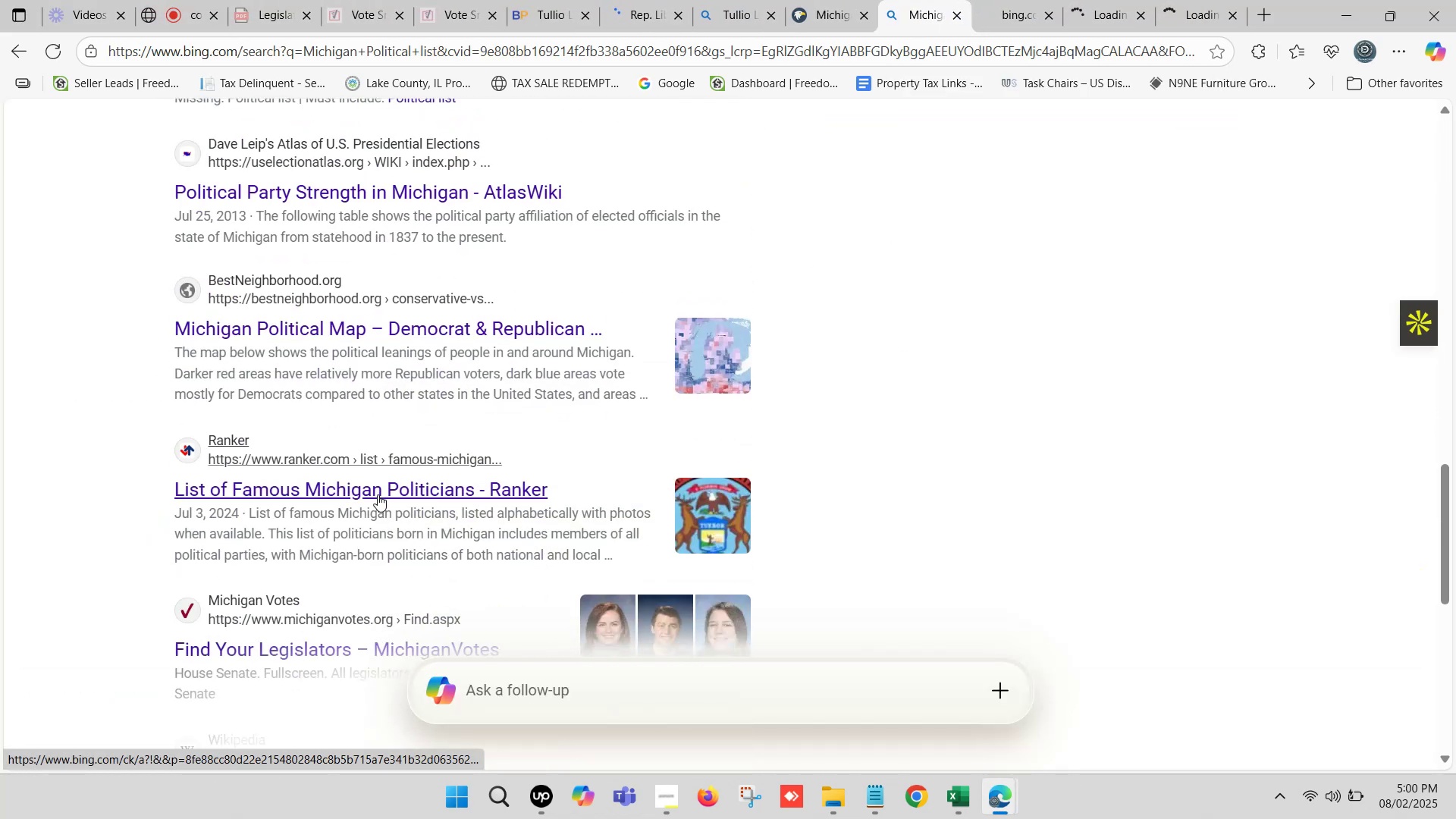 
left_click([381, 494])
 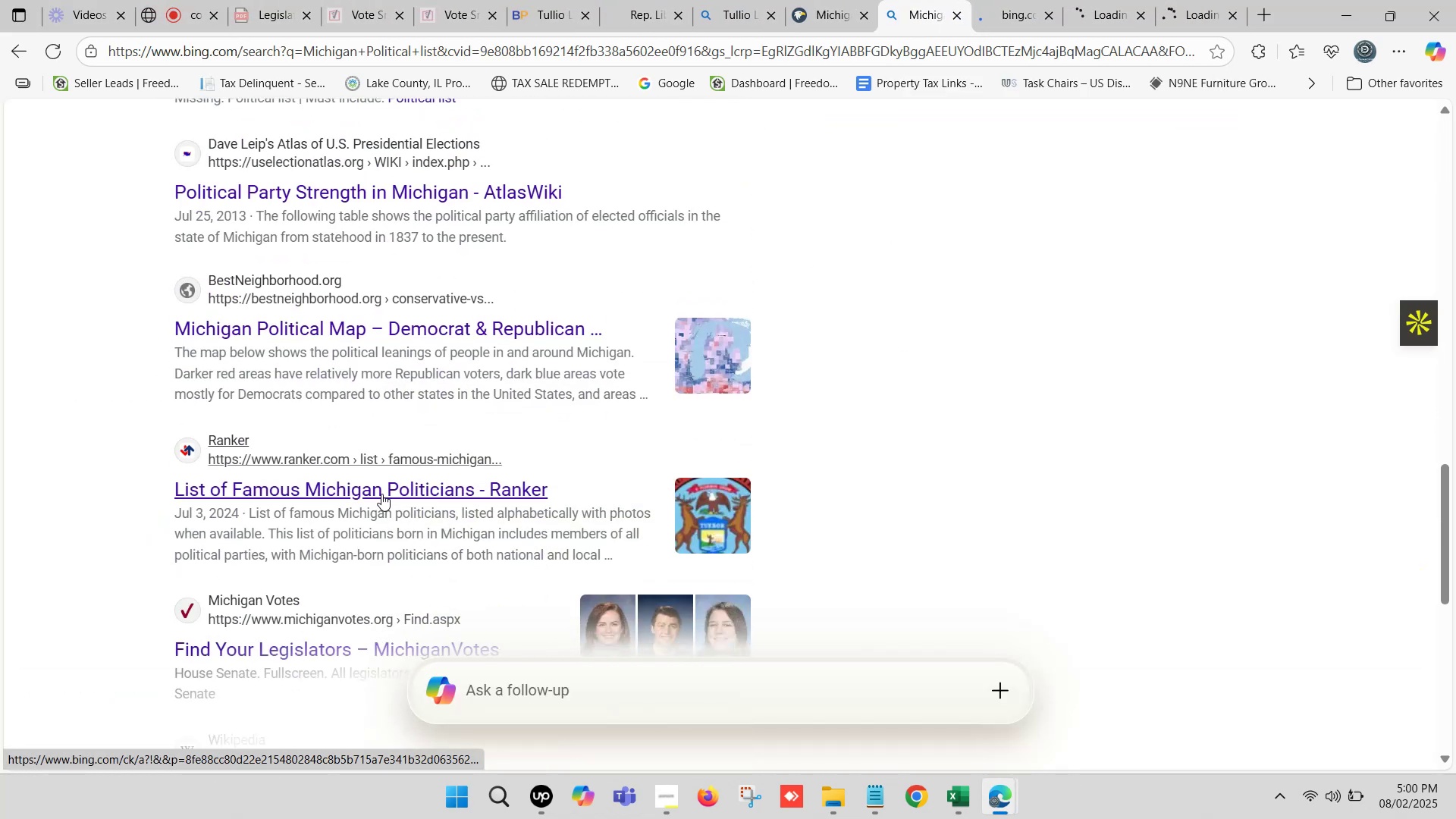 
key(Control+ControlLeft)
 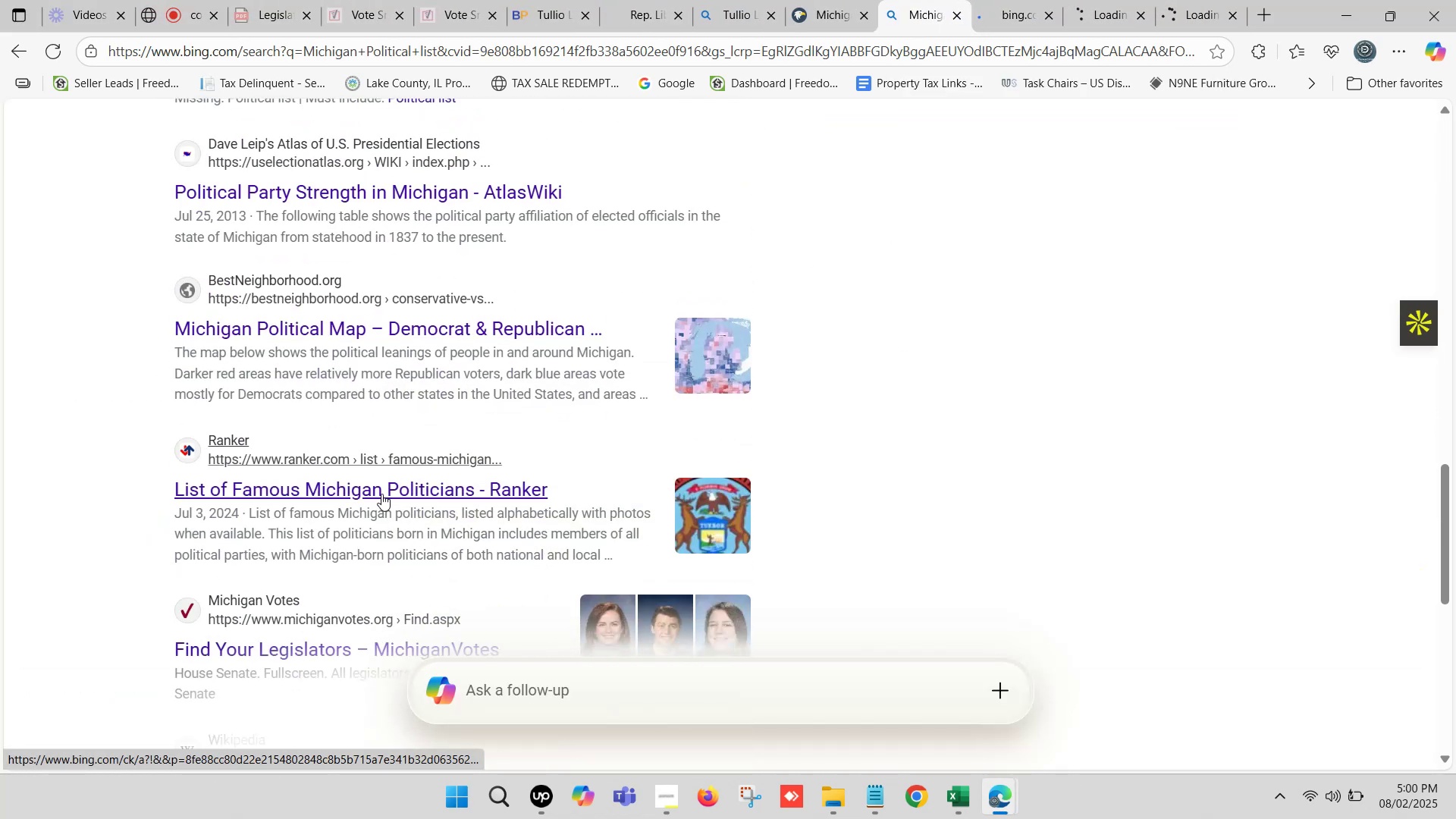 
key(Control+ControlLeft)
 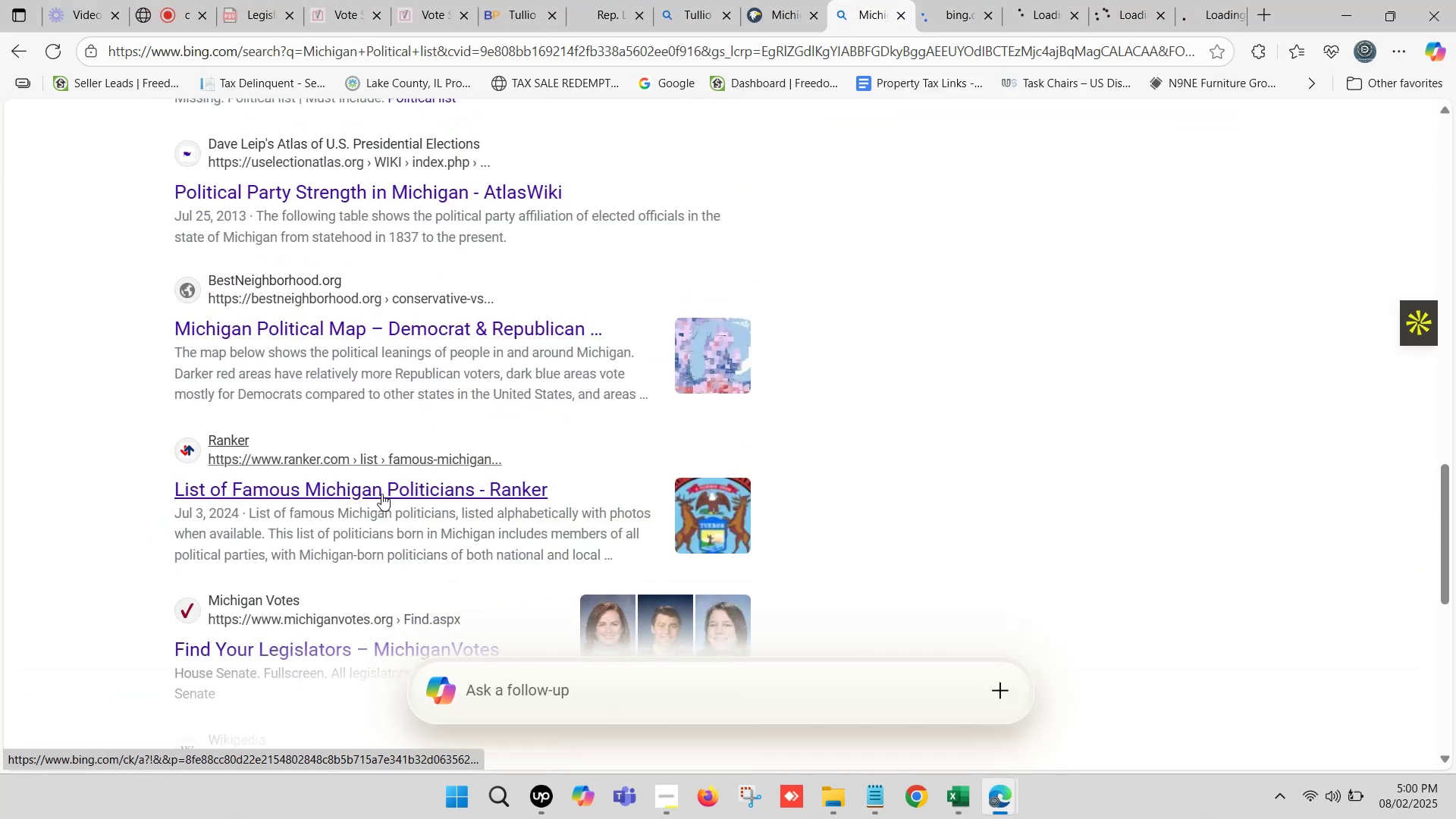 
key(Control+ControlLeft)
 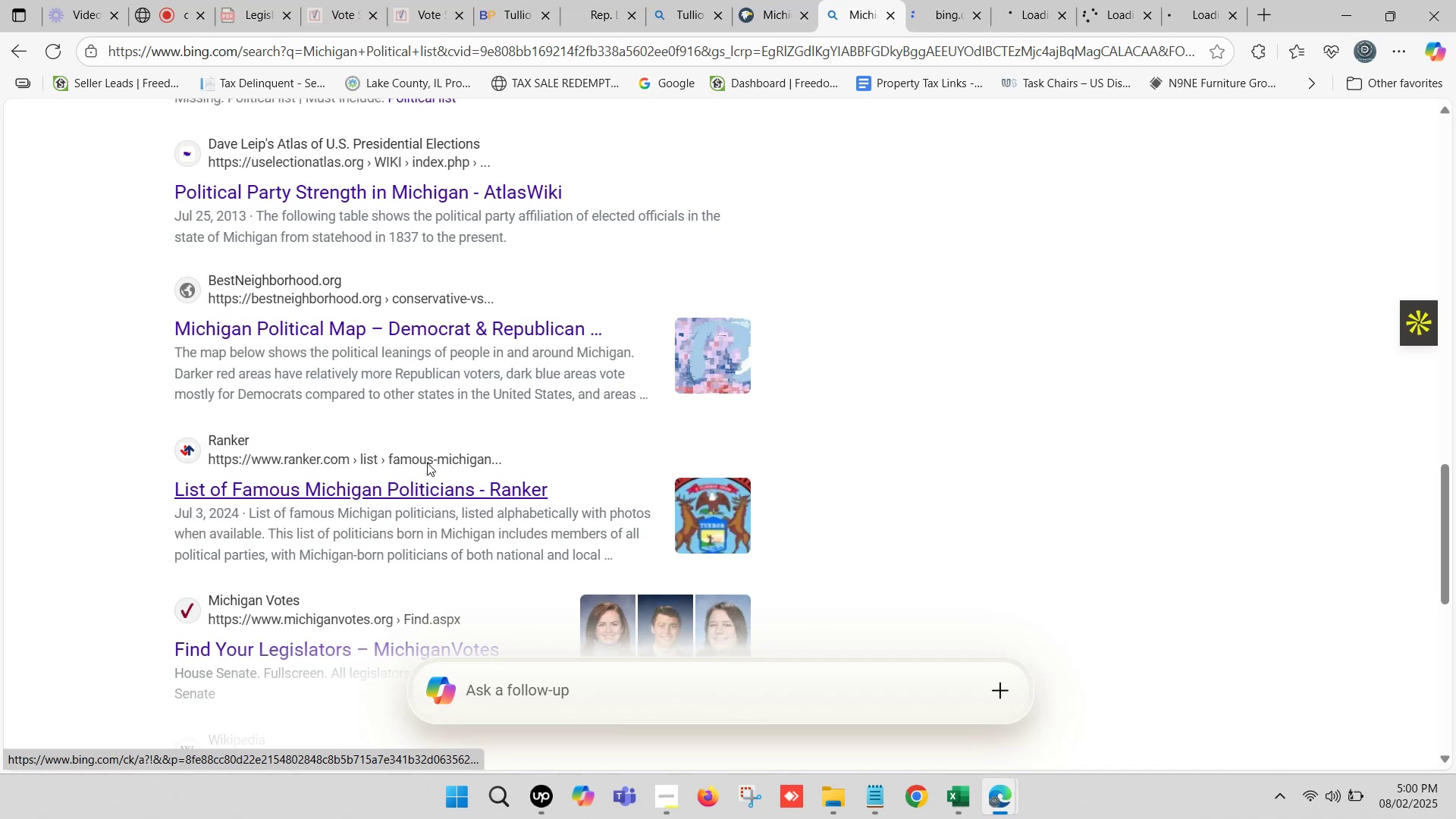 
scroll: coordinate [497, 431], scroll_direction: down, amount: 1.0
 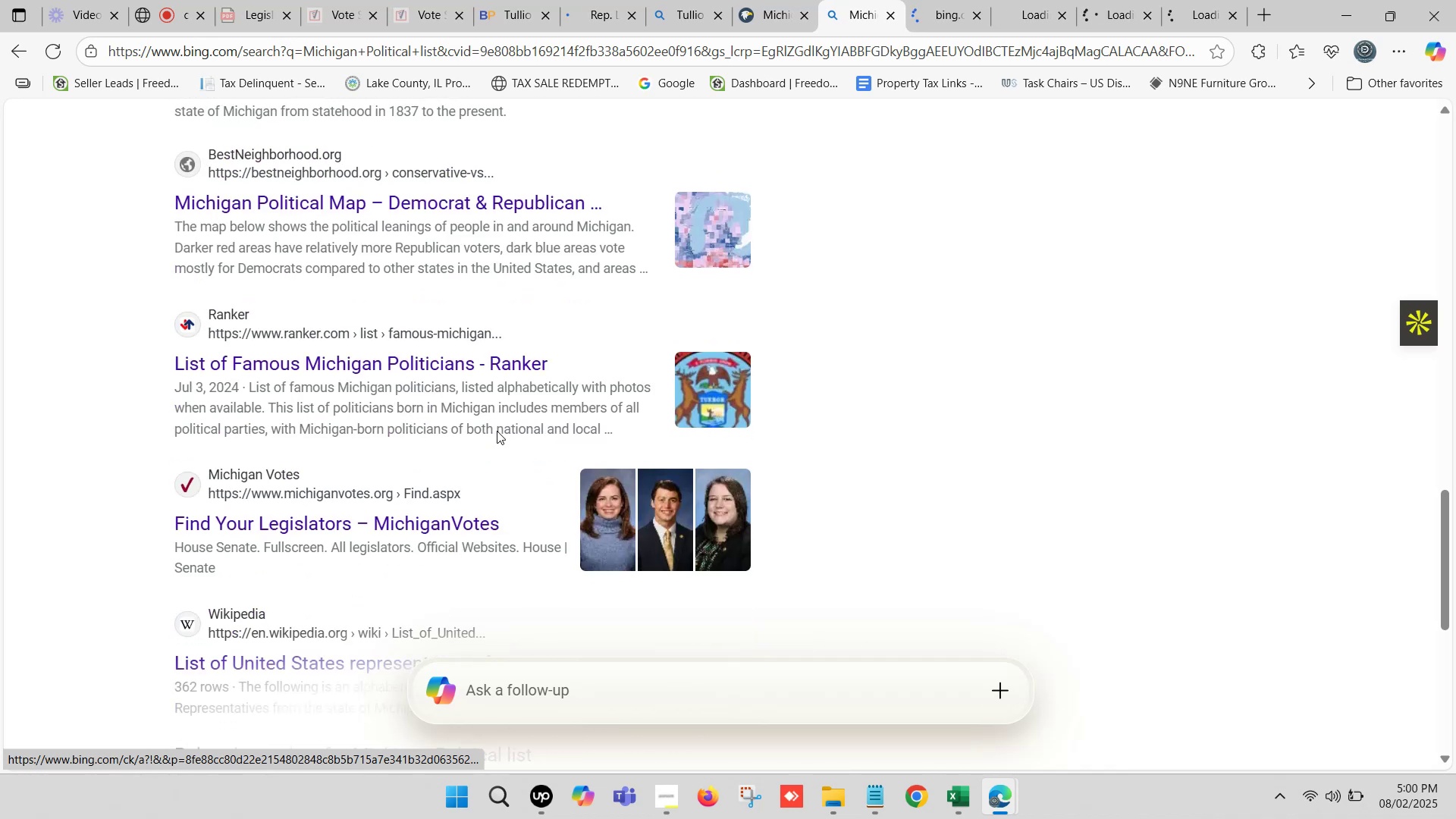 
hold_key(key=ControlLeft, duration=0.86)
left_click([396, 521])
 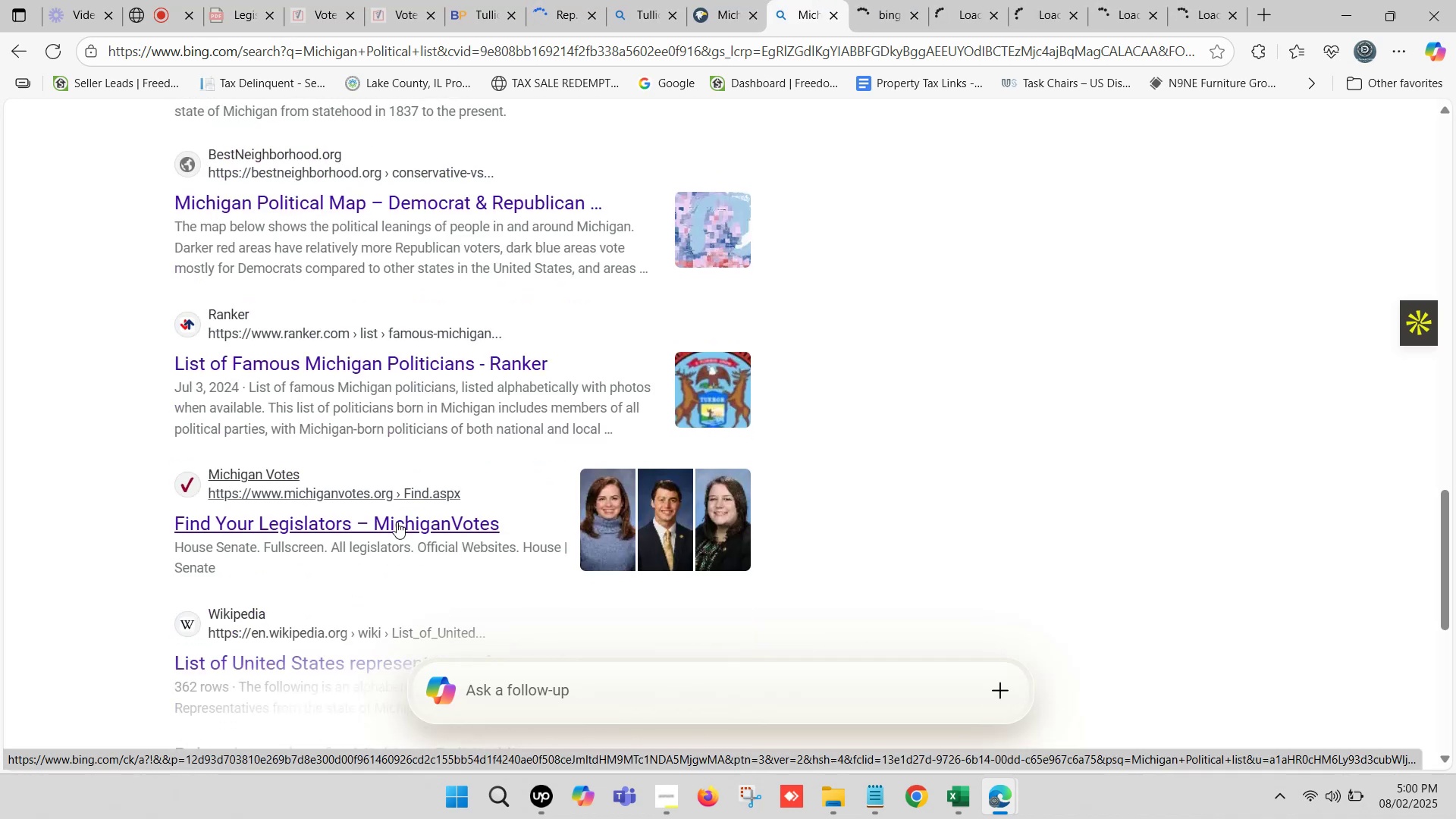 
scroll: coordinate [394, 507], scroll_direction: down, amount: 2.0
 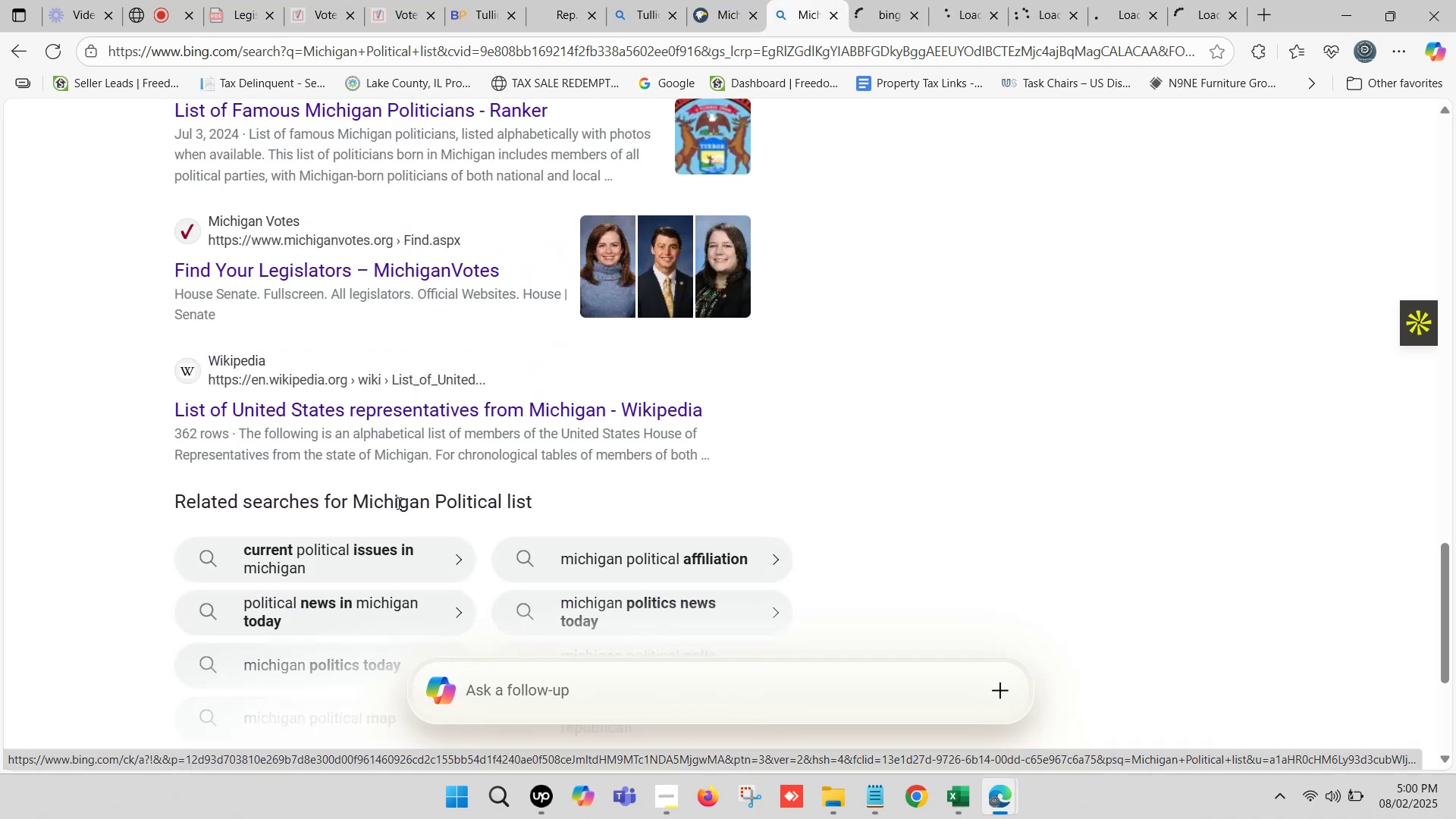 
scroll: coordinate [398, 500], scroll_direction: up, amount: 2.0
 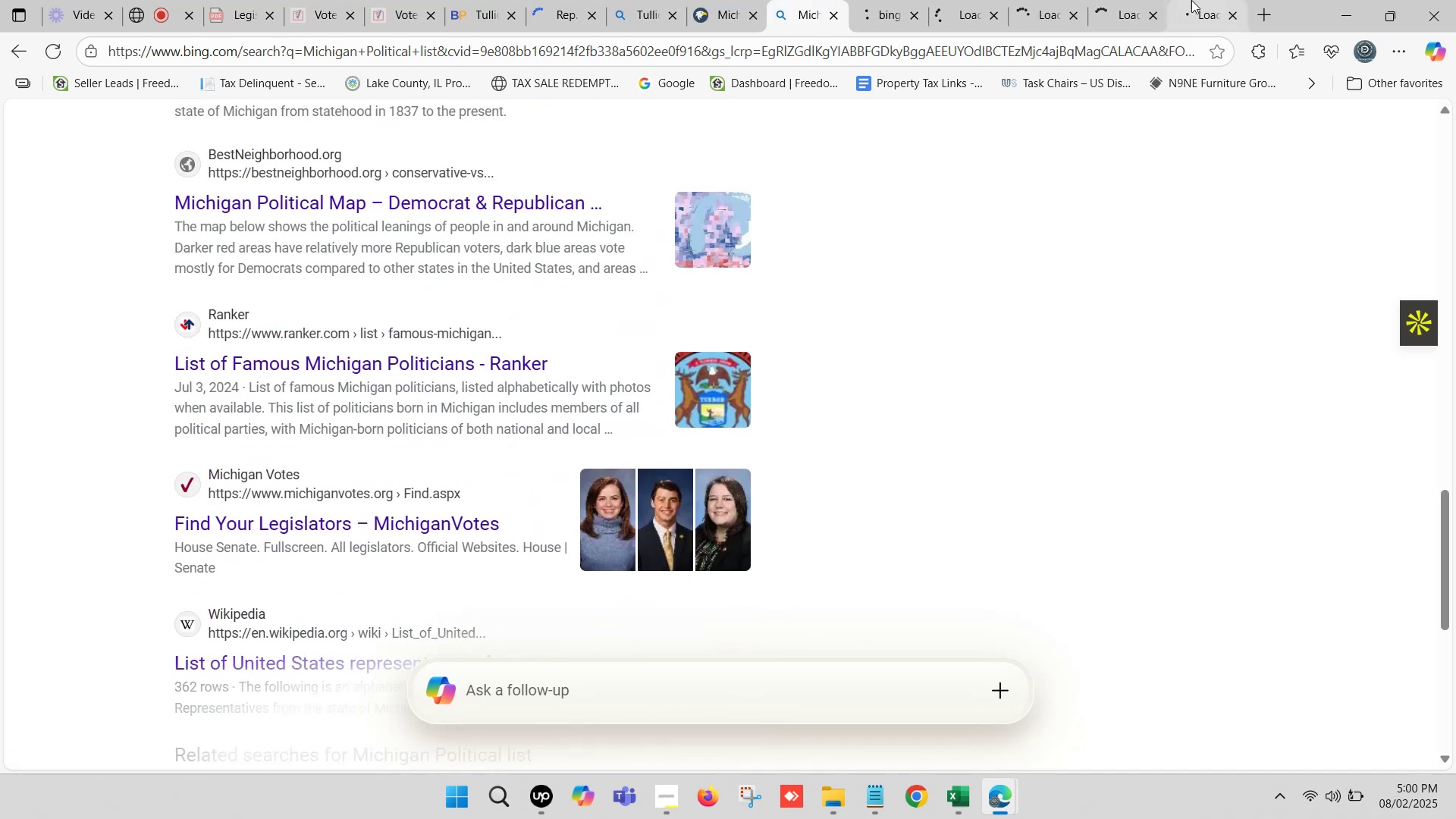 
double_click([1192, 0])
 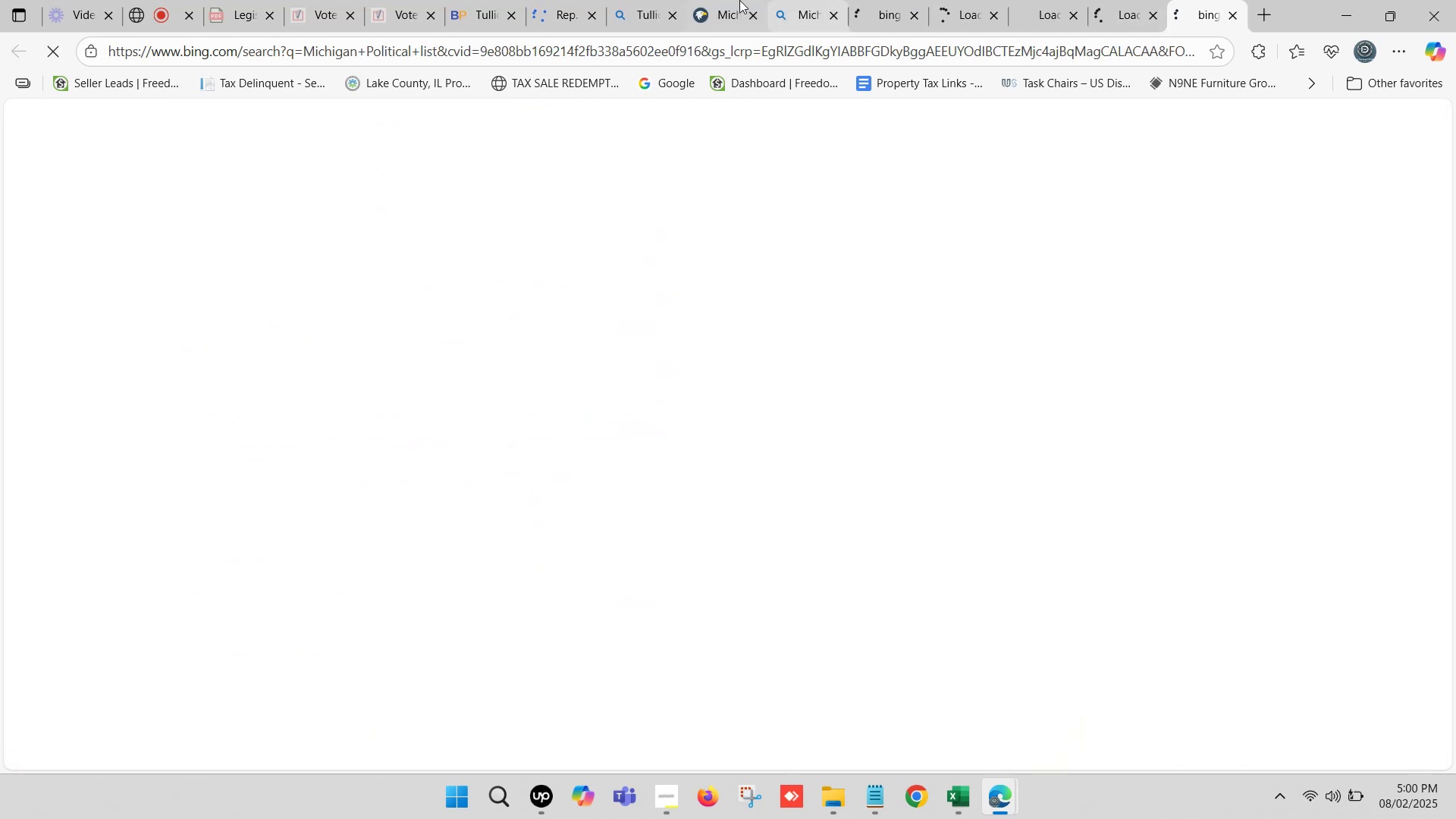 
left_click([710, 0])
 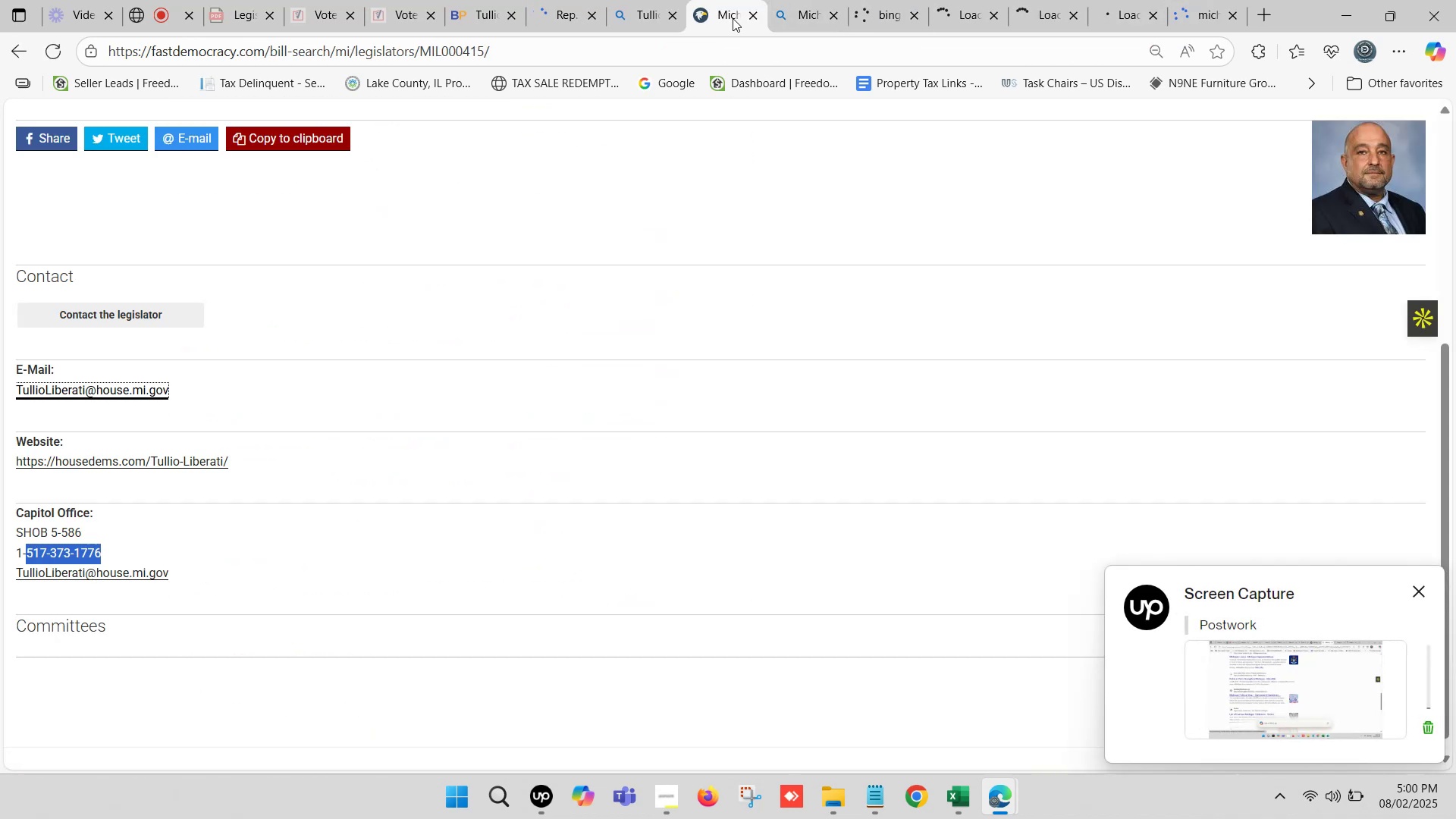 
left_click([750, 16])
 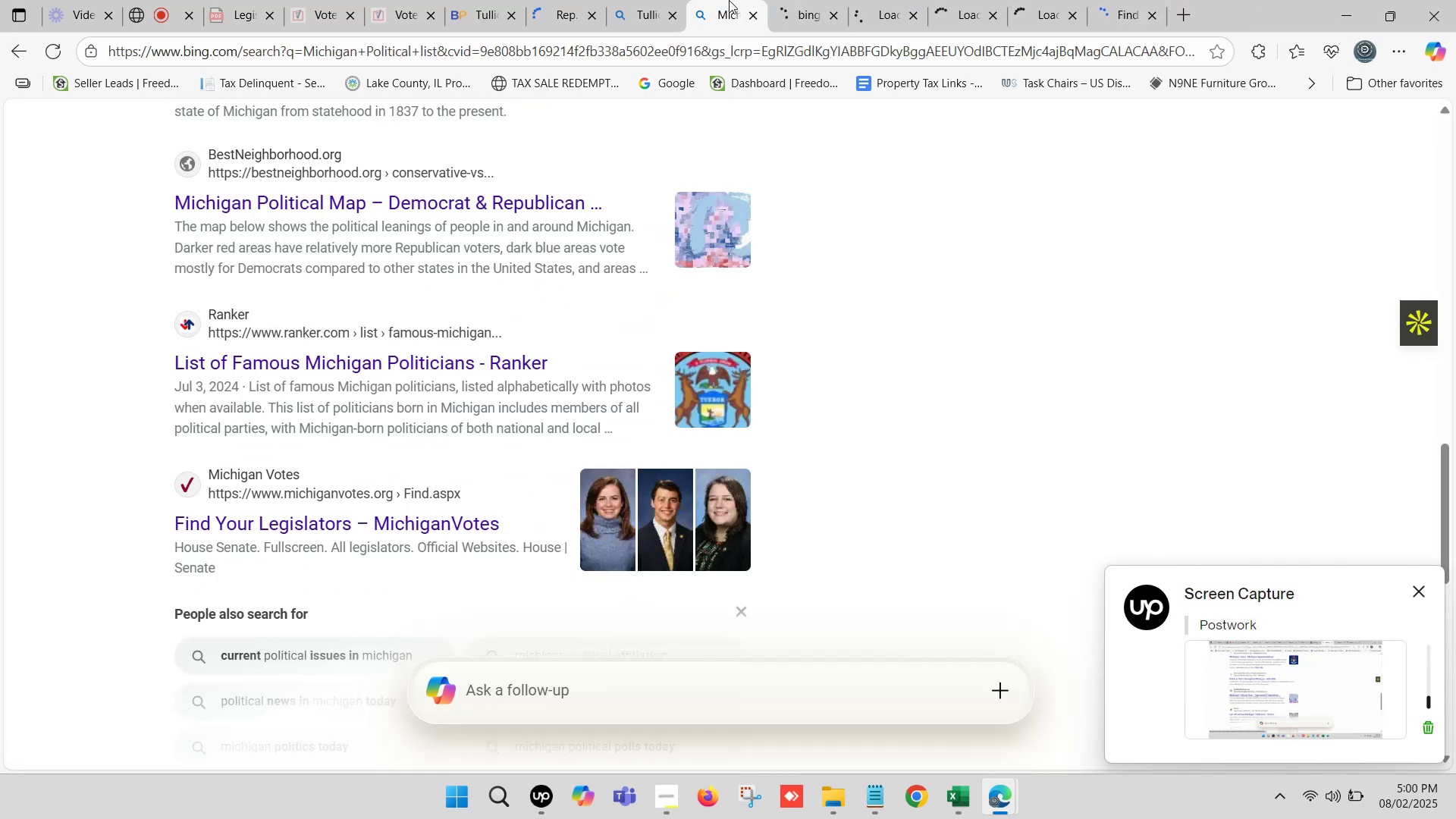 
left_click([748, 16])
 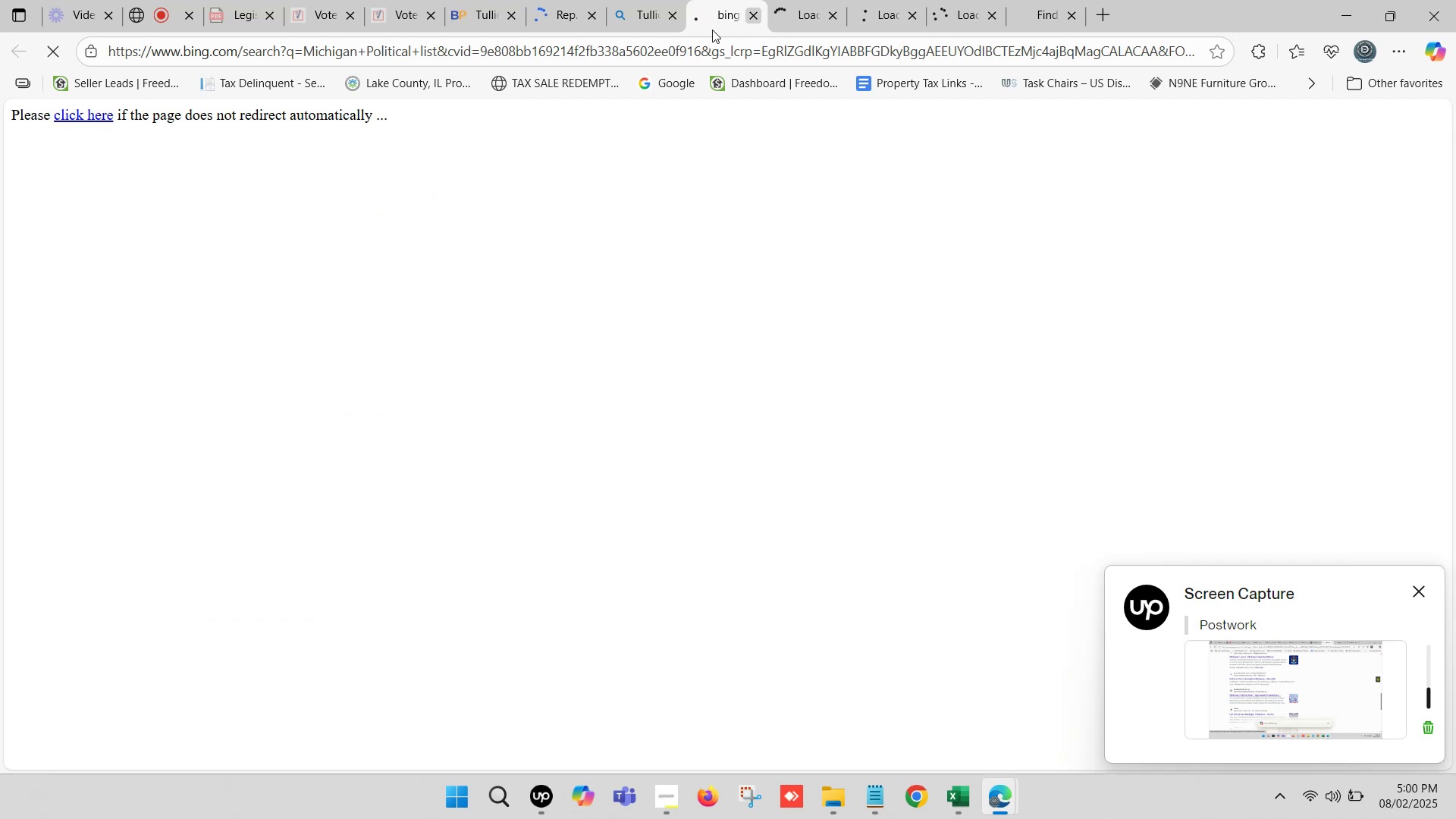 
mouse_move([627, 27])
 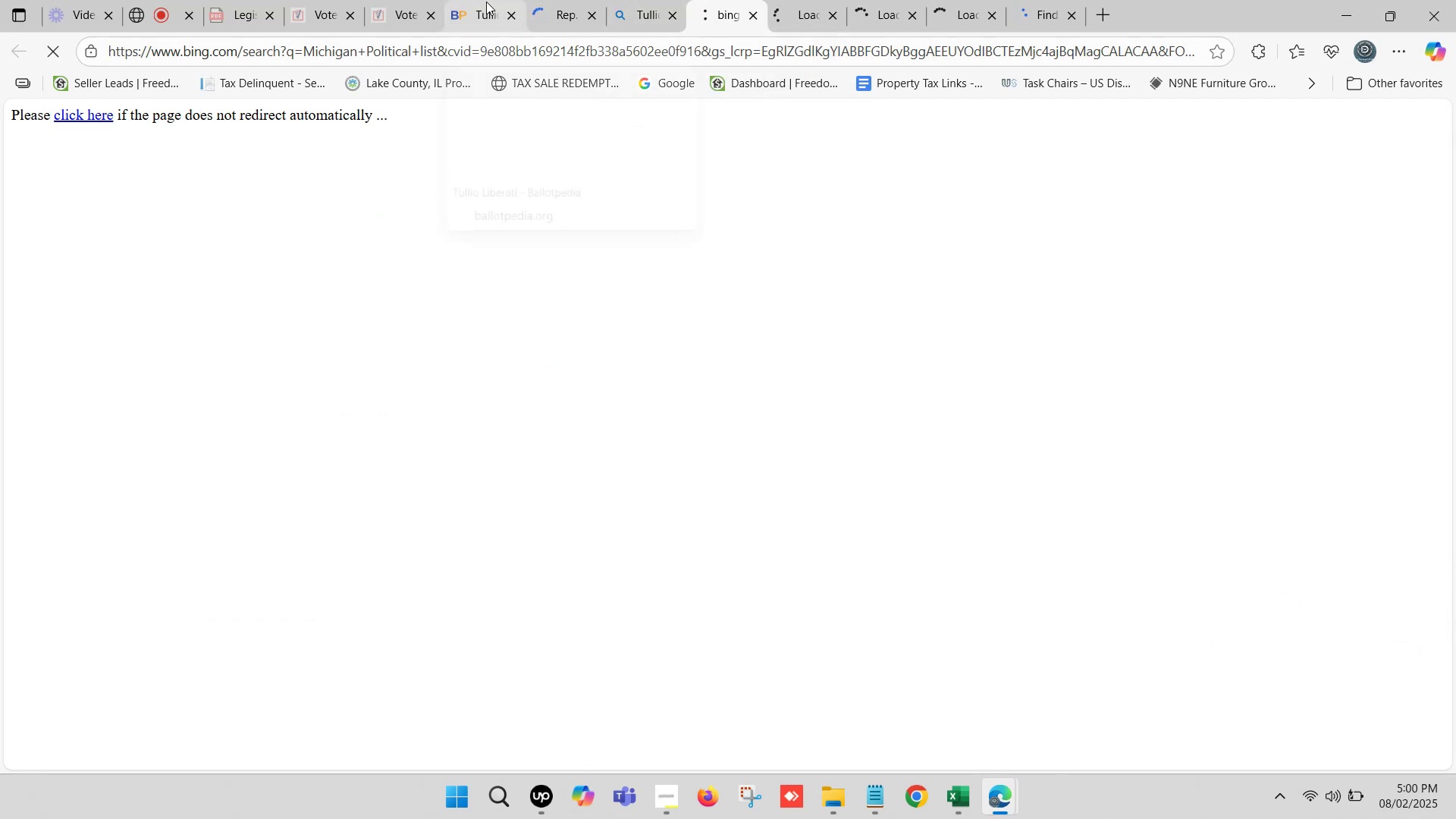 
left_click([400, 0])
 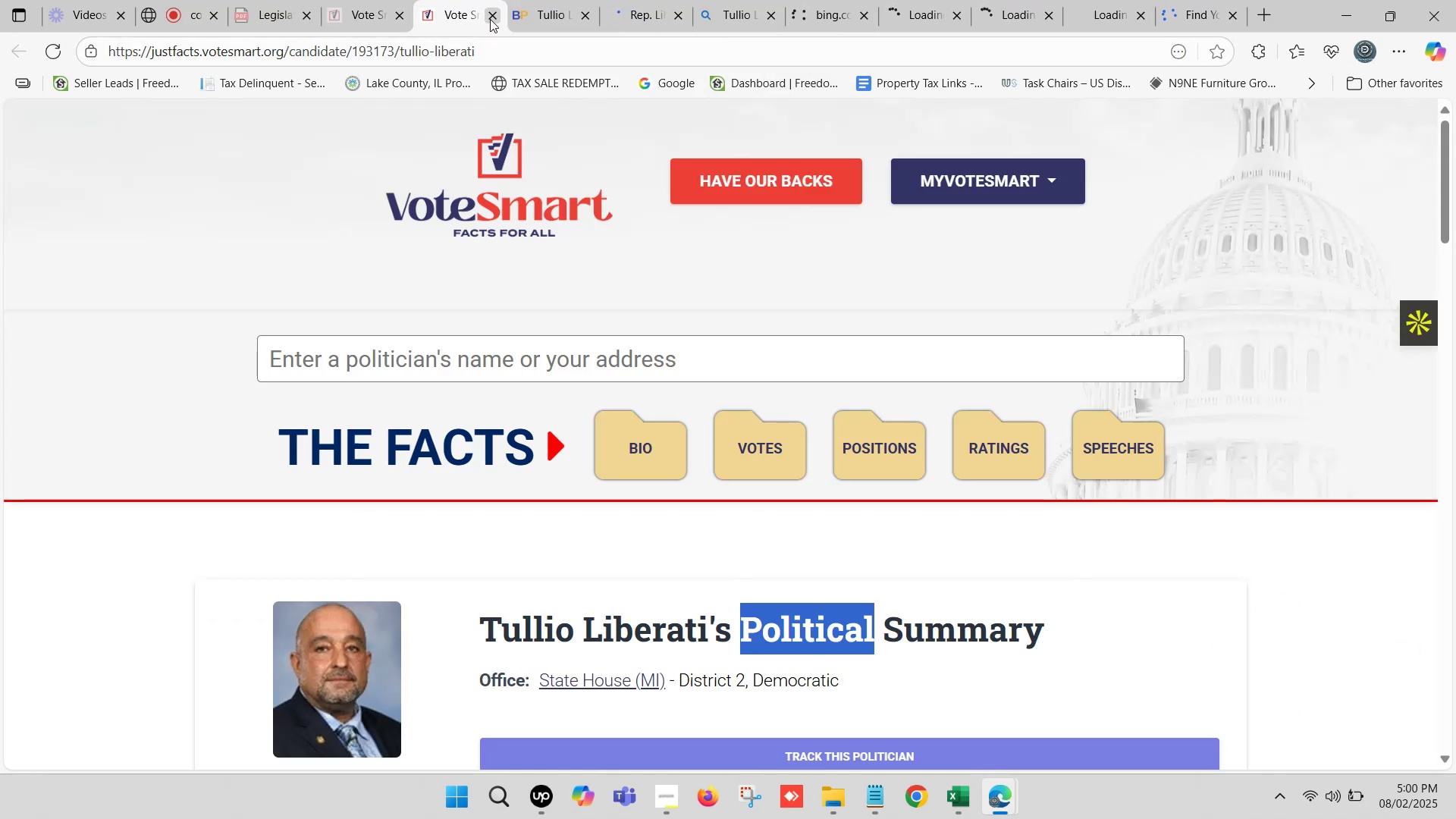 
left_click([491, 14])
 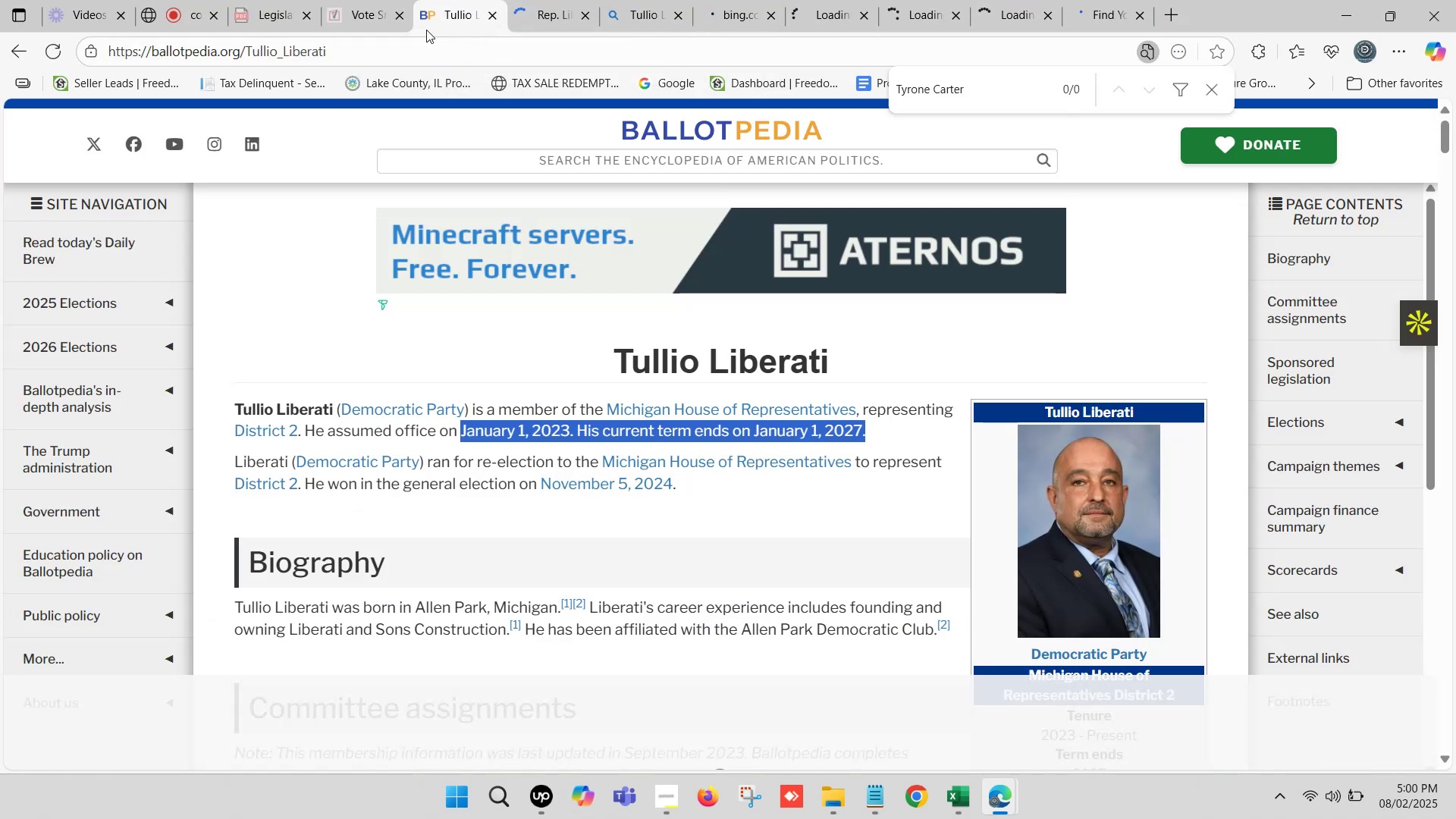 
left_click([359, 0])
 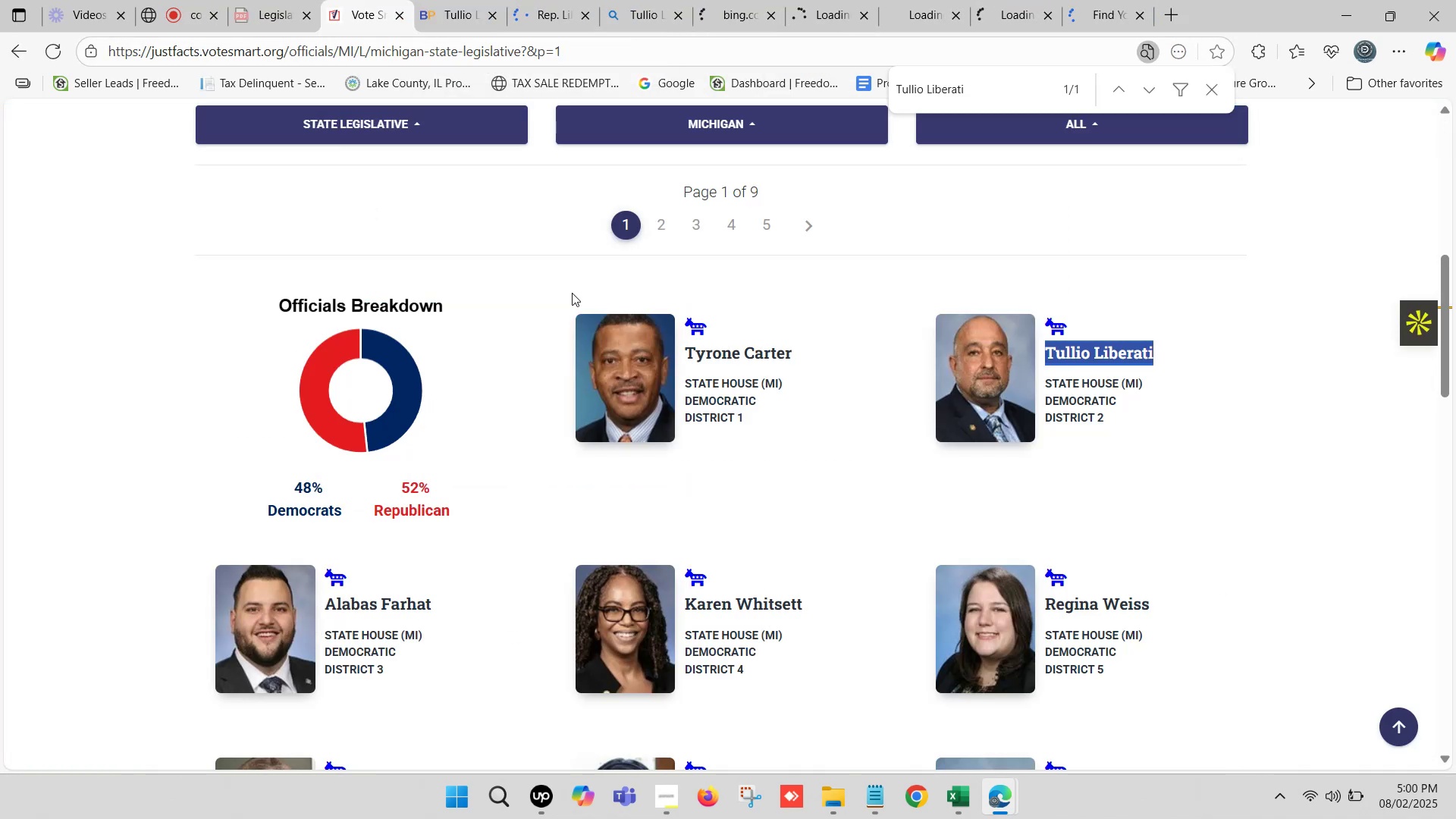 
scroll: coordinate [617, 332], scroll_direction: down, amount: 1.0
 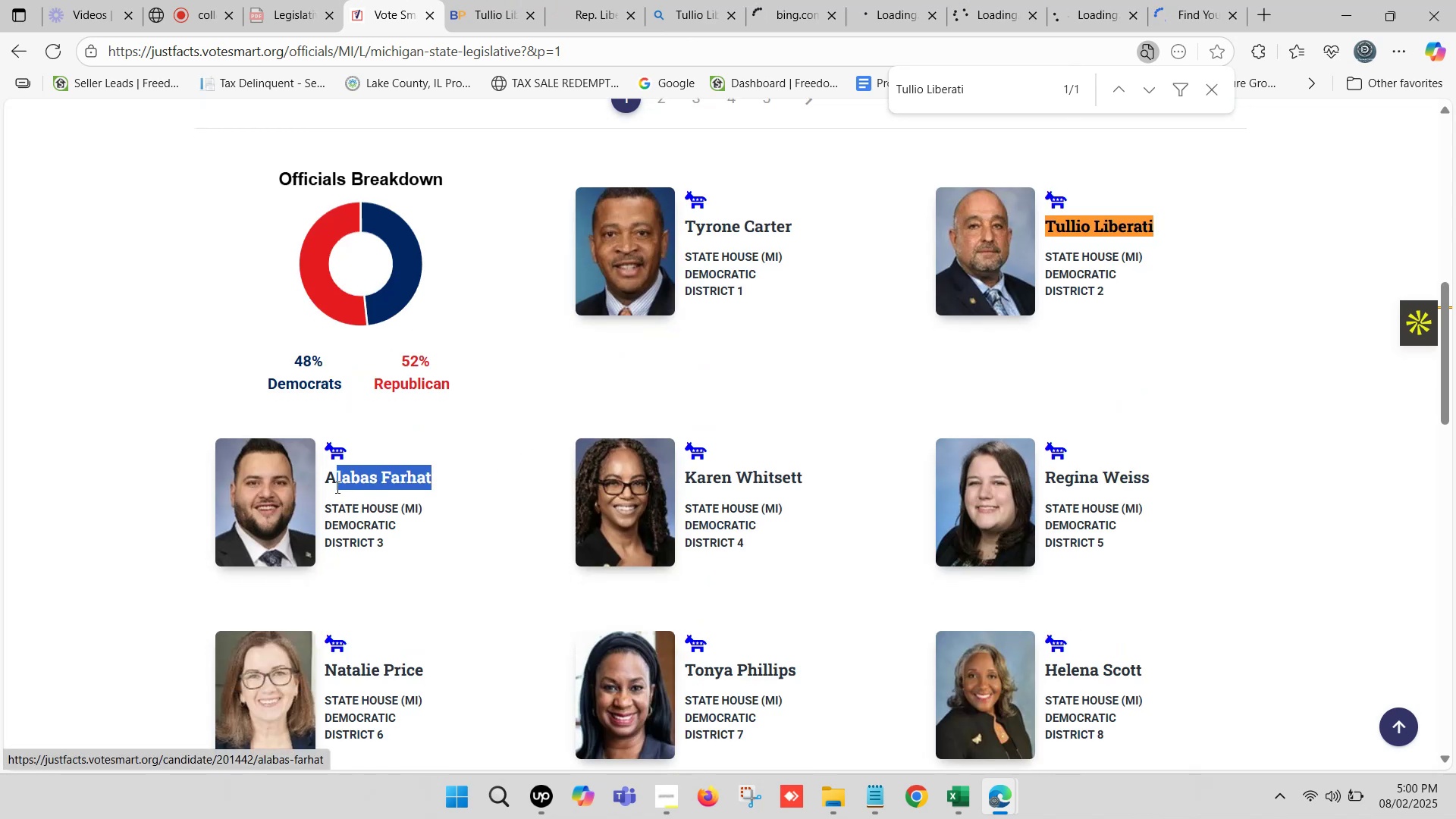 
key(Control+C)
 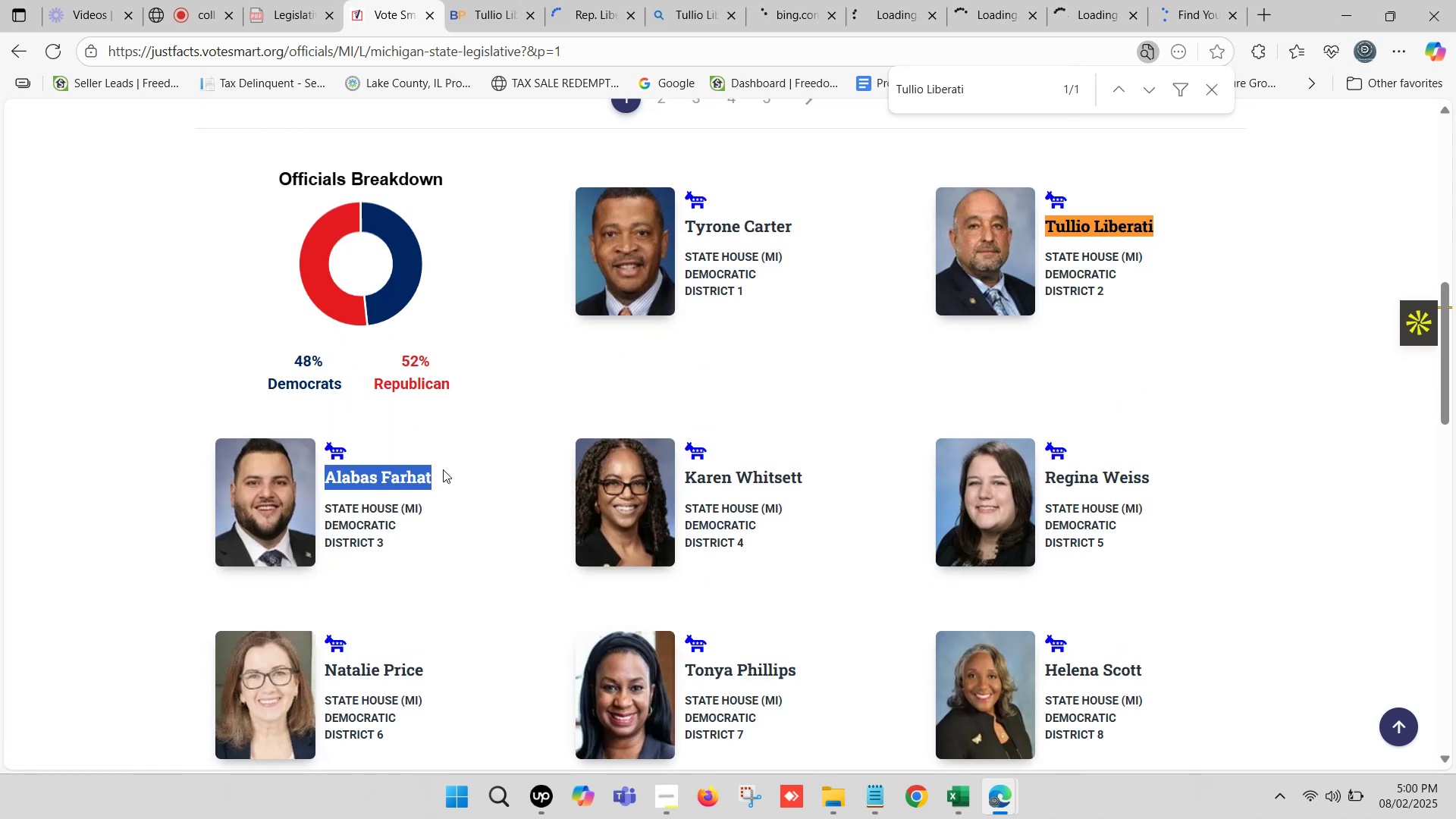 
key(Control+F)
 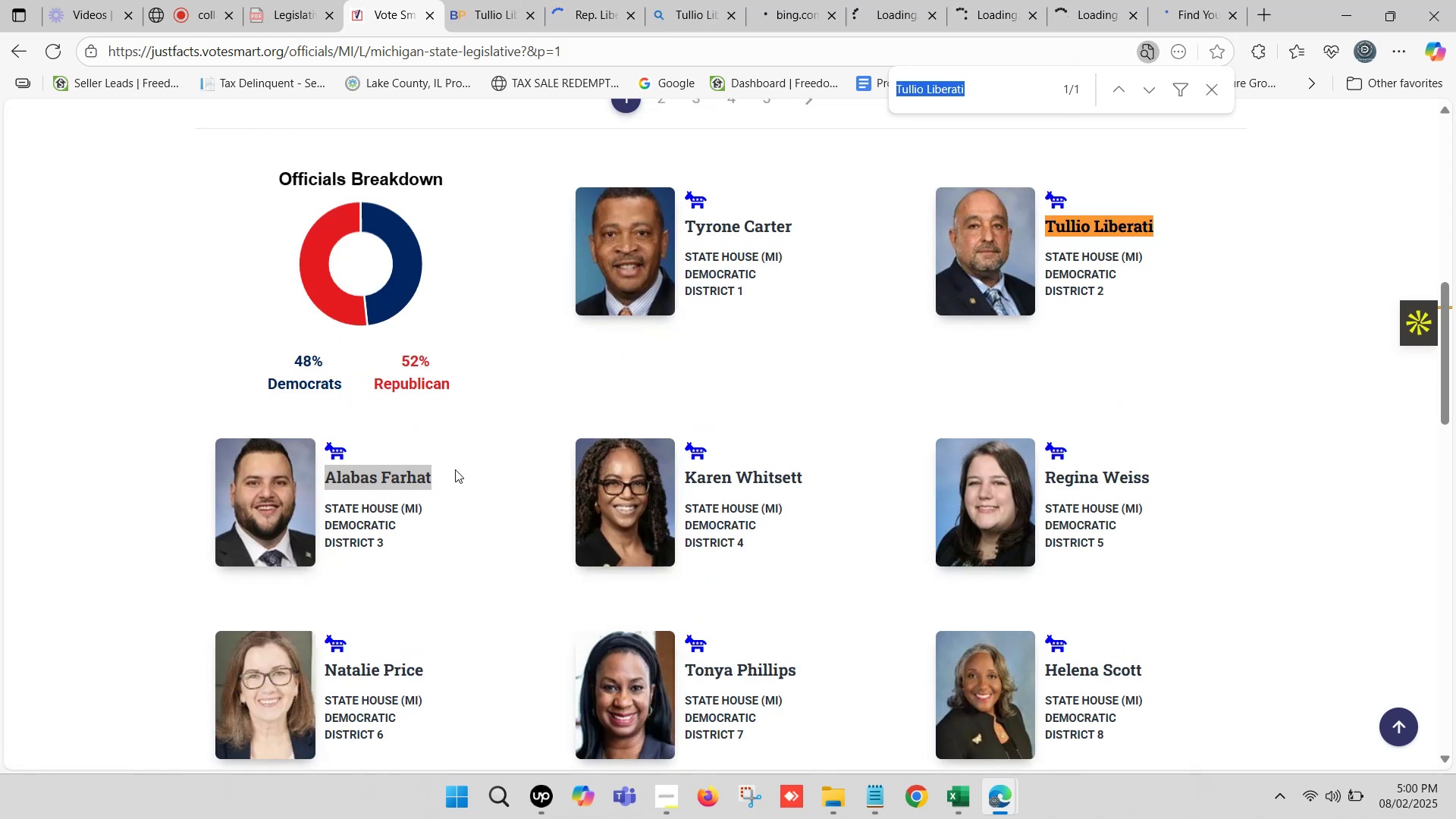 
key(Control+V)
 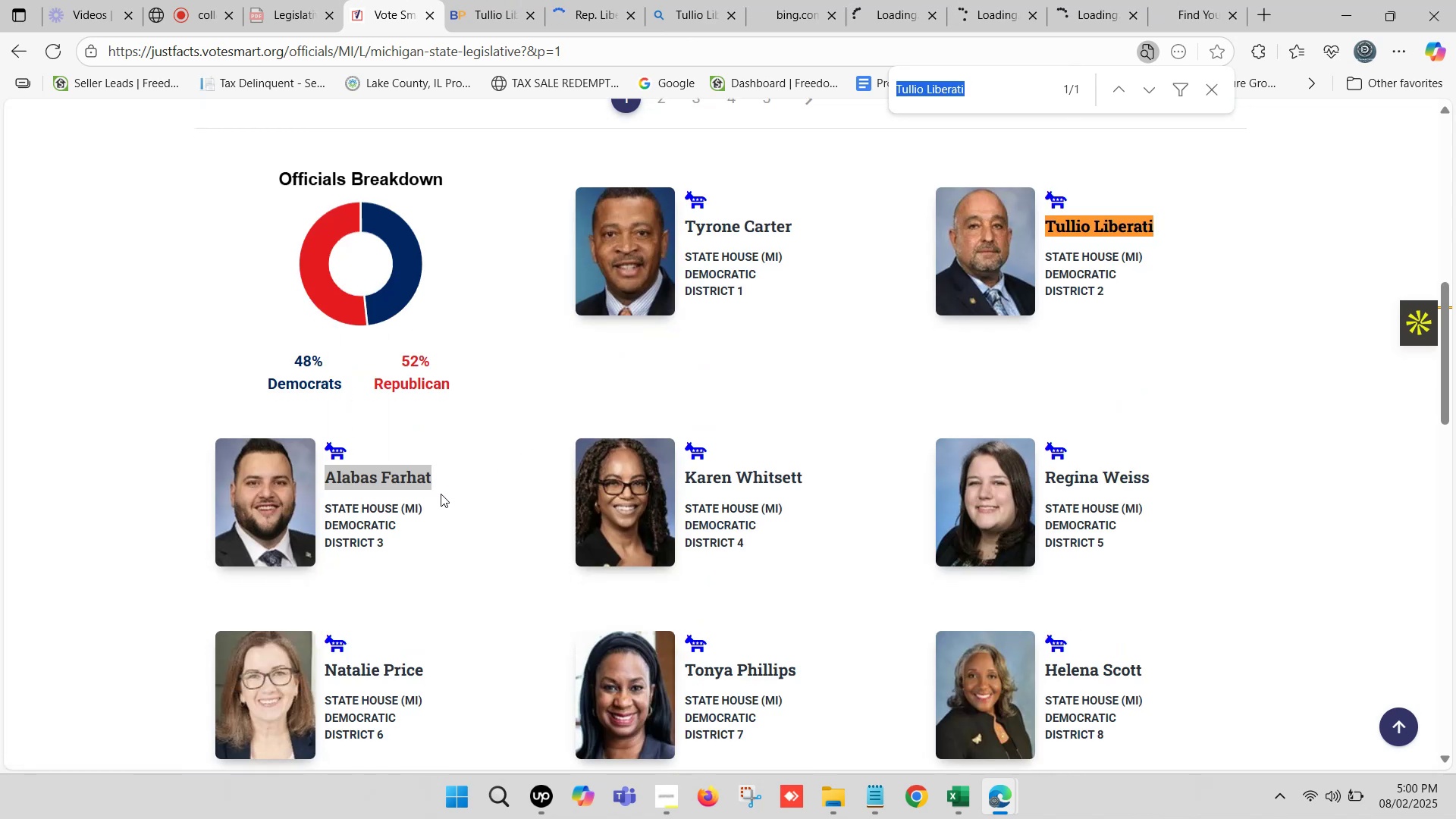 
hold_key(key=ControlLeft, duration=0.75)
left_click([406, 482])
 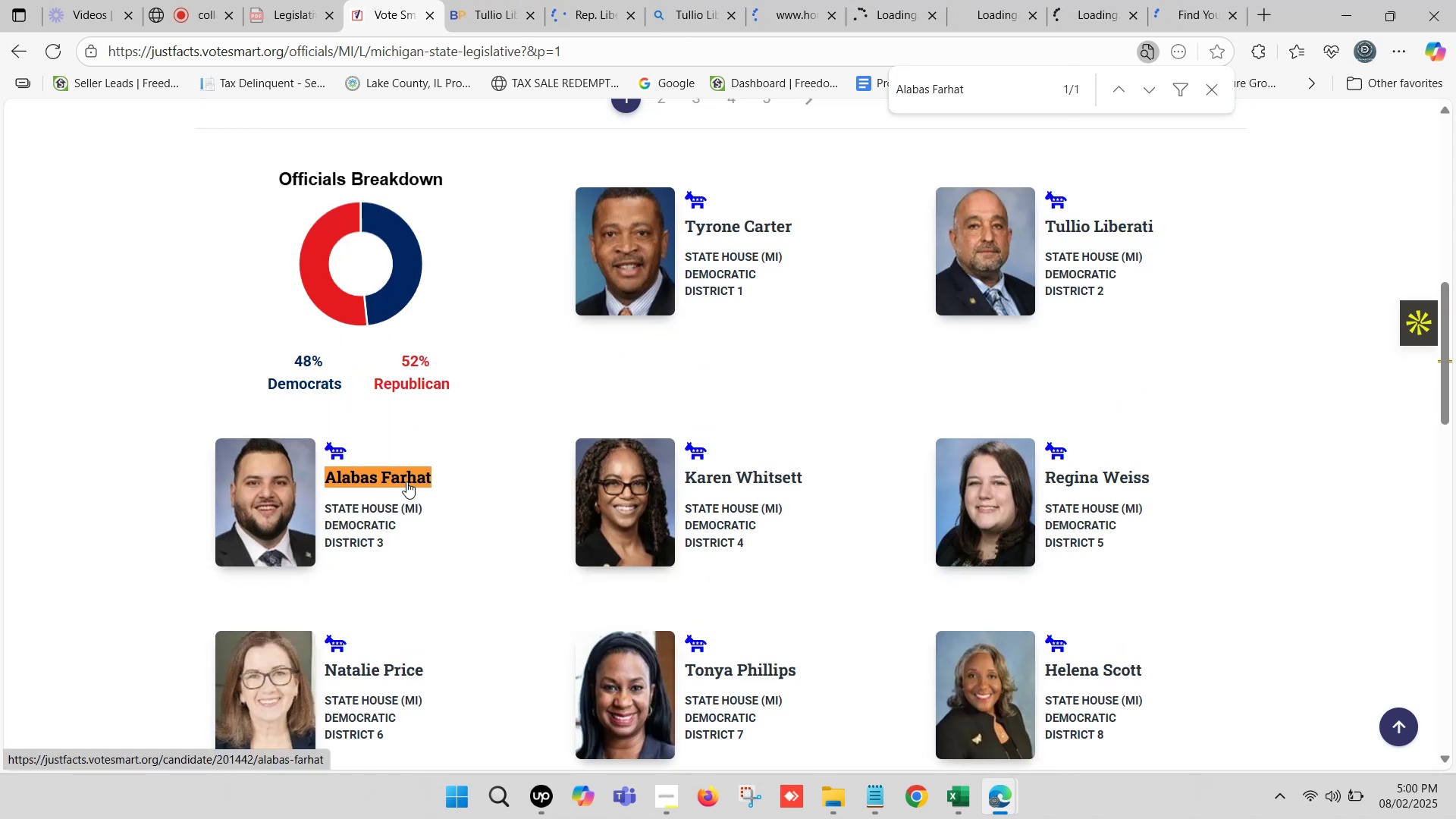 
hold_key(key=ControlLeft, duration=6.64)
left_click([437, 0])
 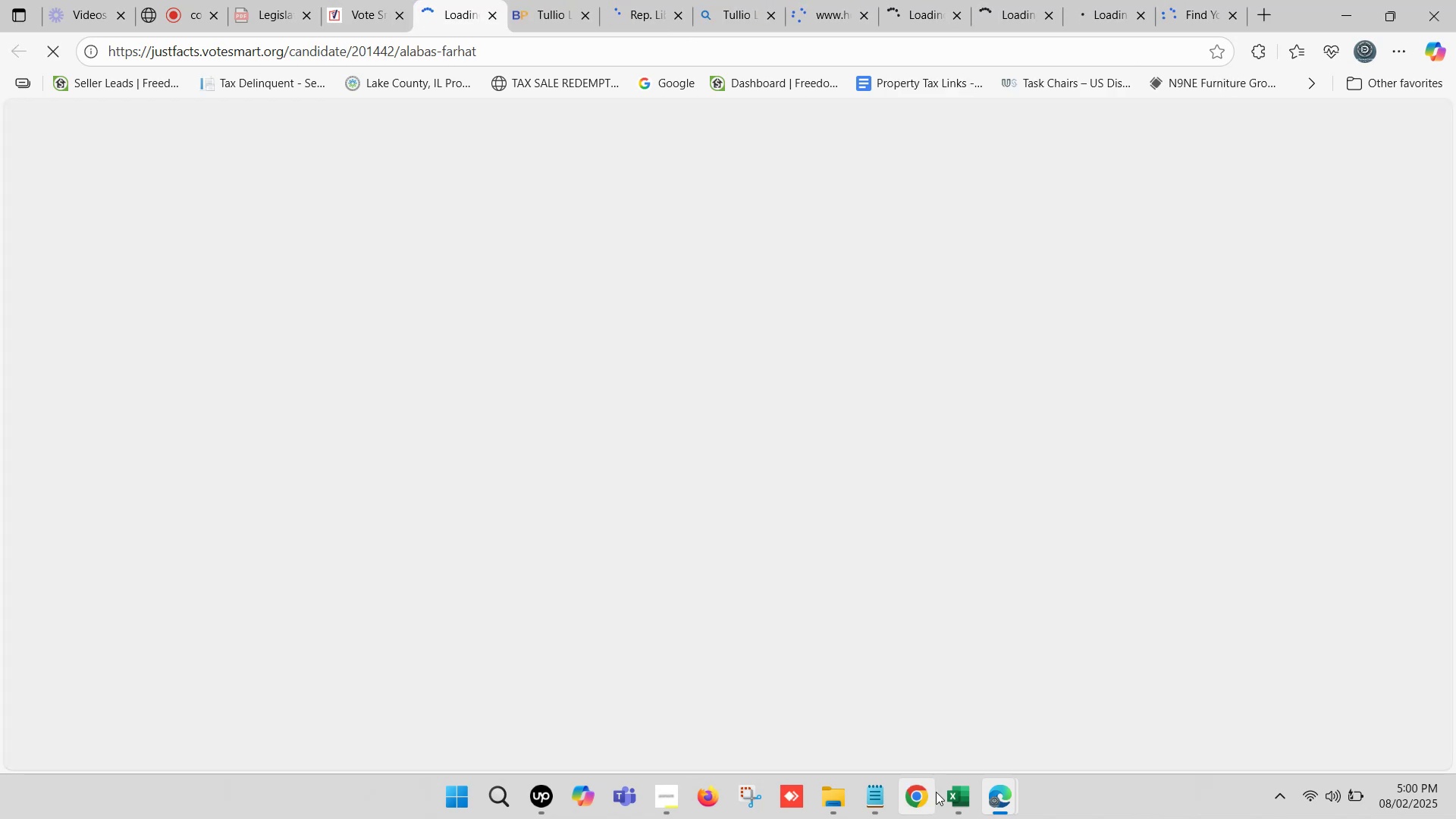 
left_click([958, 805])
 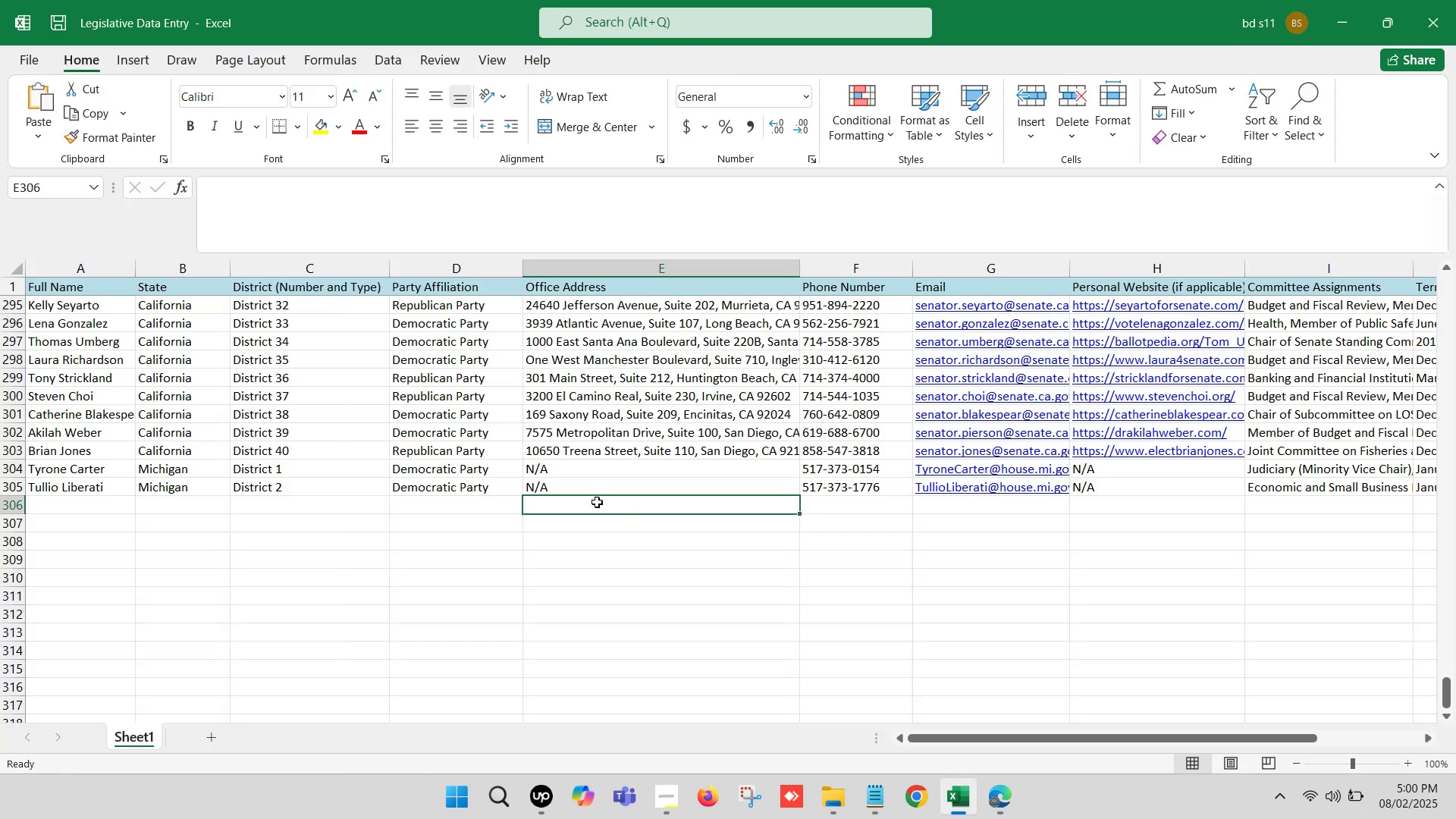 
hold_key(key=ArrowLeft, duration=0.91)
 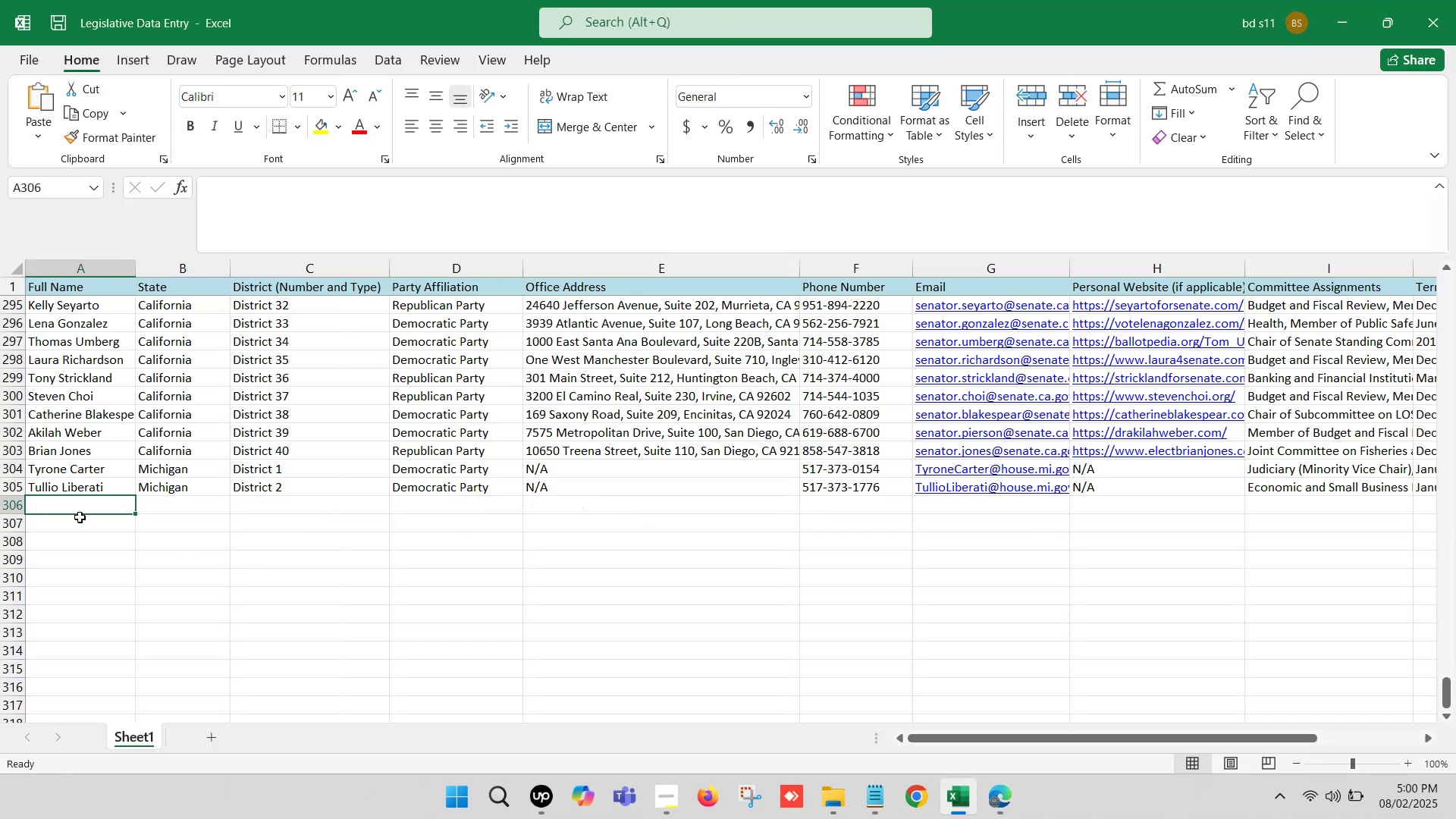 
left_click([74, 506])
 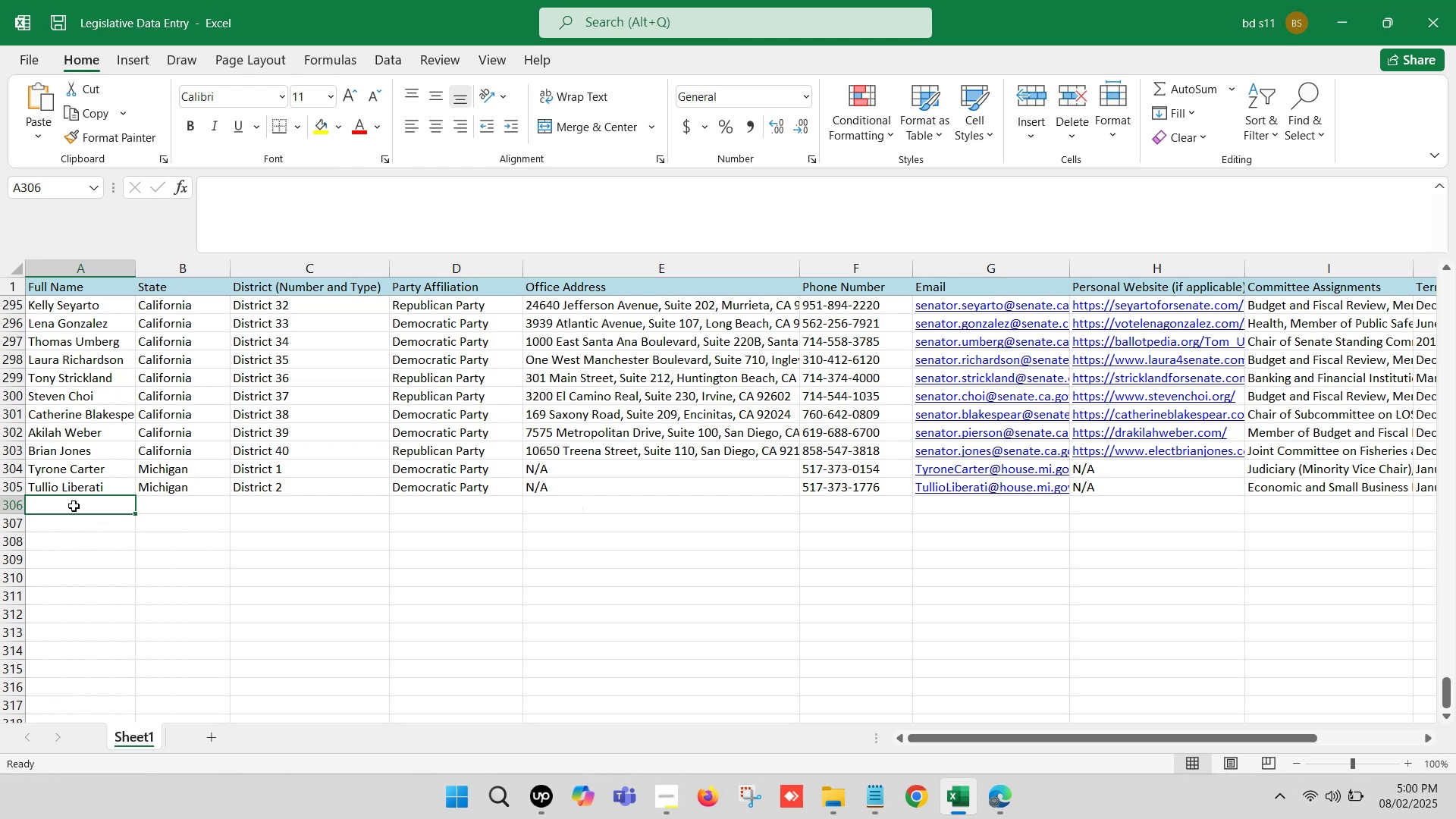 
double_click([74, 506])
 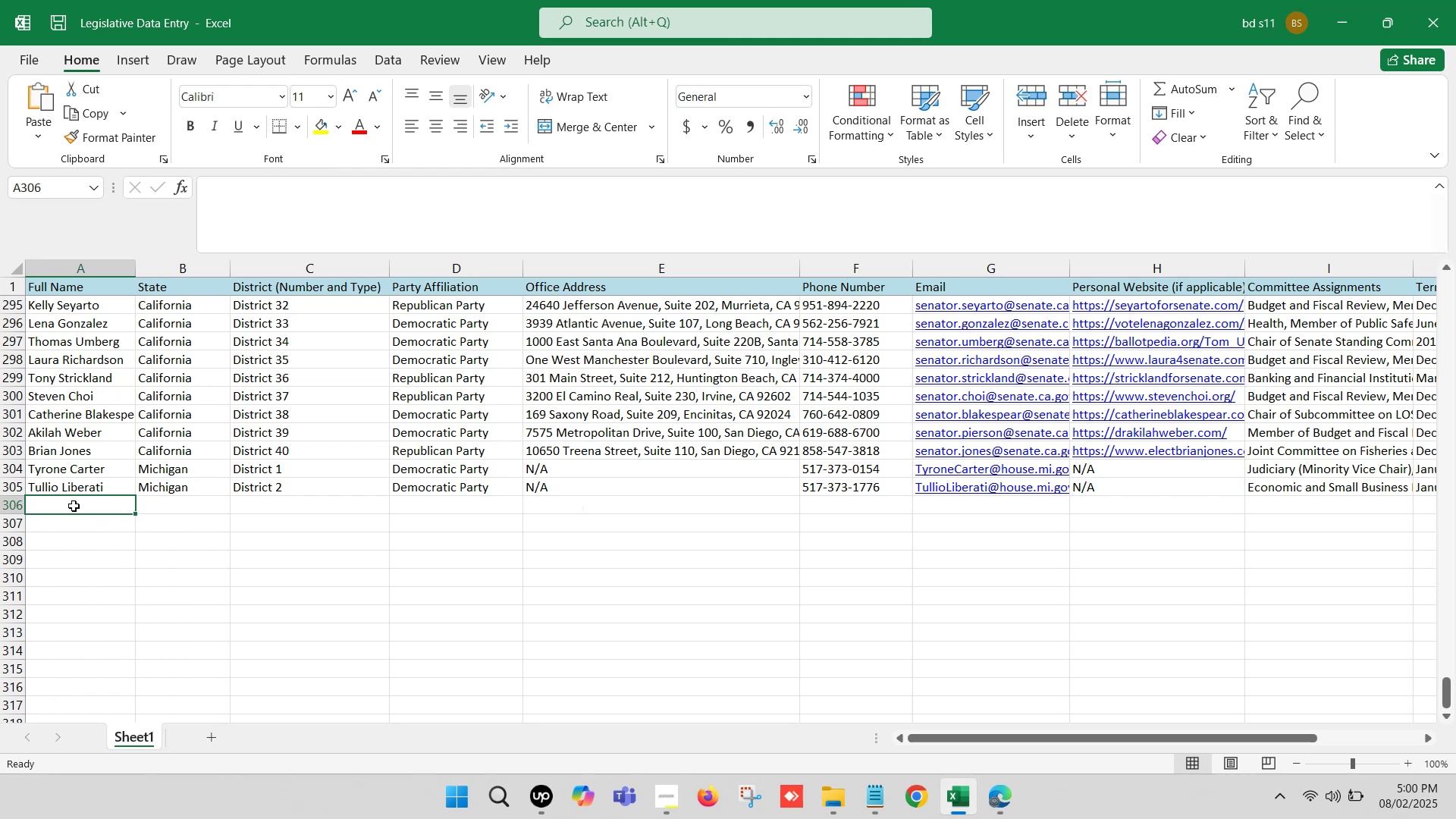 
key(Control+V)
 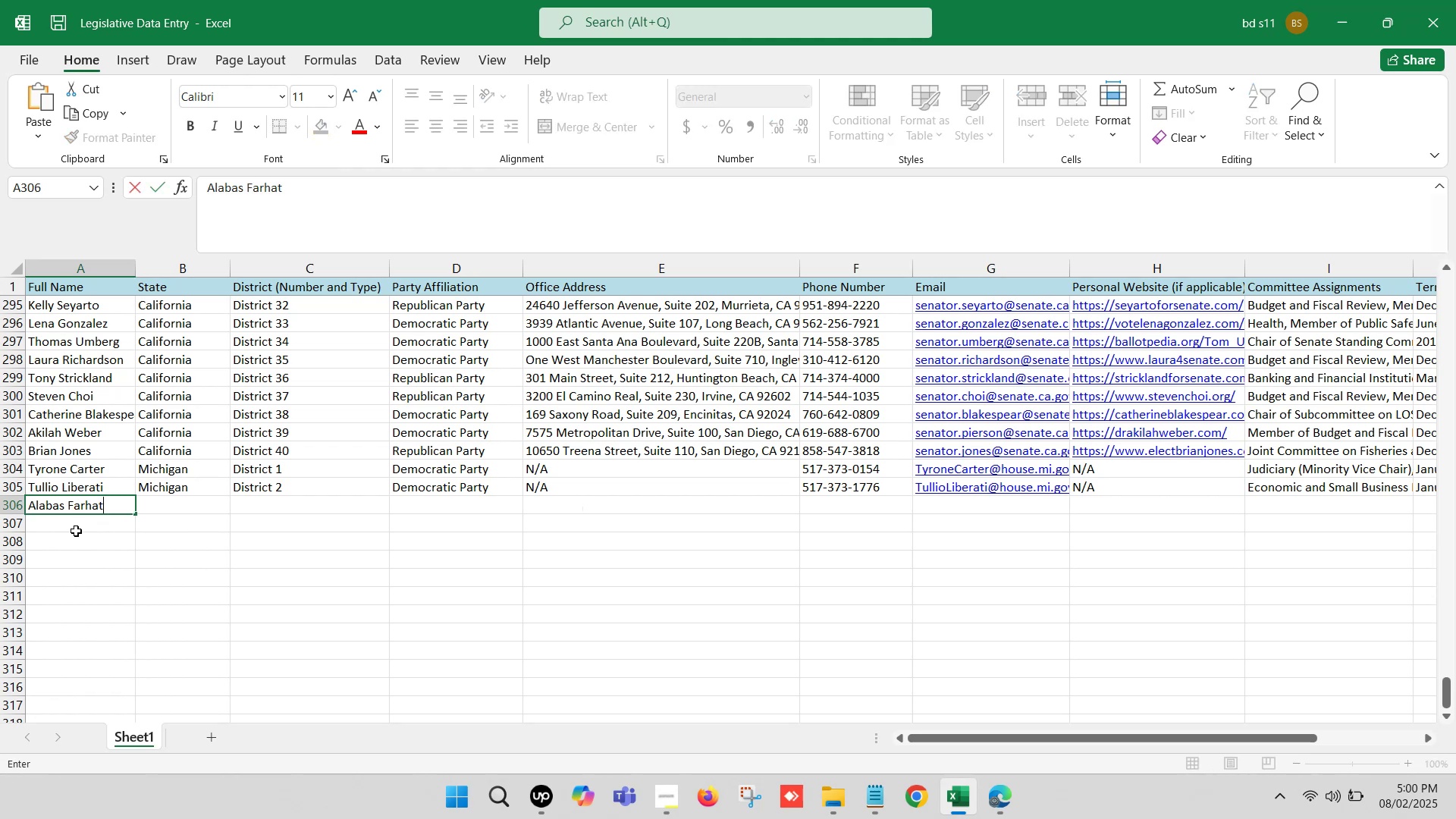 
left_click([80, 545])
 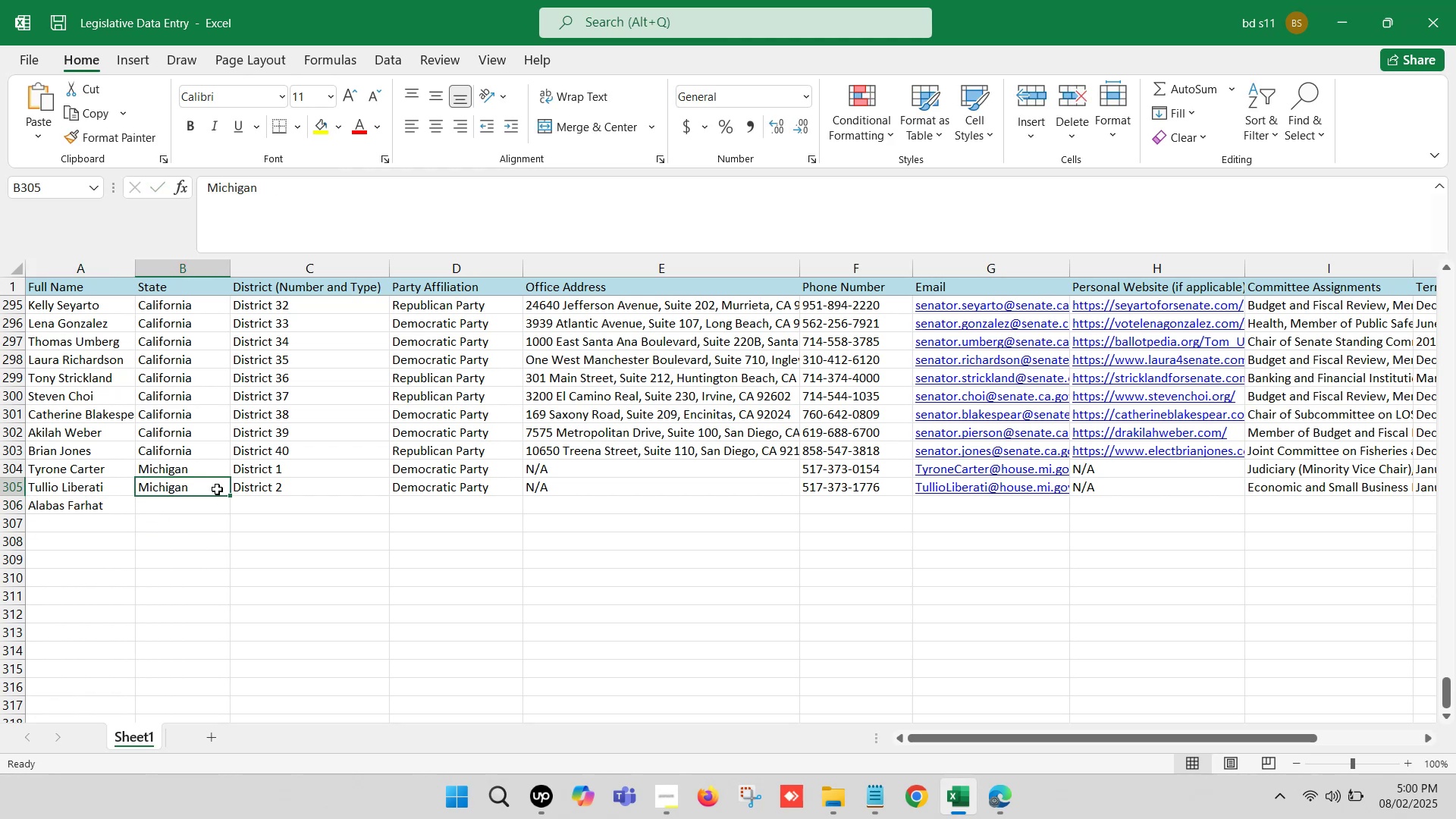 
key(Control+ControlLeft)
 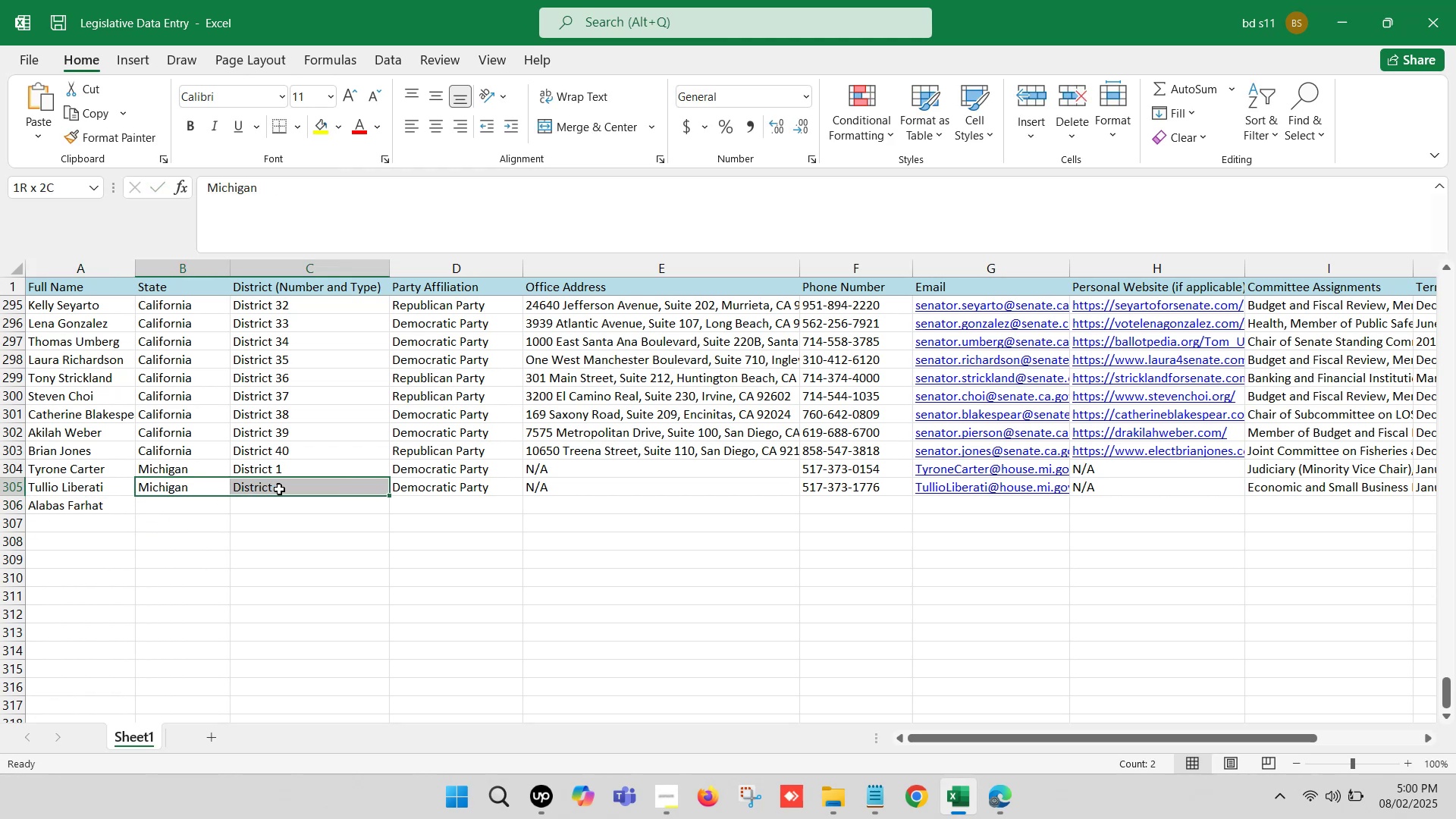 
key(Control+C)
 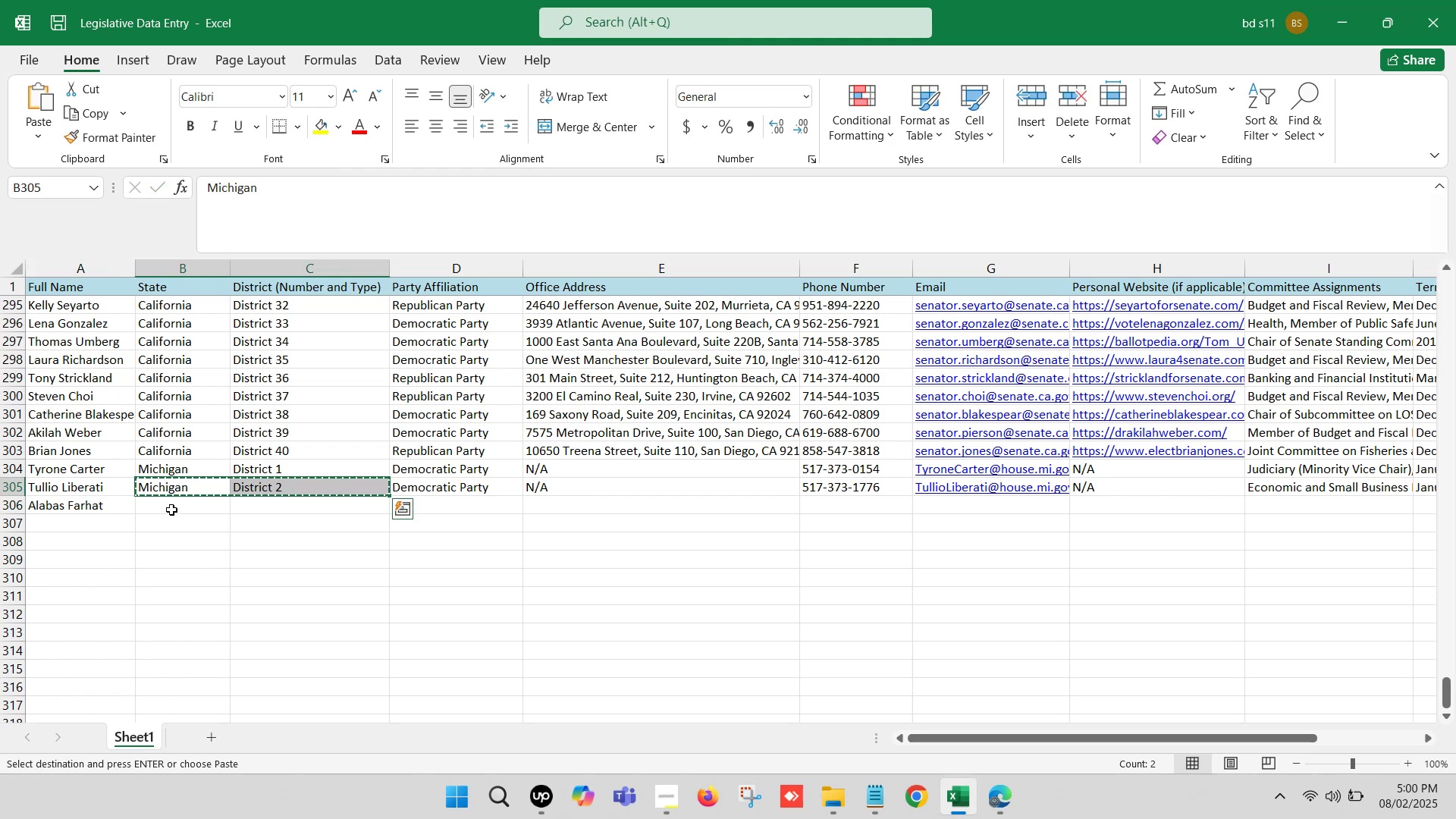 
key(Control+ControlLeft)
 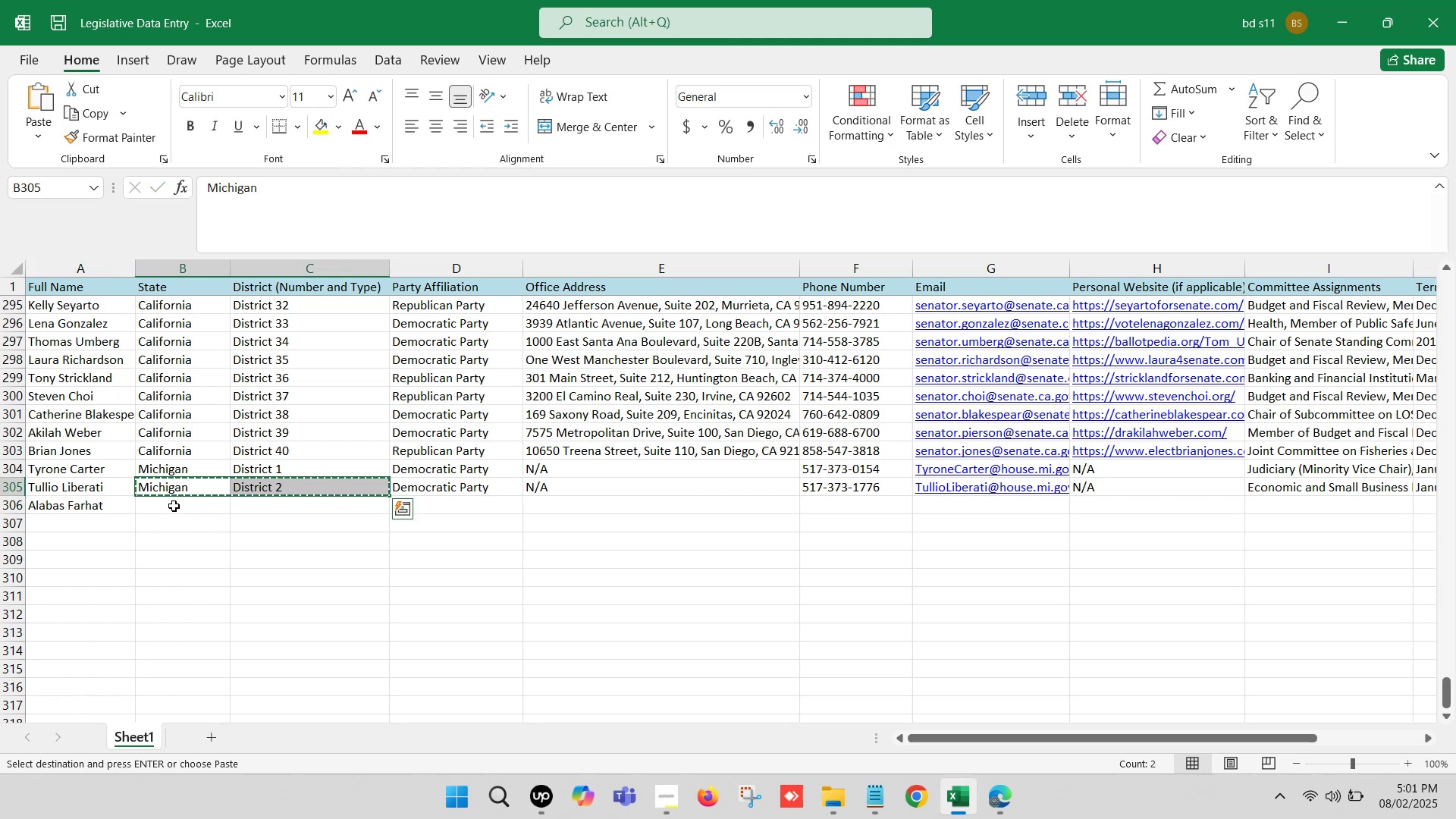 
left_click([174, 506])
 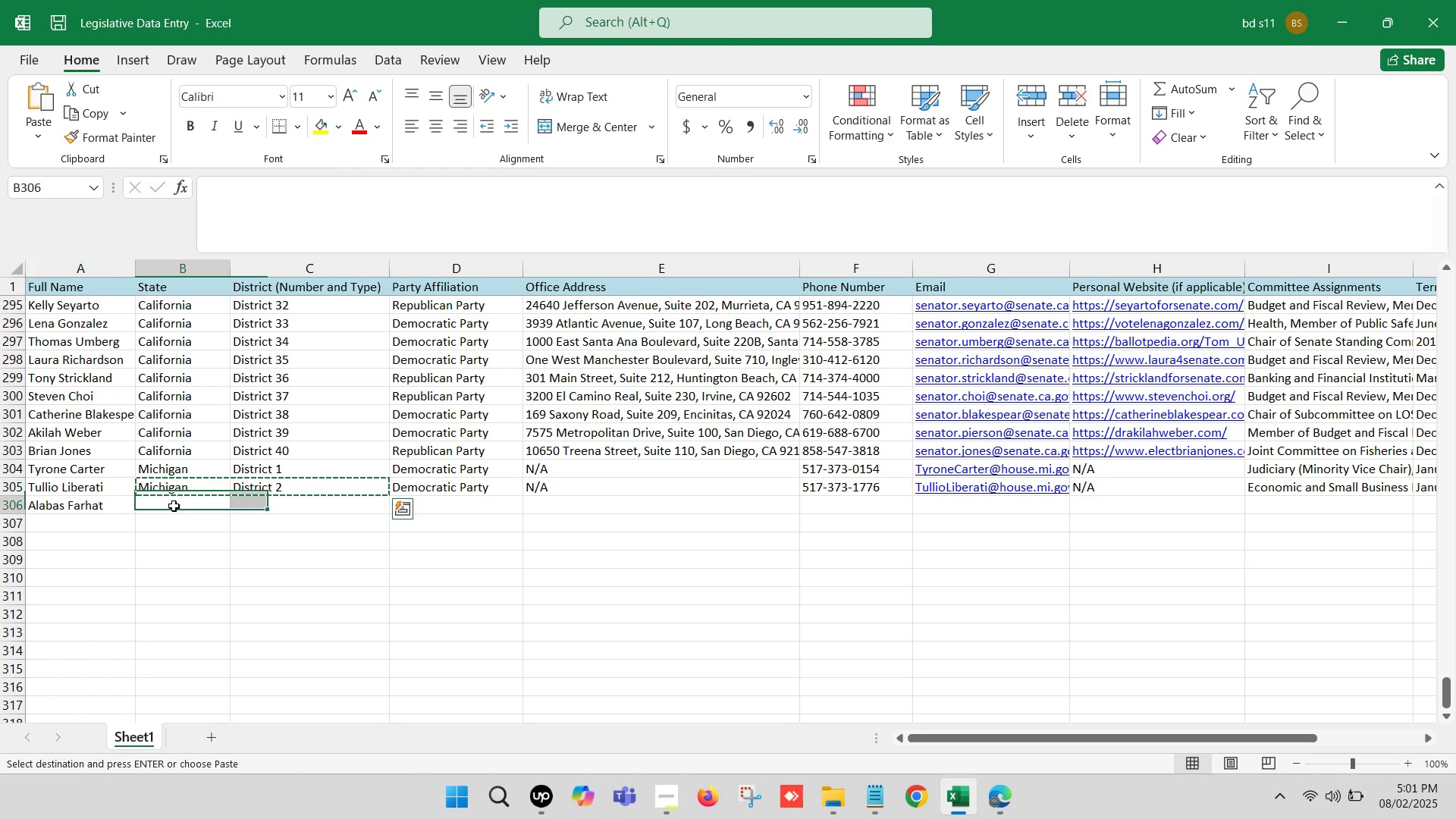 
key(Control+V)
 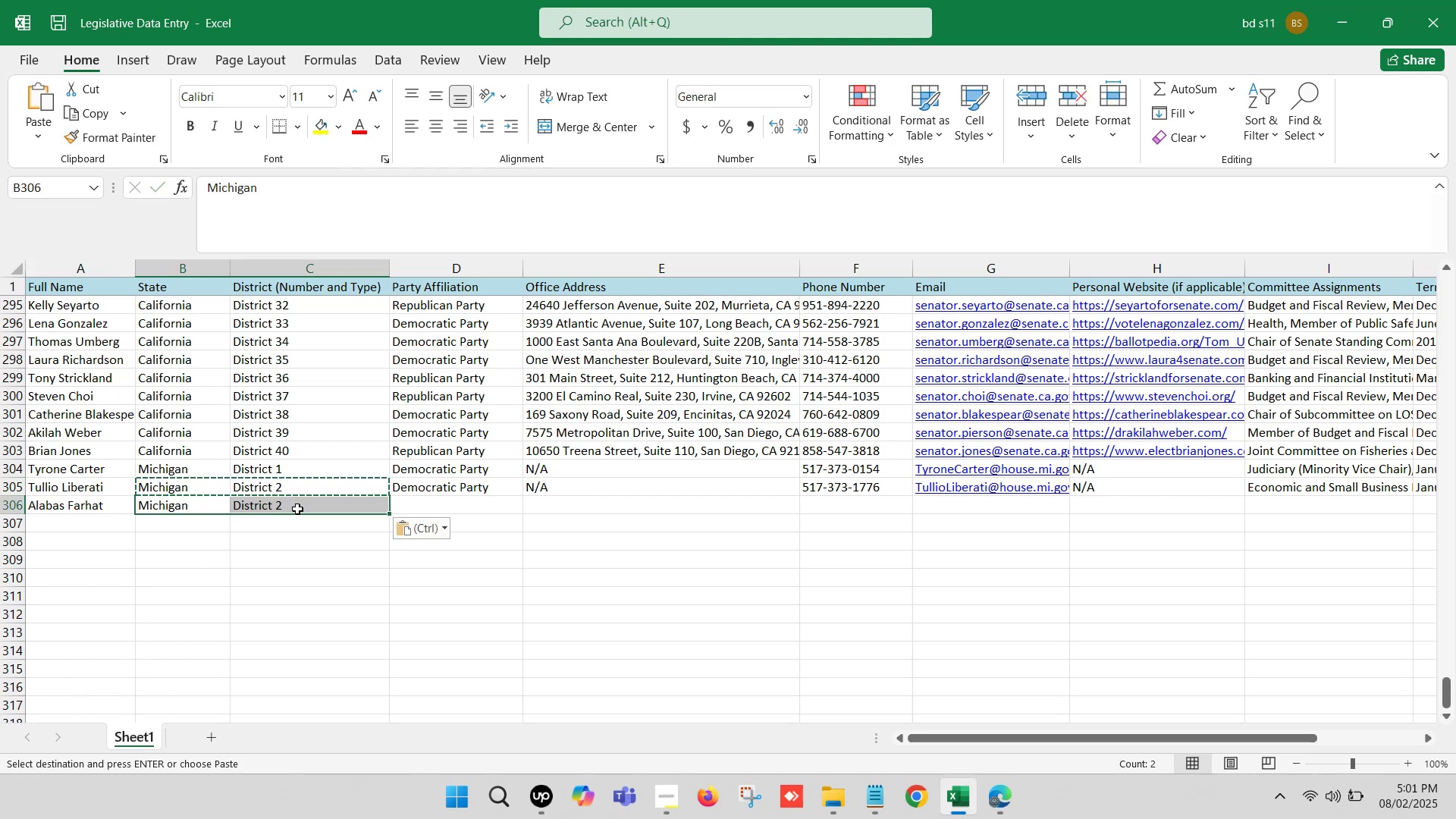 
left_click([301, 507])
 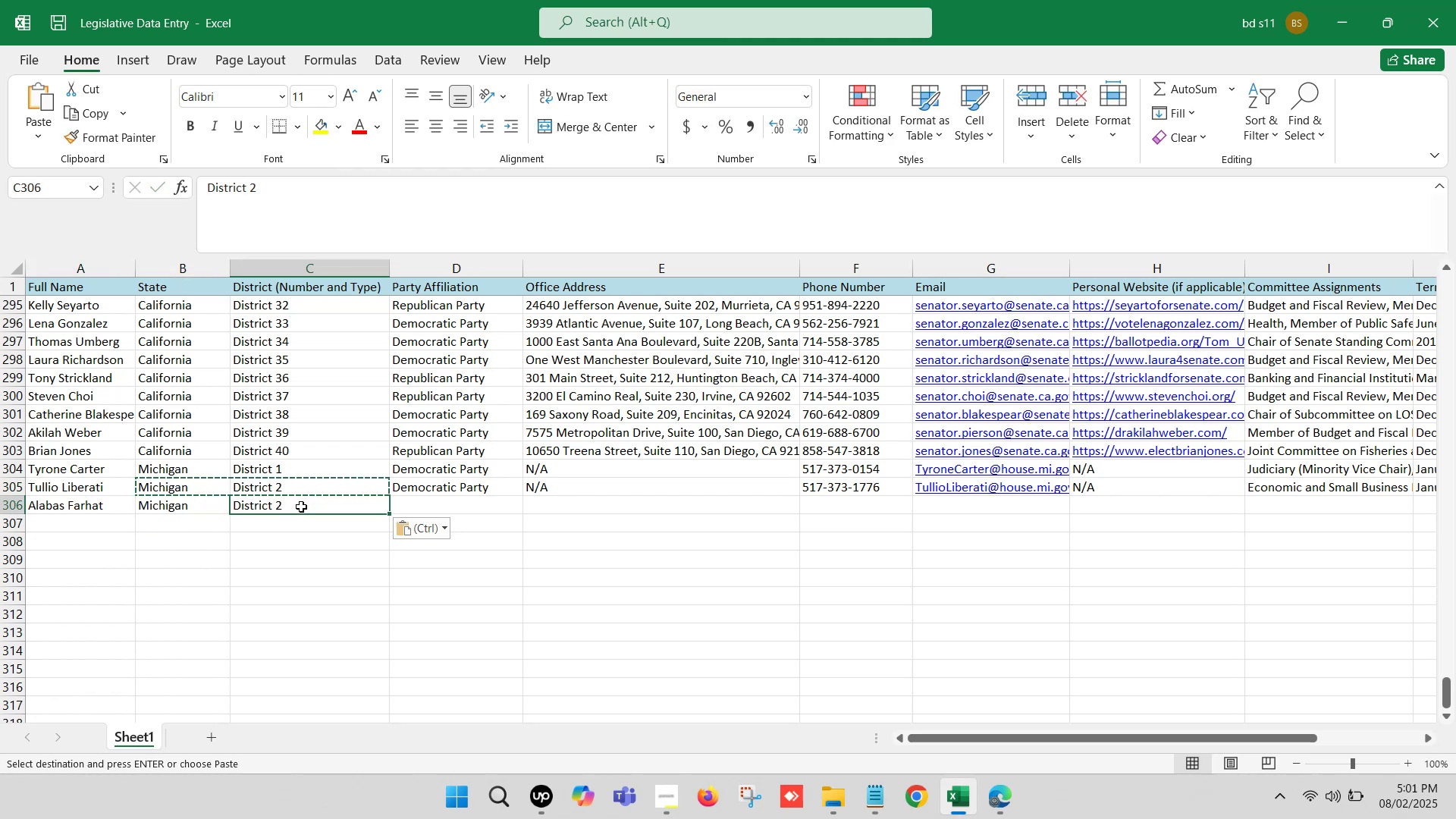 
key(Backspace)
 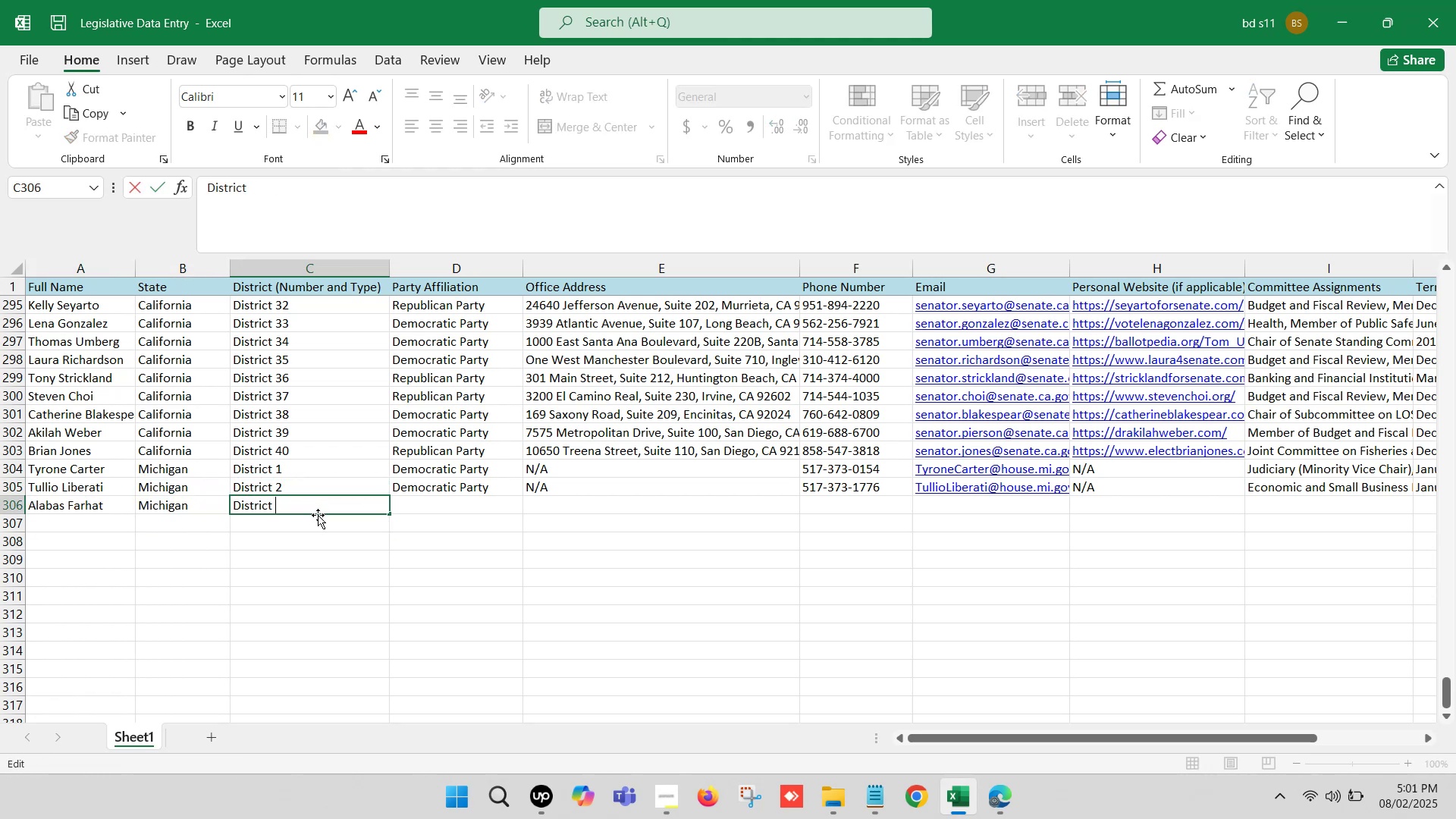 
key(3)
 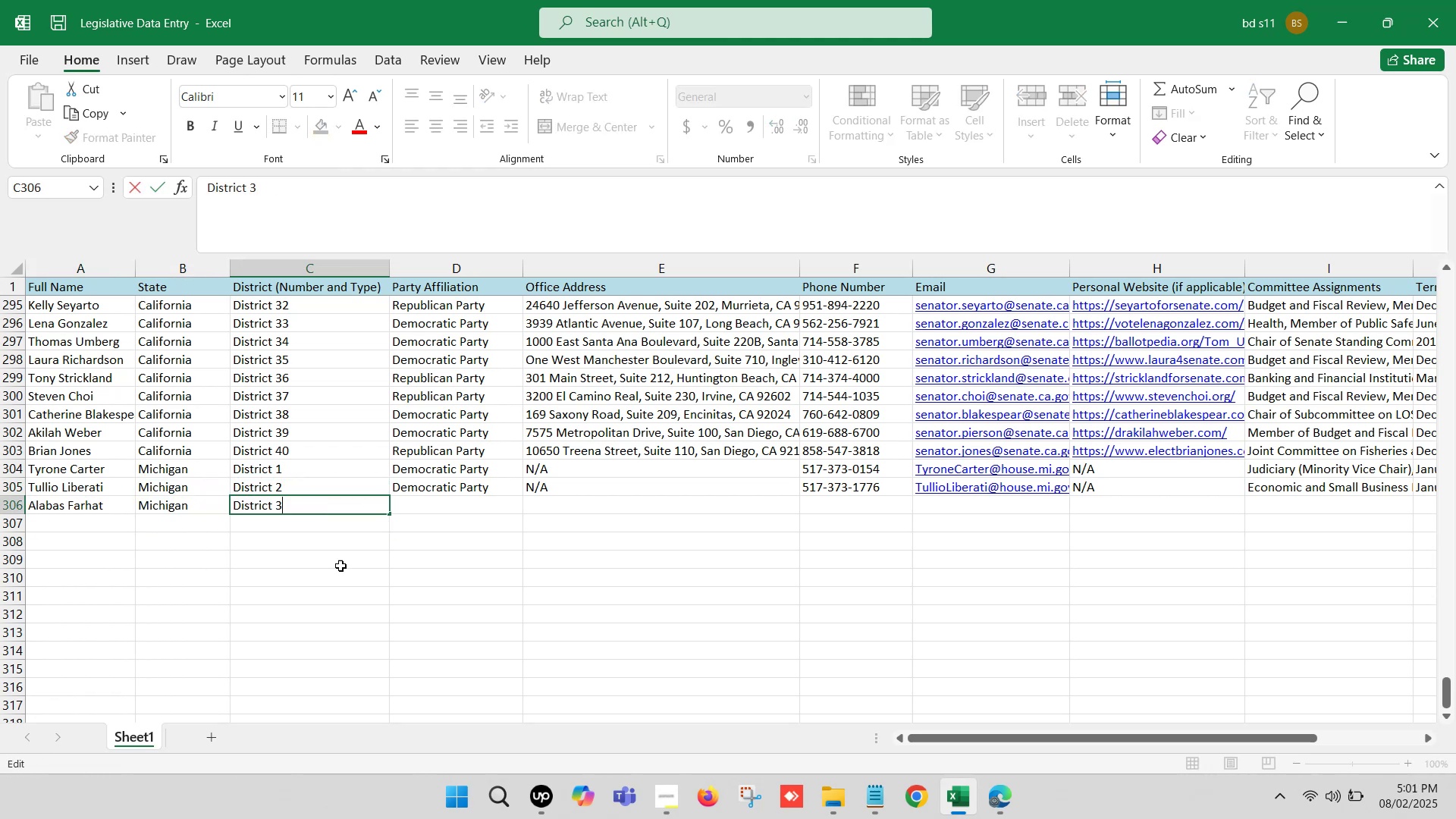 
left_click([343, 570])
 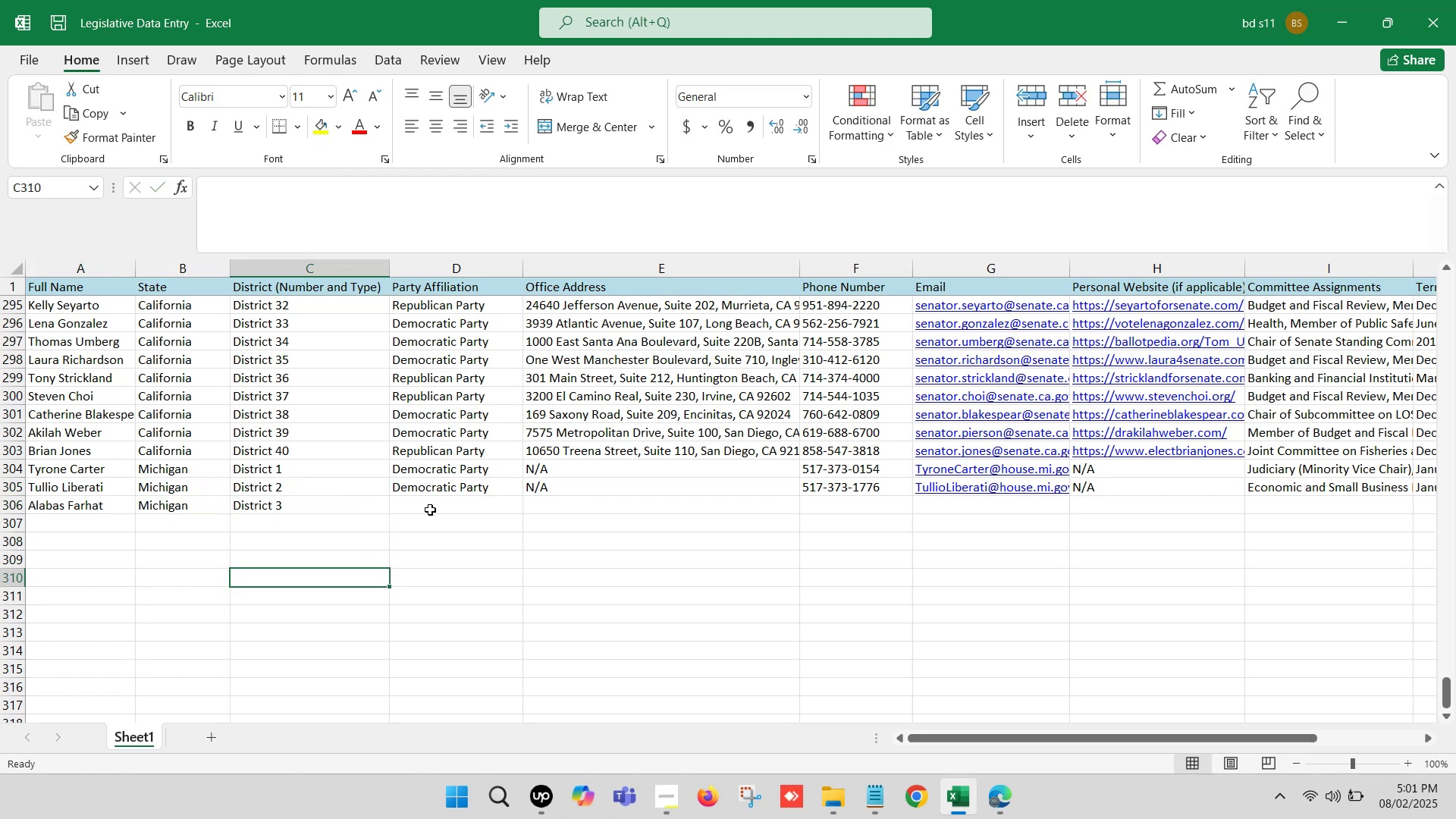 
left_click([441, 495])
 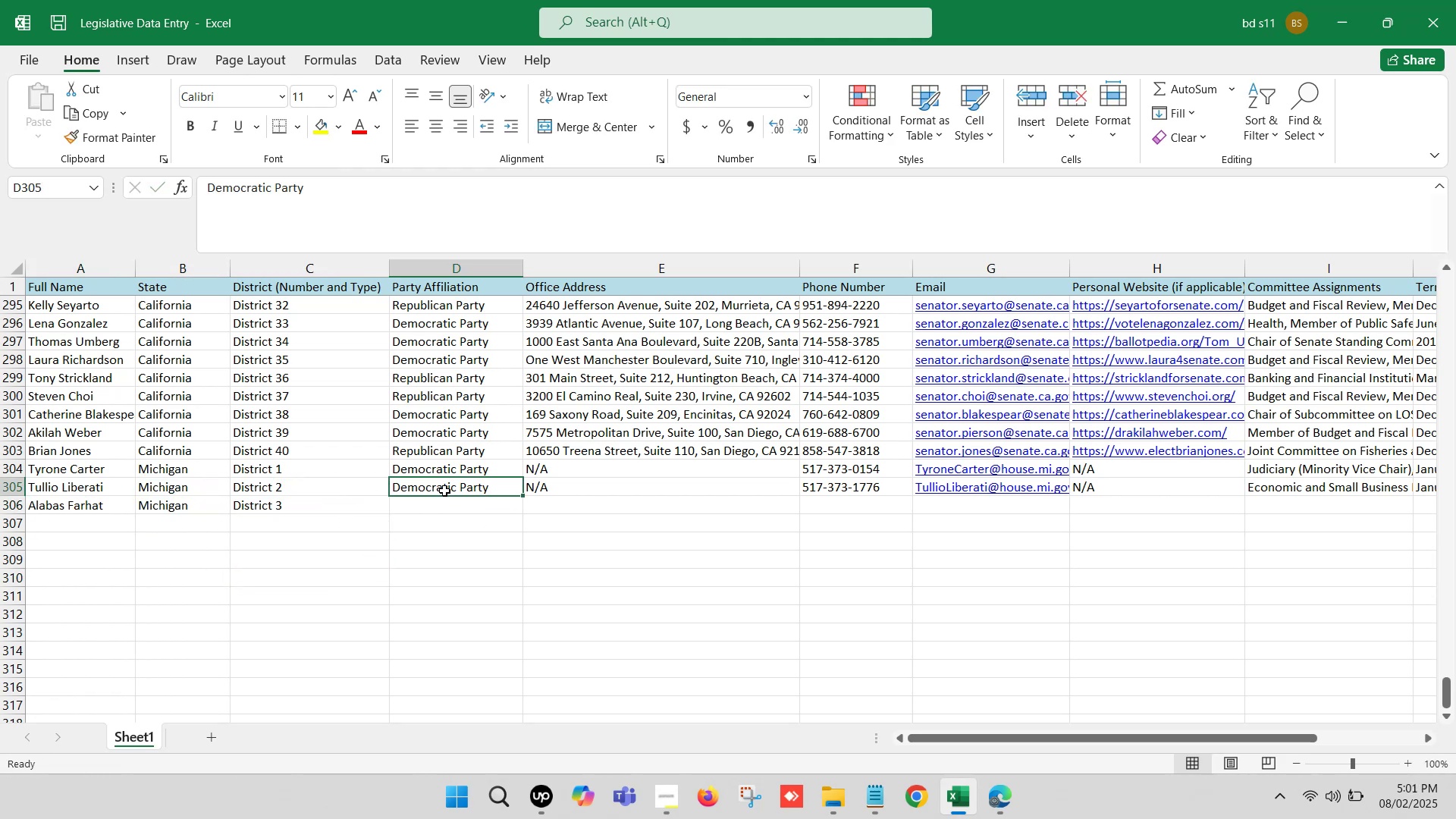 
key(Control+ControlLeft)
 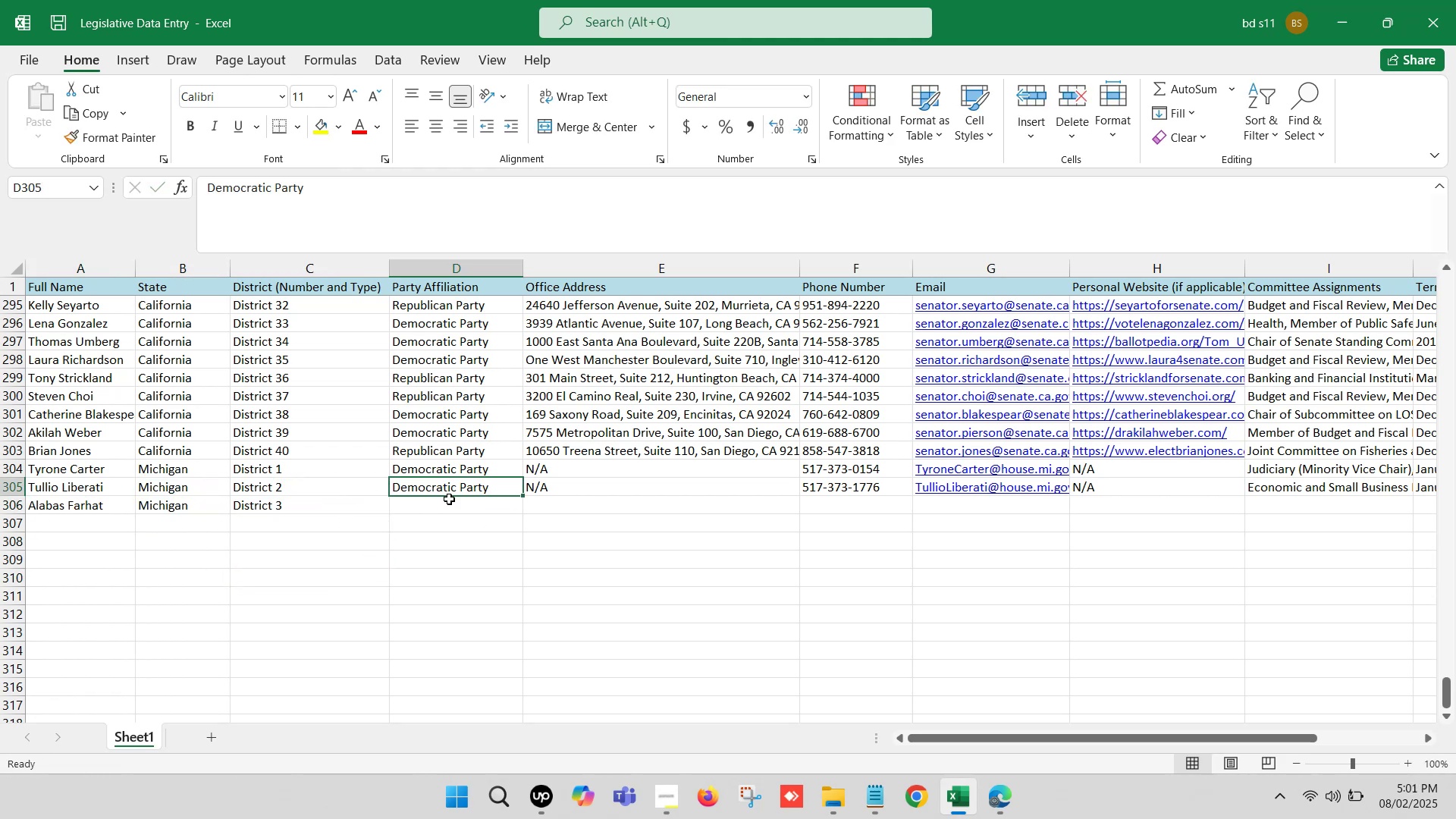 
key(Control+C)
 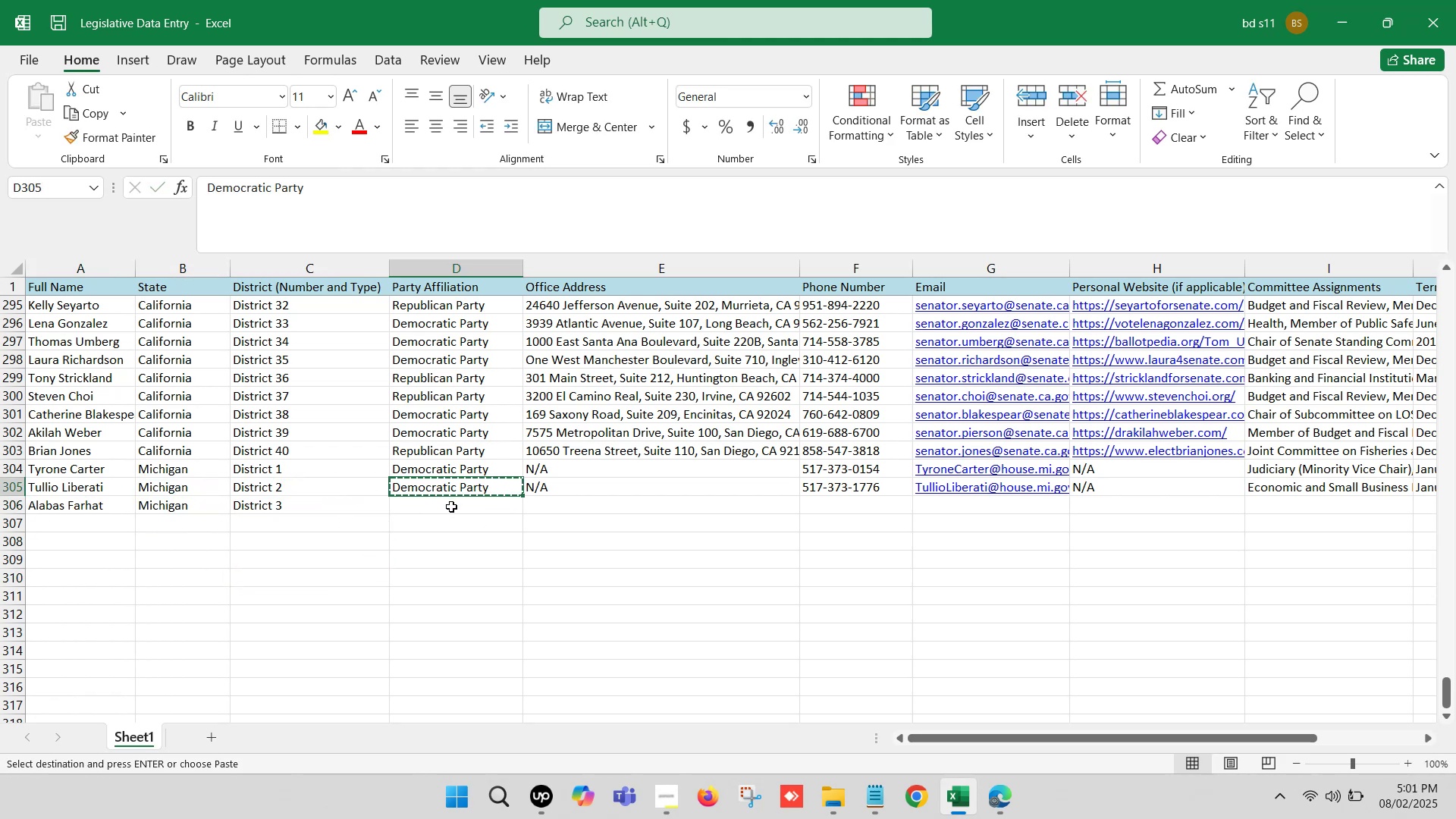 
key(Control+ControlLeft)
 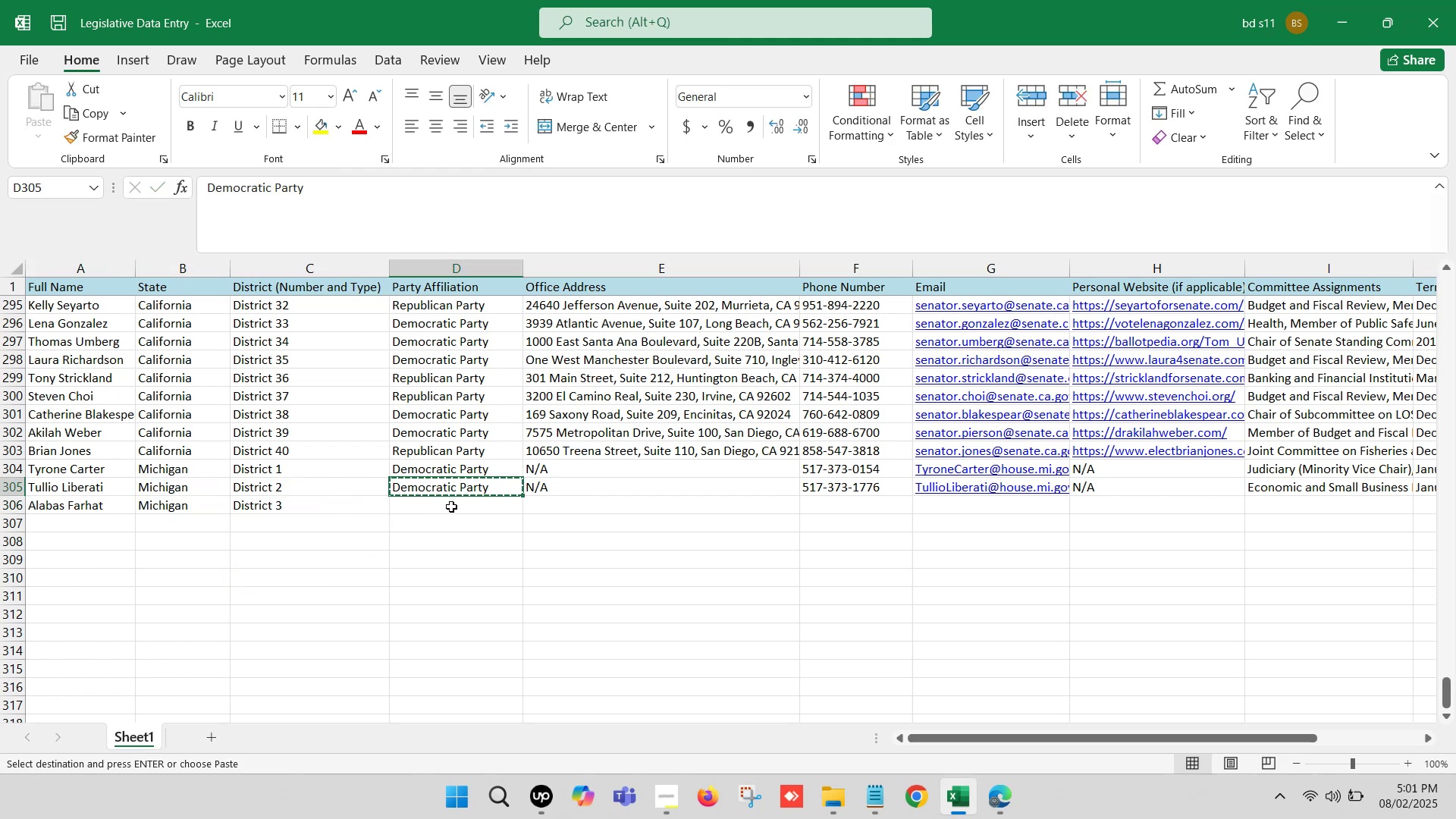 
left_click([451, 507])
 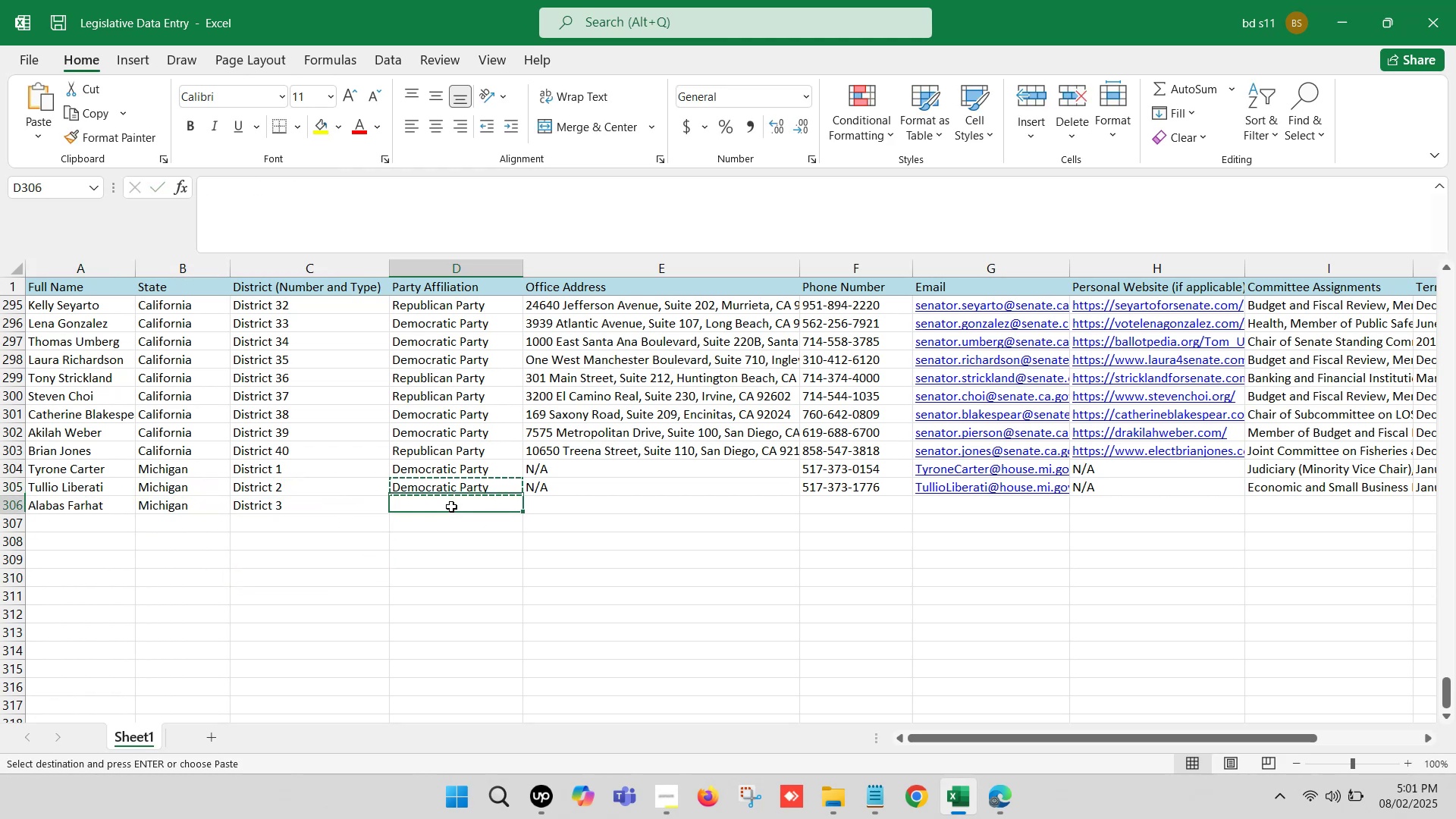 
key(Control+V)
 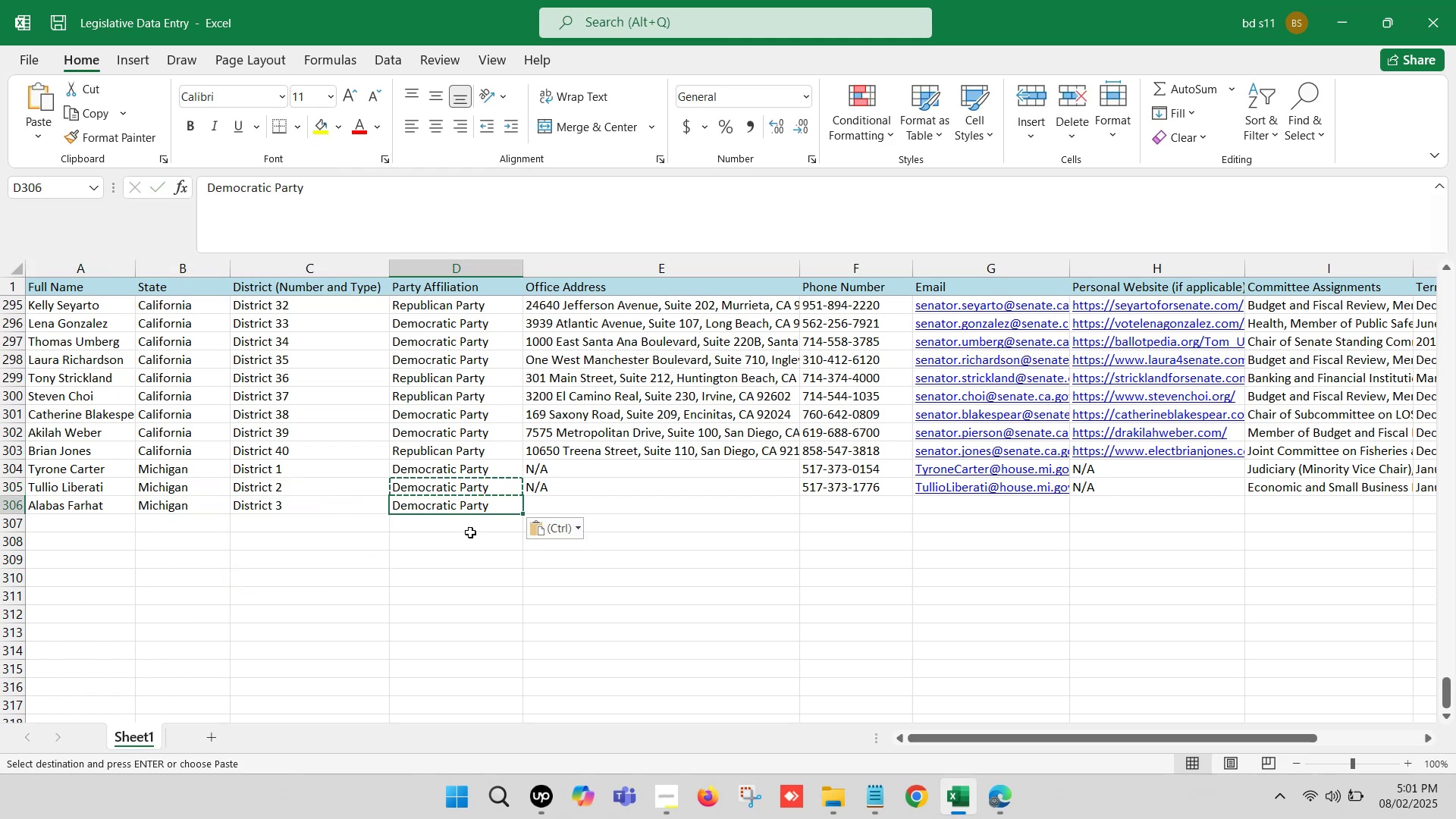 
left_click([470, 532])
 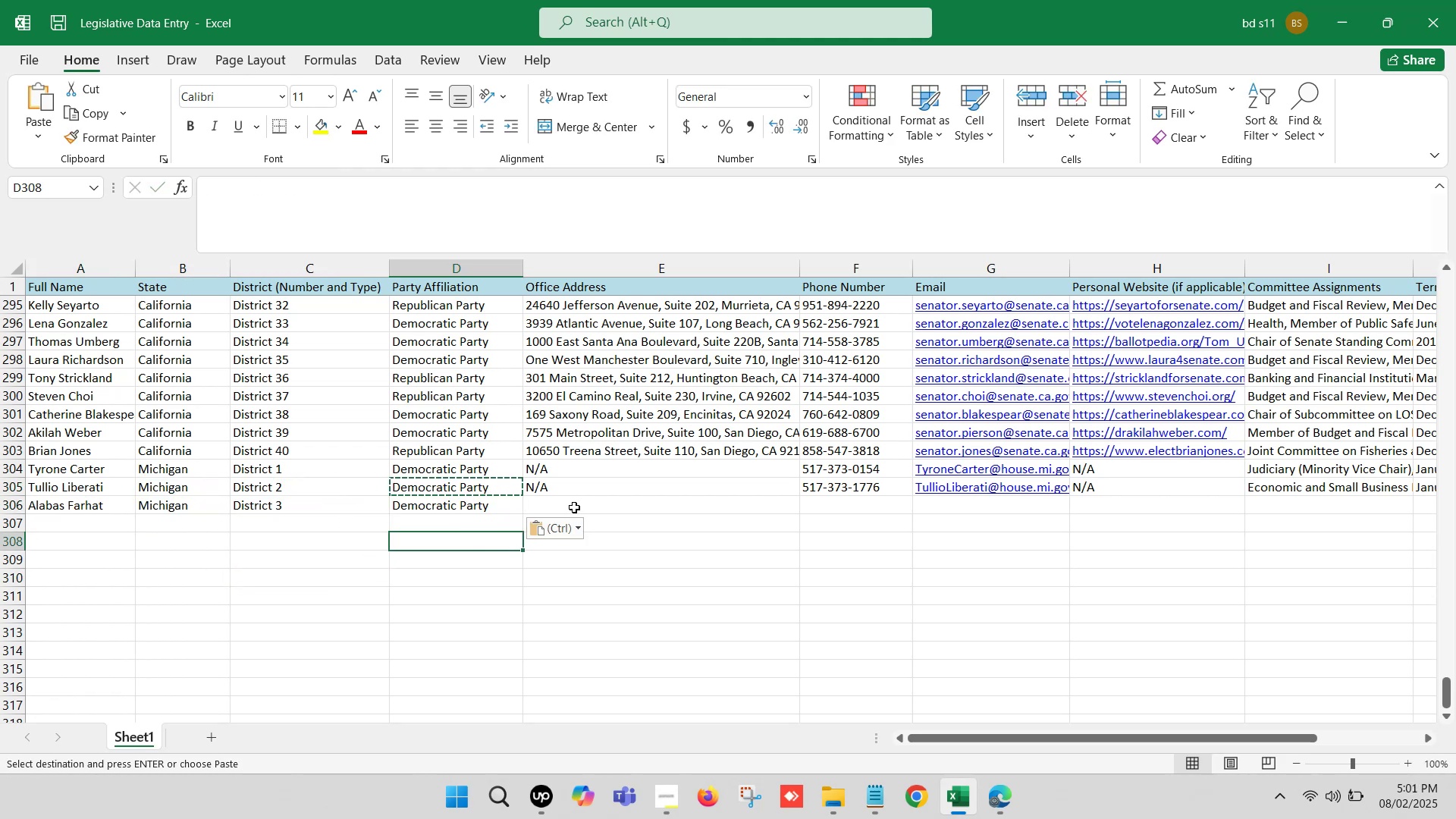 
left_click([580, 506])
 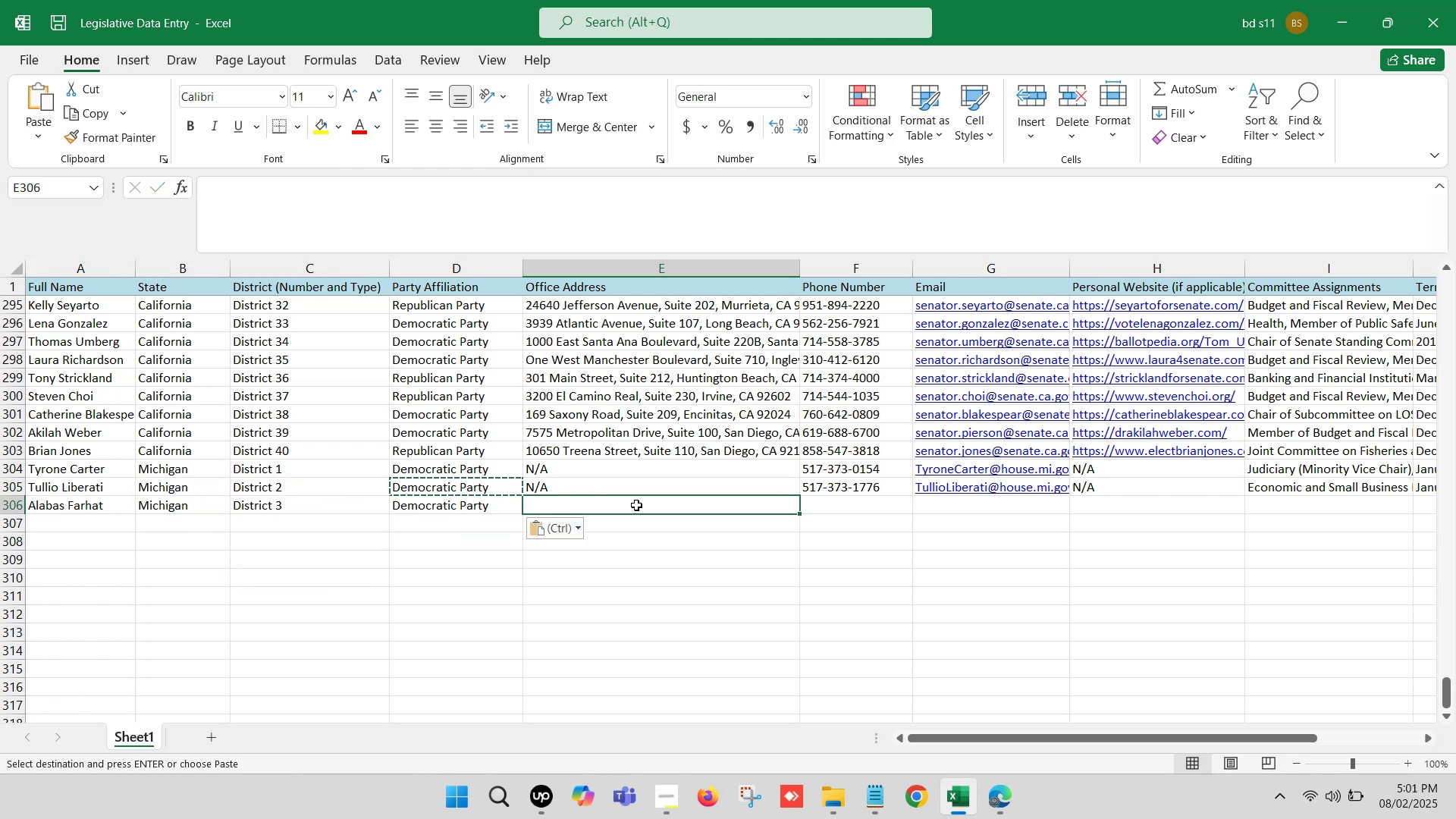 
key(Control+S)
 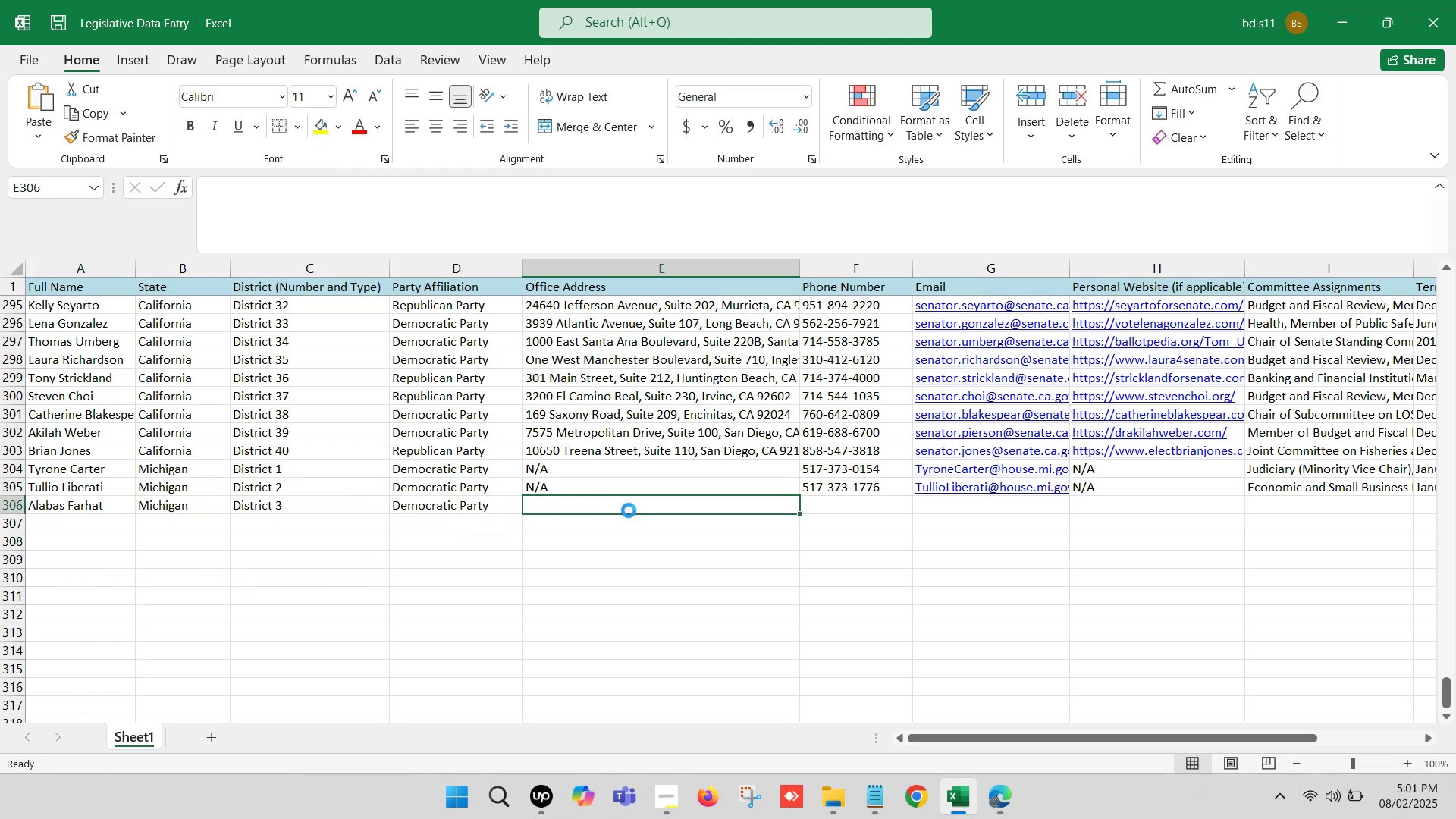 
left_click([629, 510])
 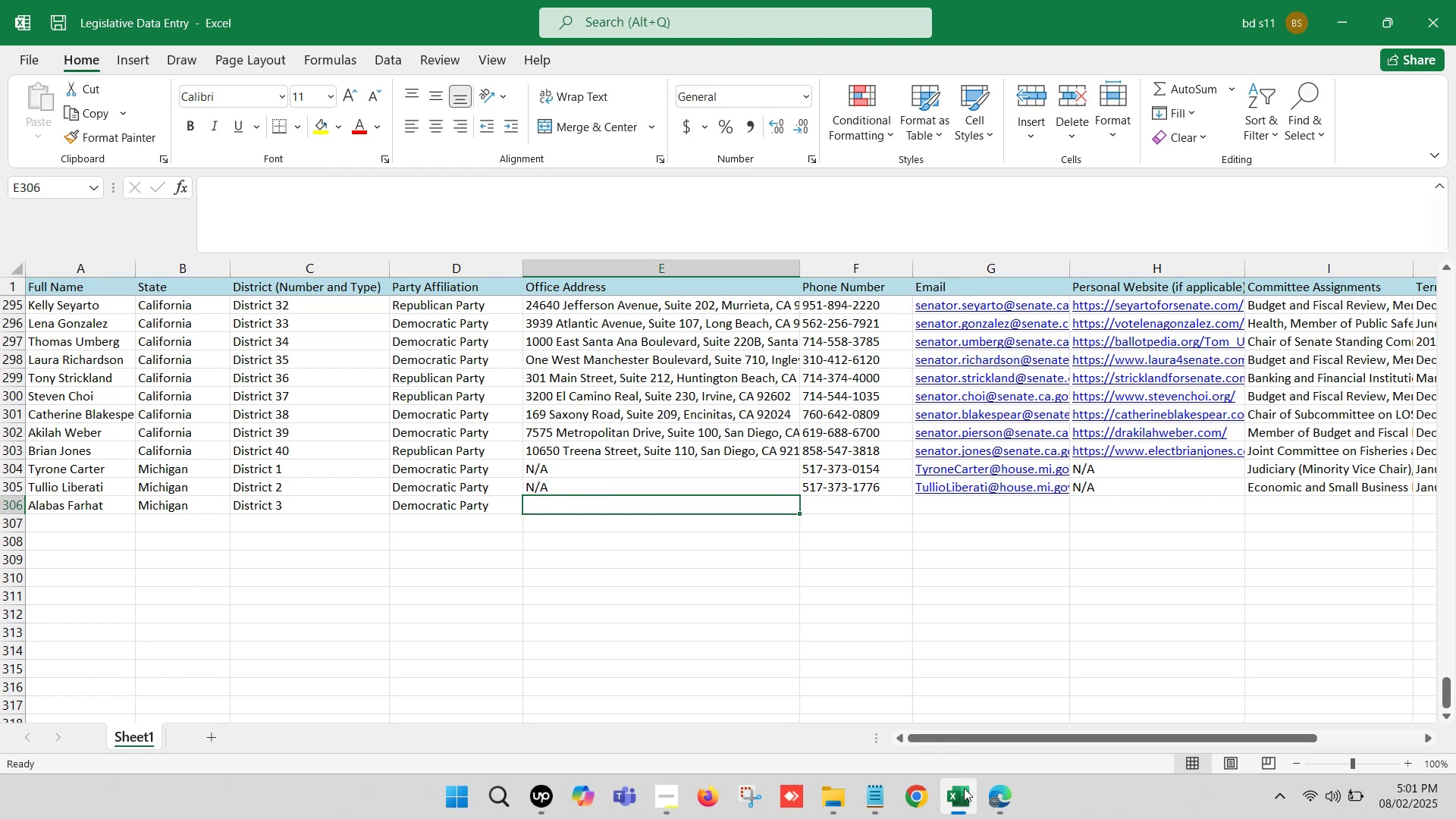 
left_click([1012, 793])
 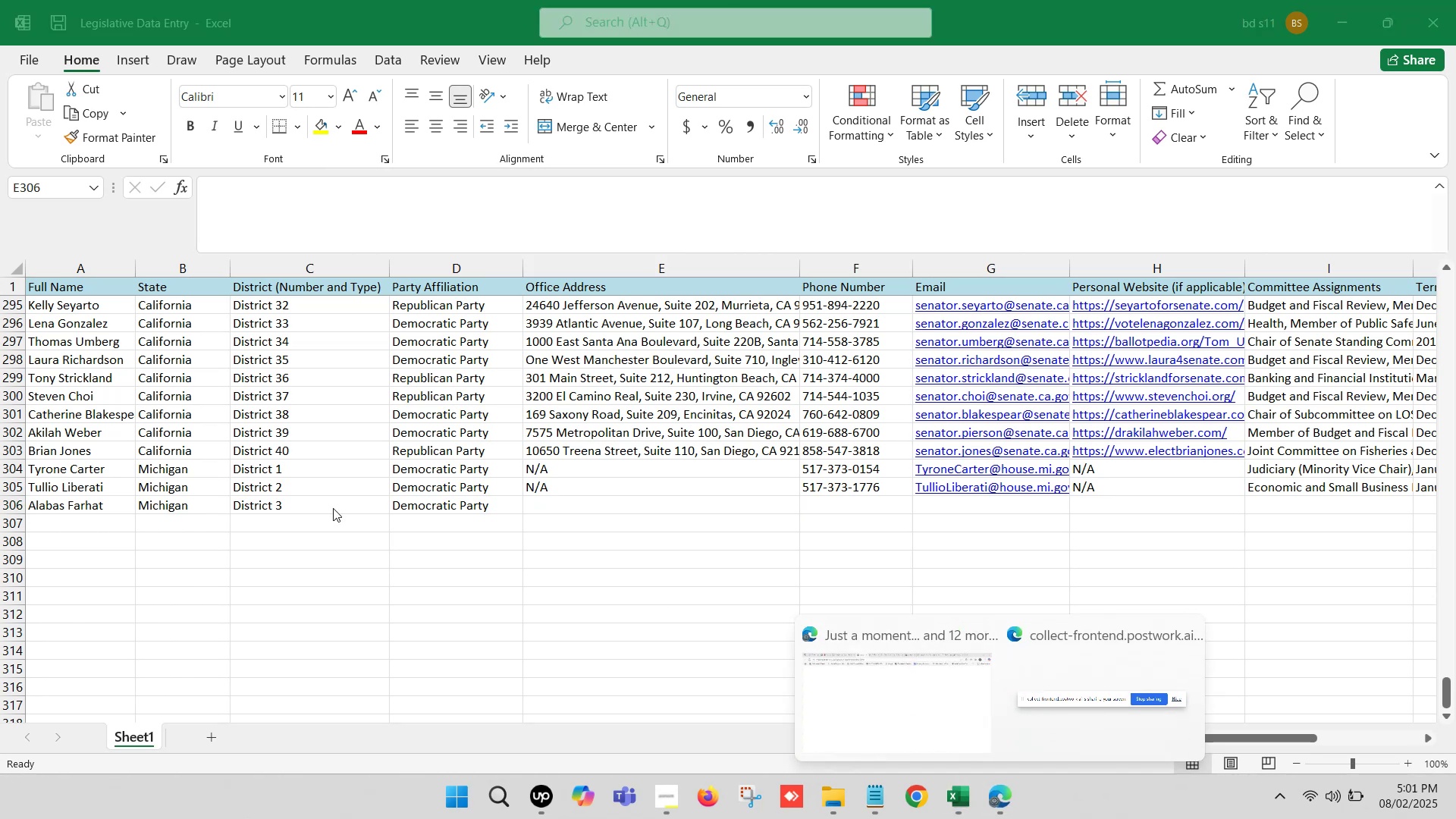 
left_click([85, 502])
 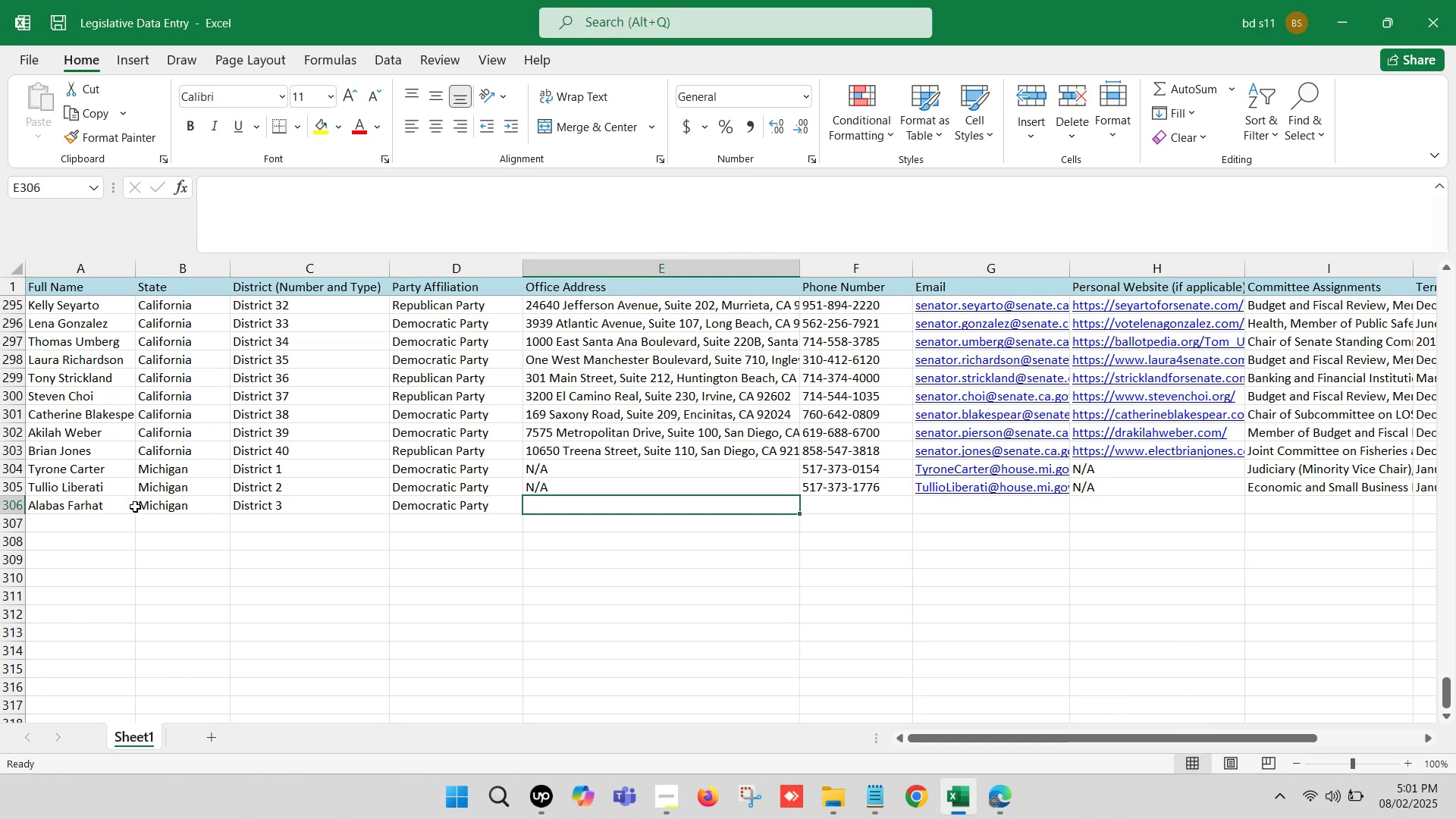 
left_click([99, 504])
 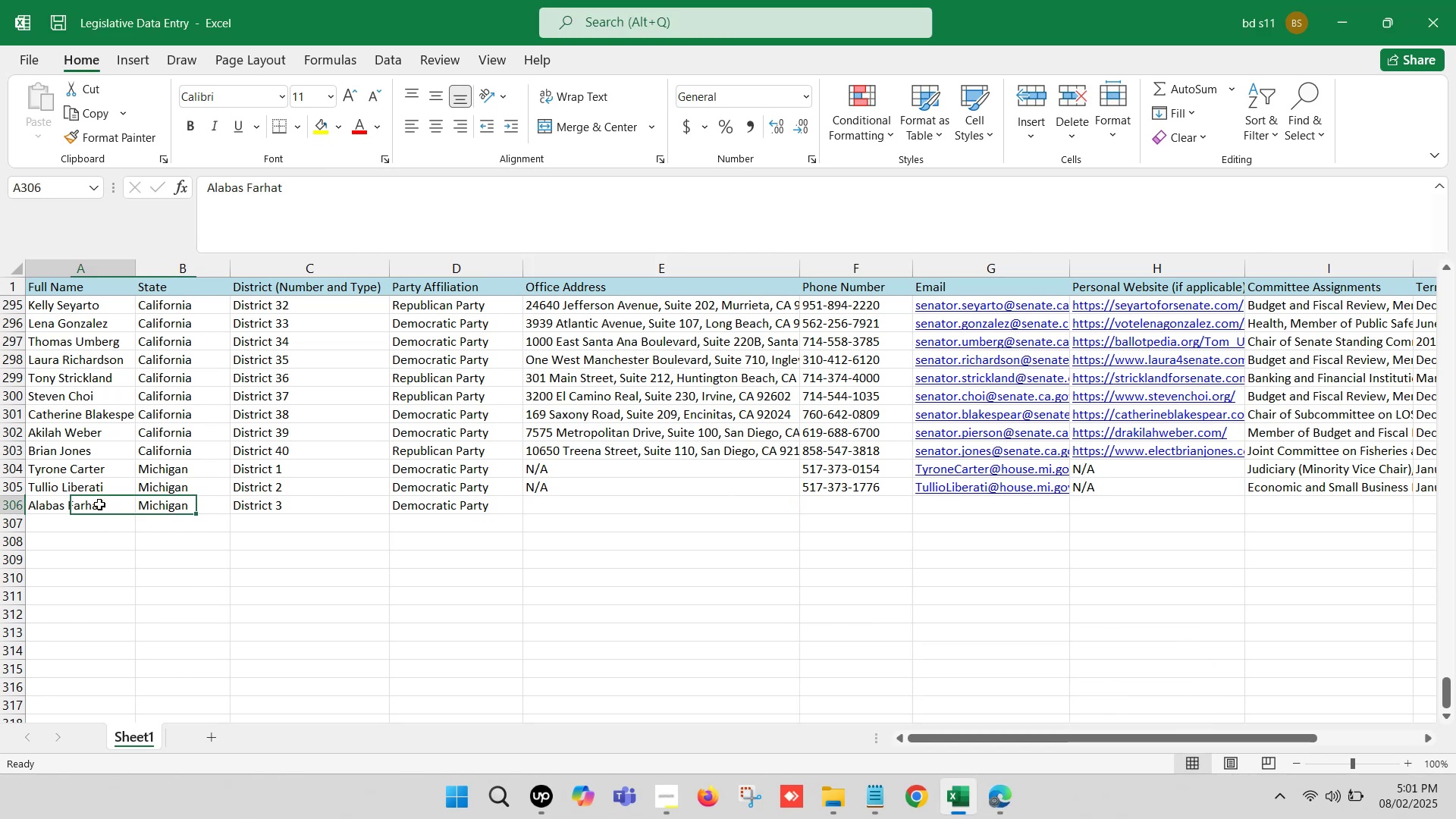 
key(Control+ControlLeft)
 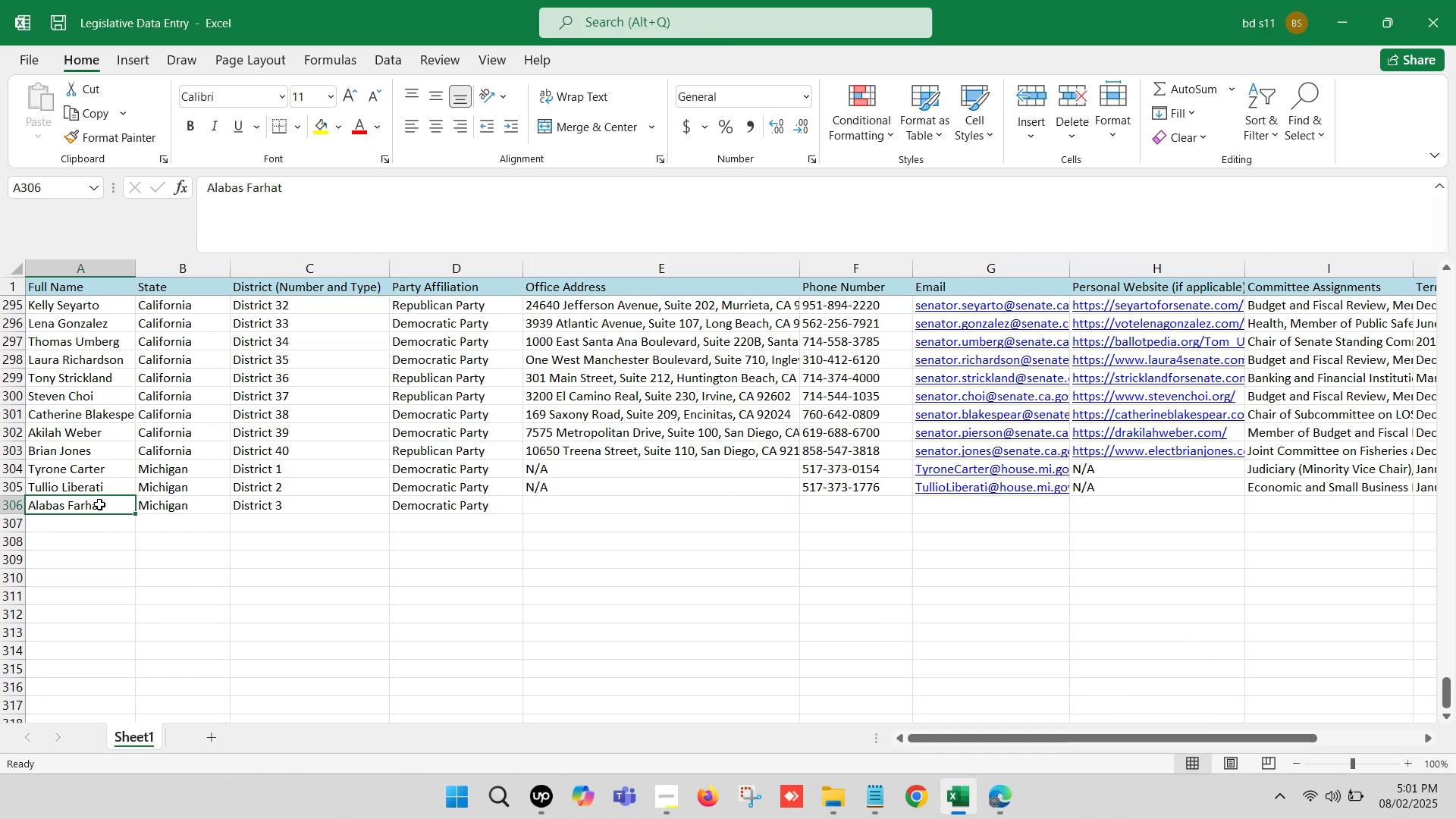 
key(Control+C)
 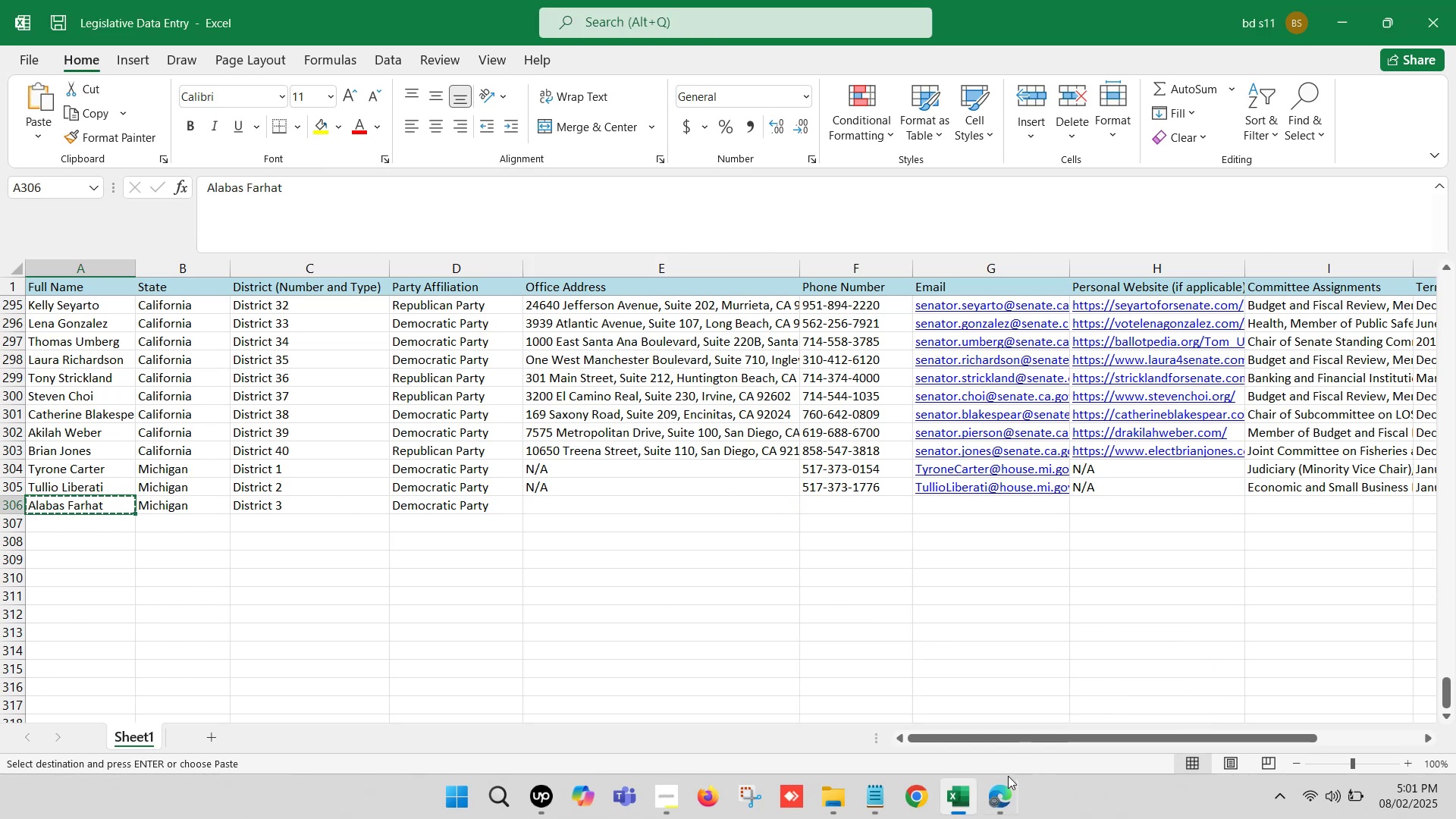 
left_click([1006, 791])
 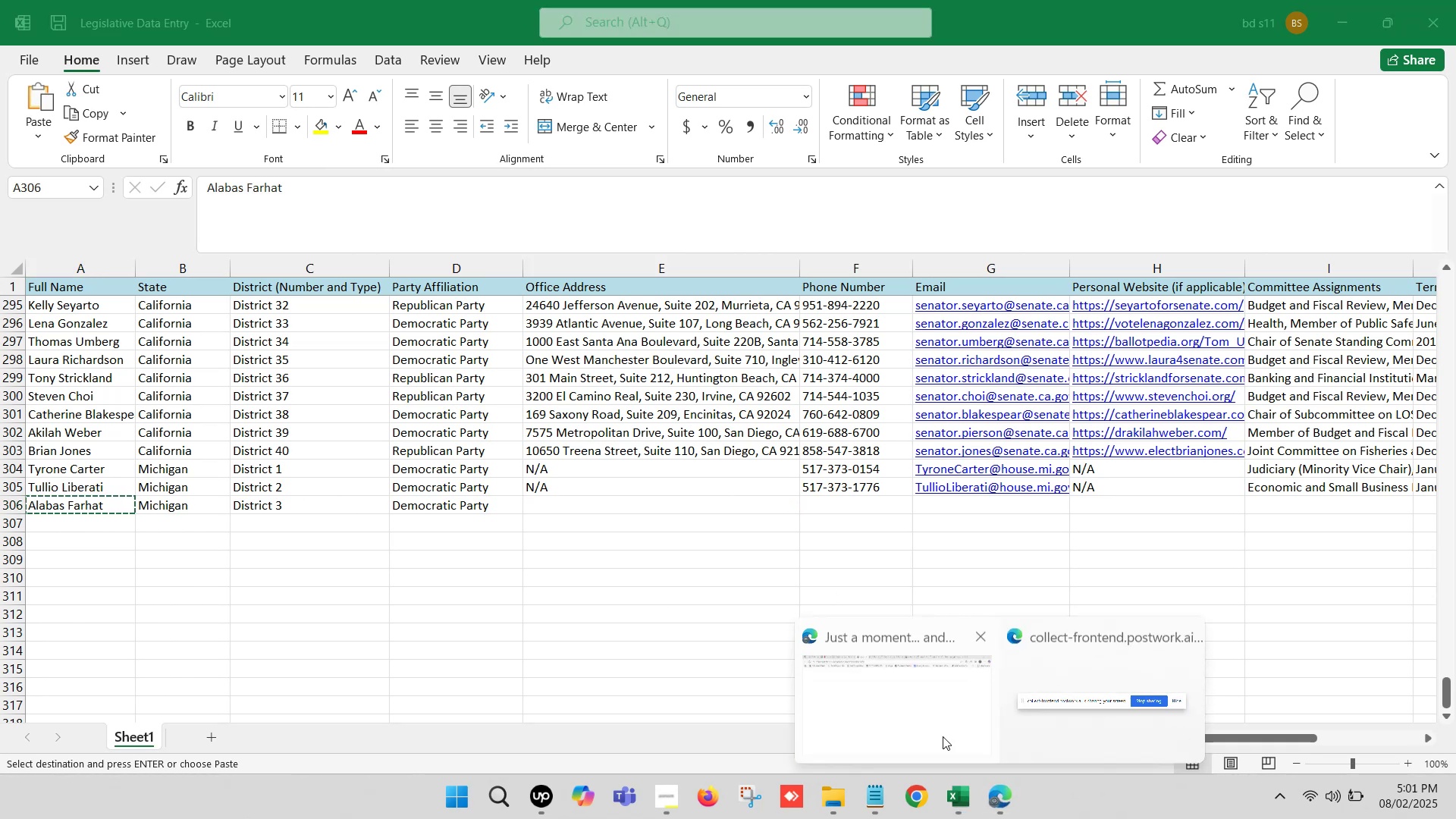 
left_click([883, 703])
 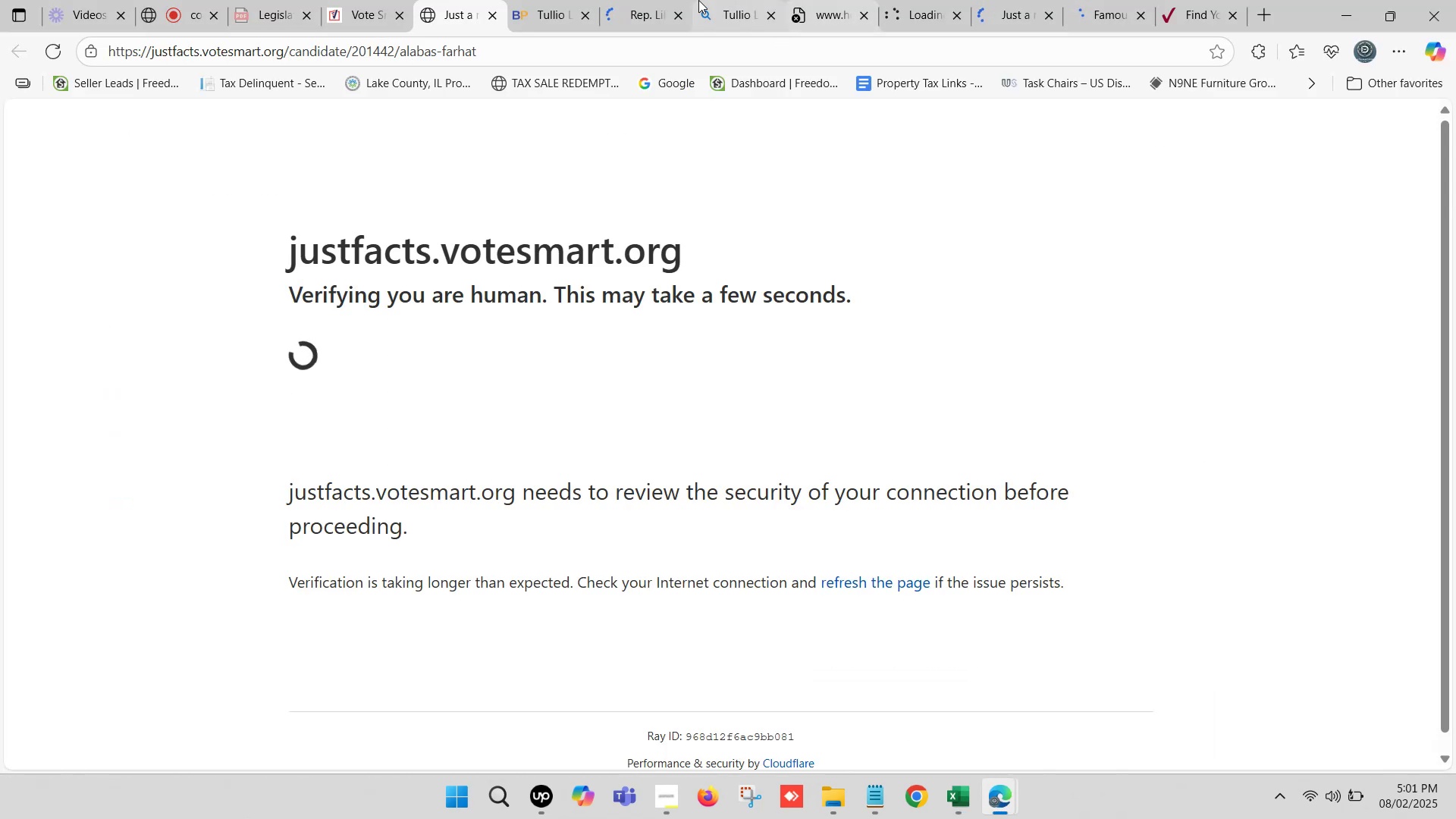 
double_click([696, 0])
 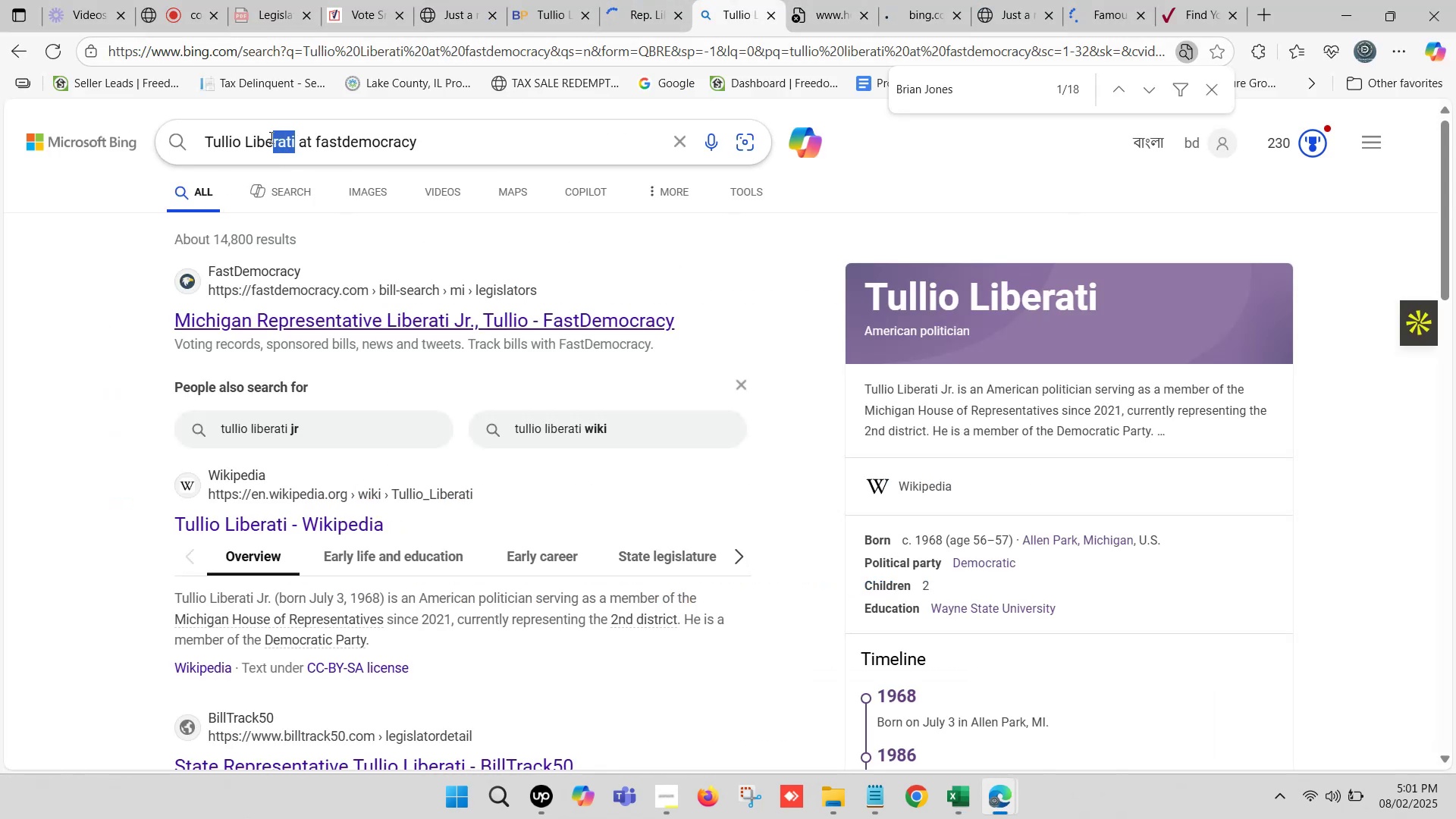 
key(Control+ControlLeft)
 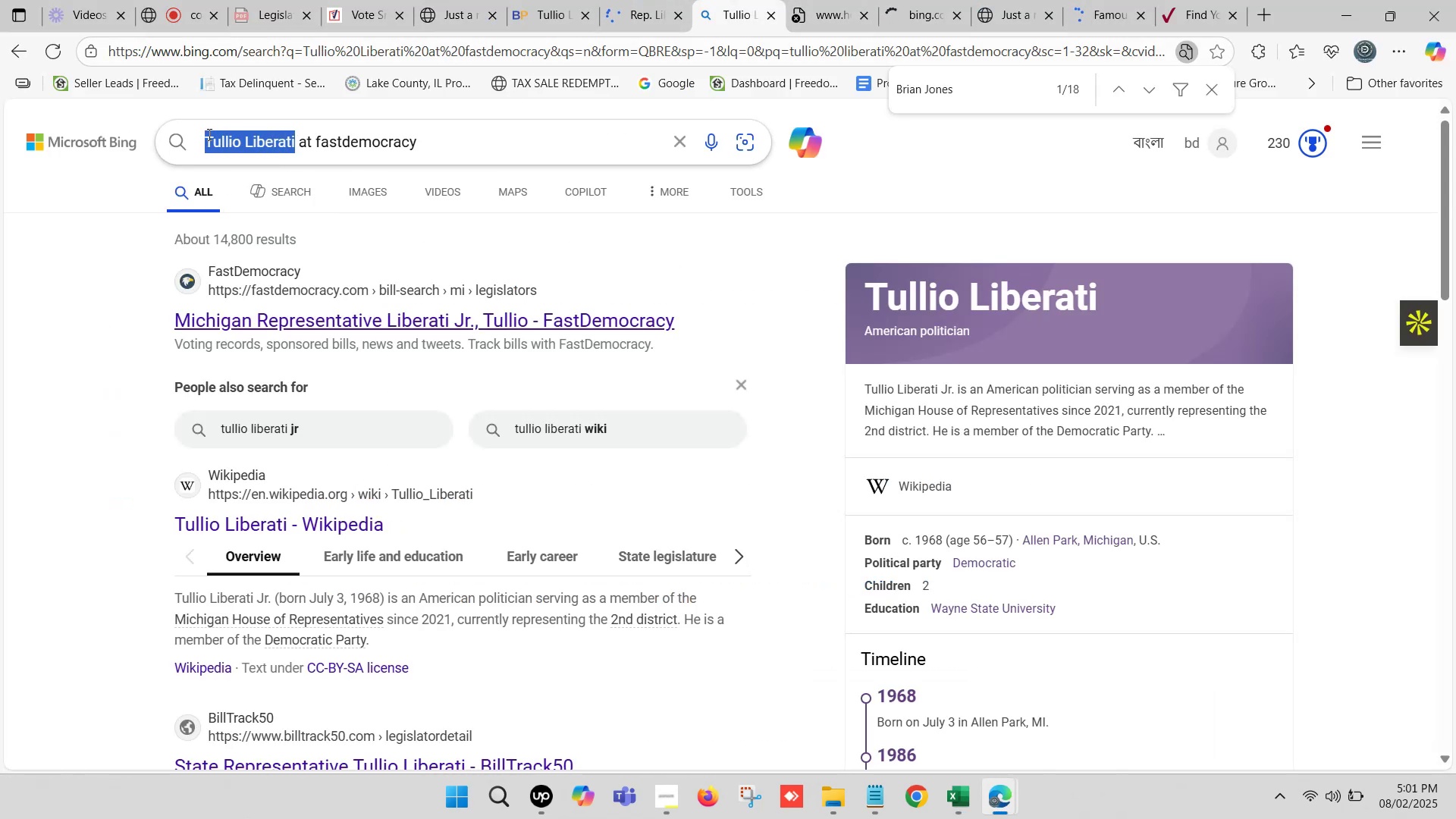 
key(Control+V)
 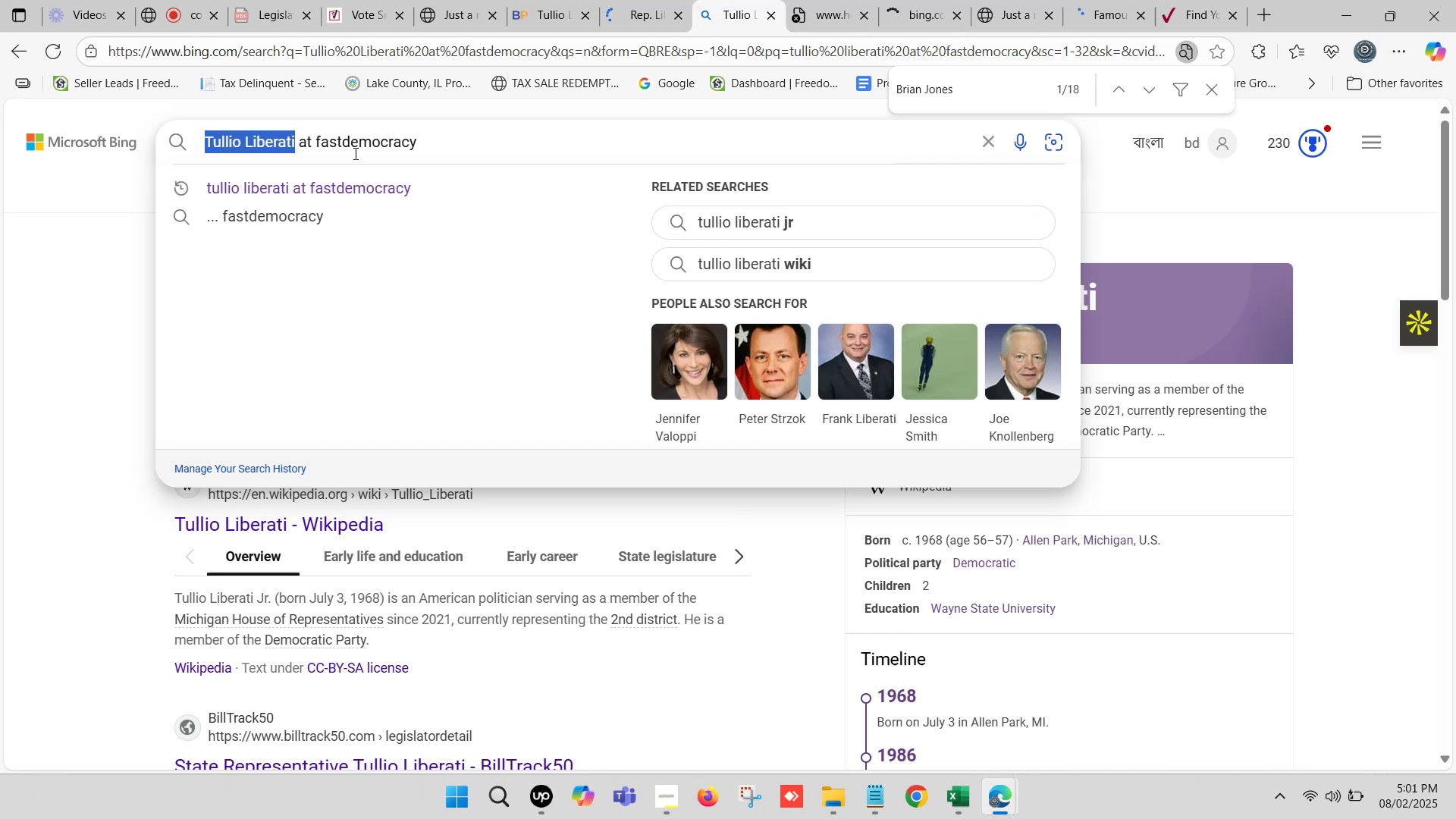 
key(Enter)
 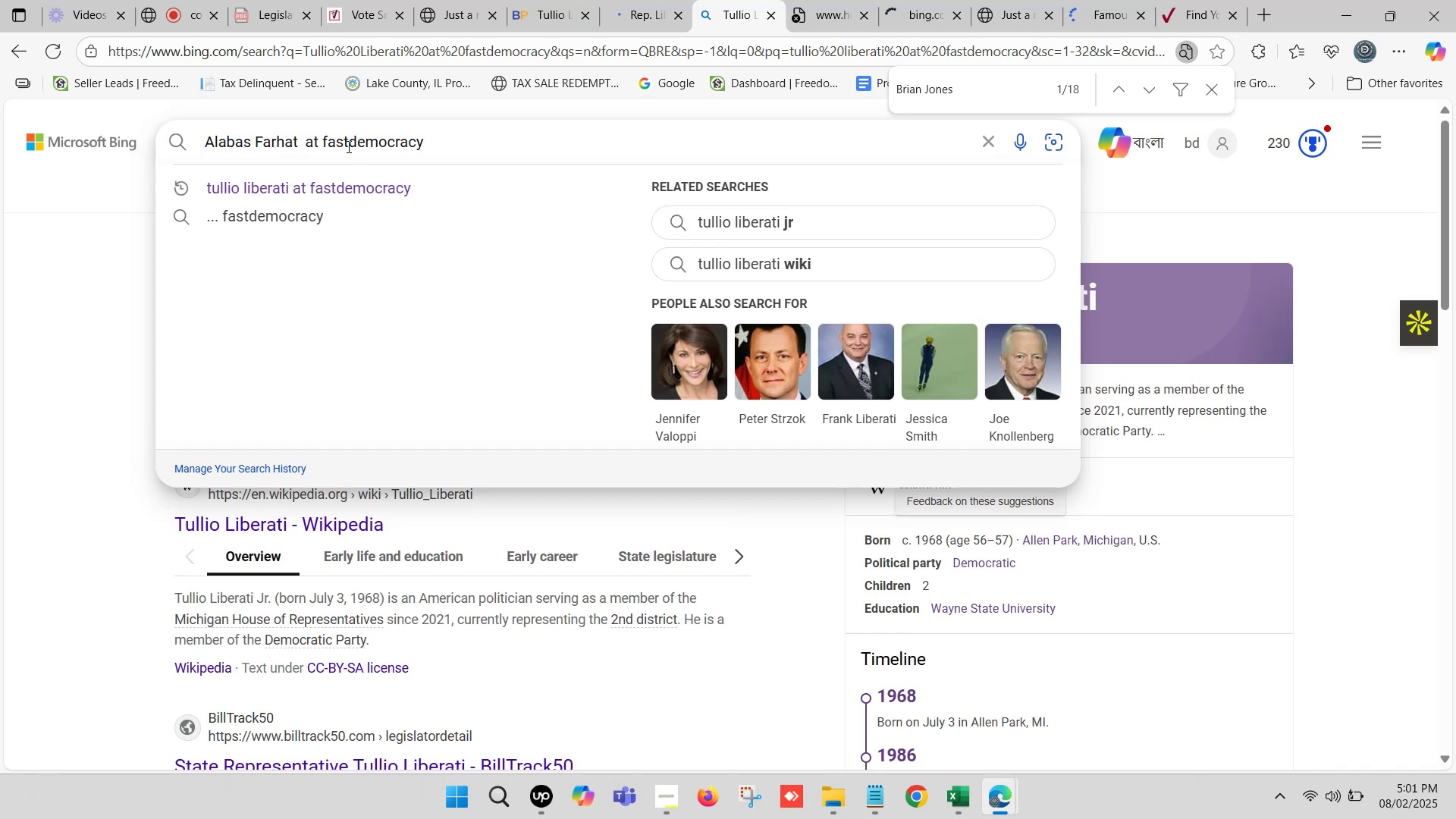 
left_click([298, 136])
 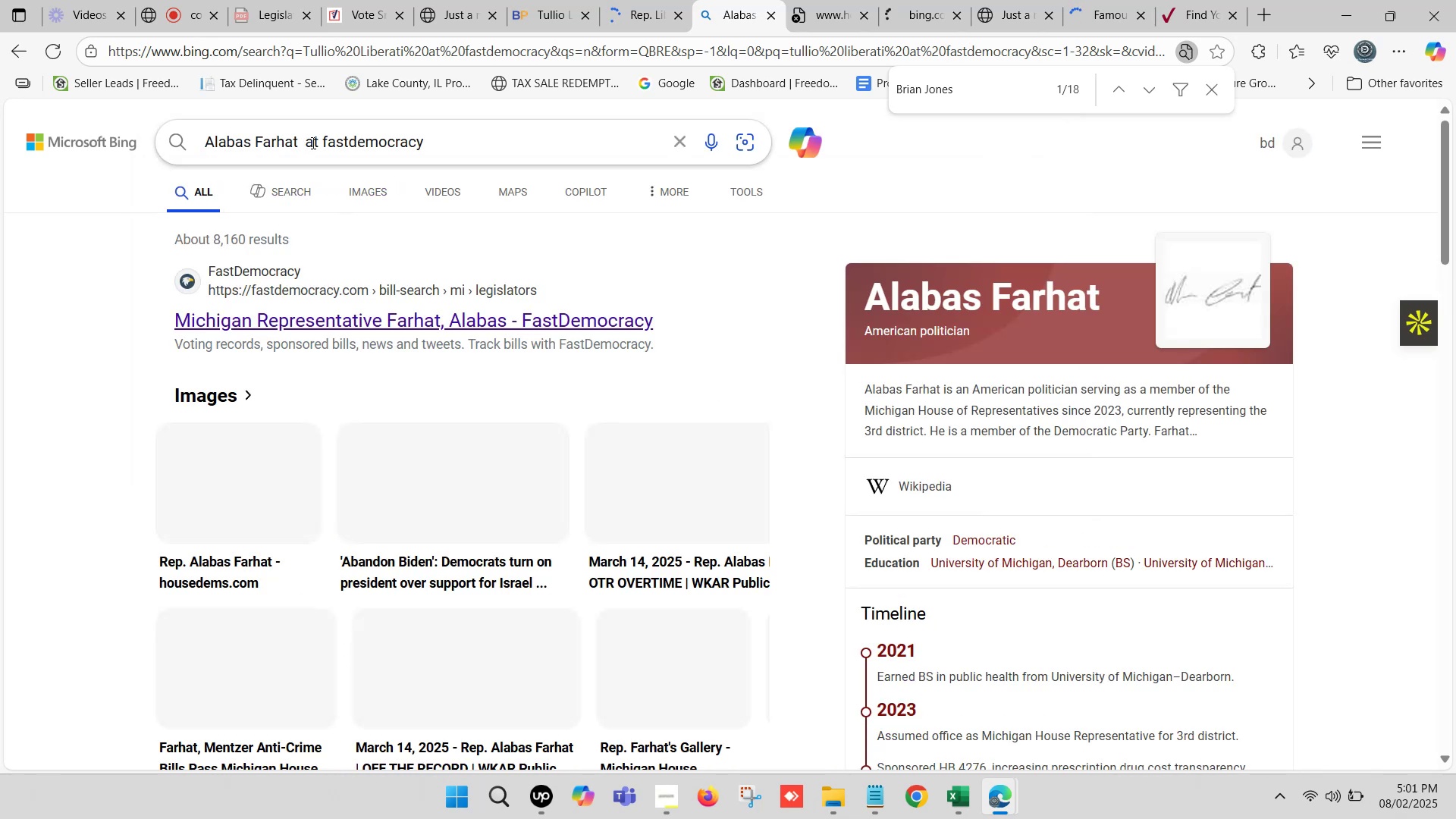 
left_click([312, 143])
 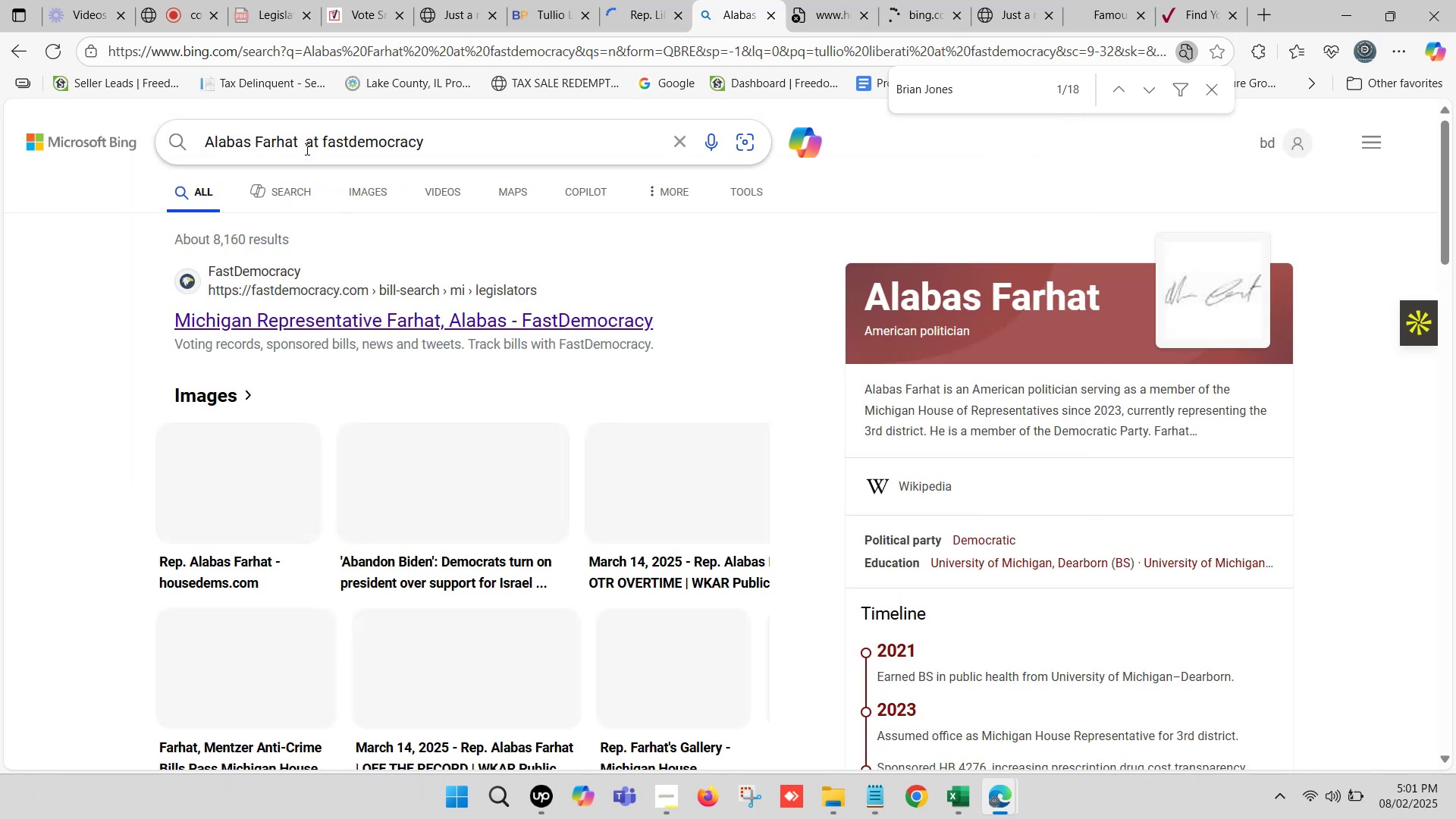 
left_click([306, 142])
 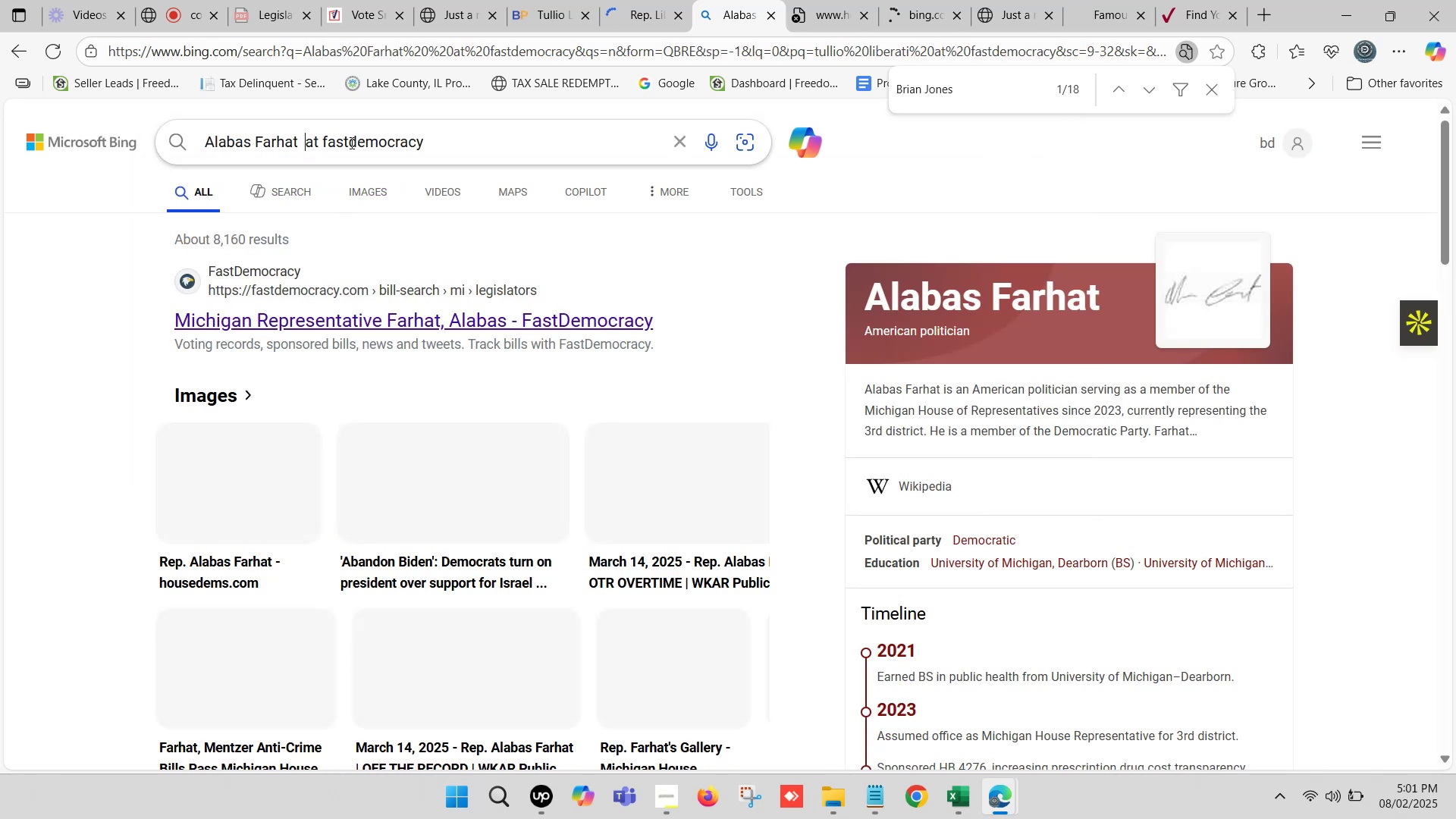 
key(Backspace)
 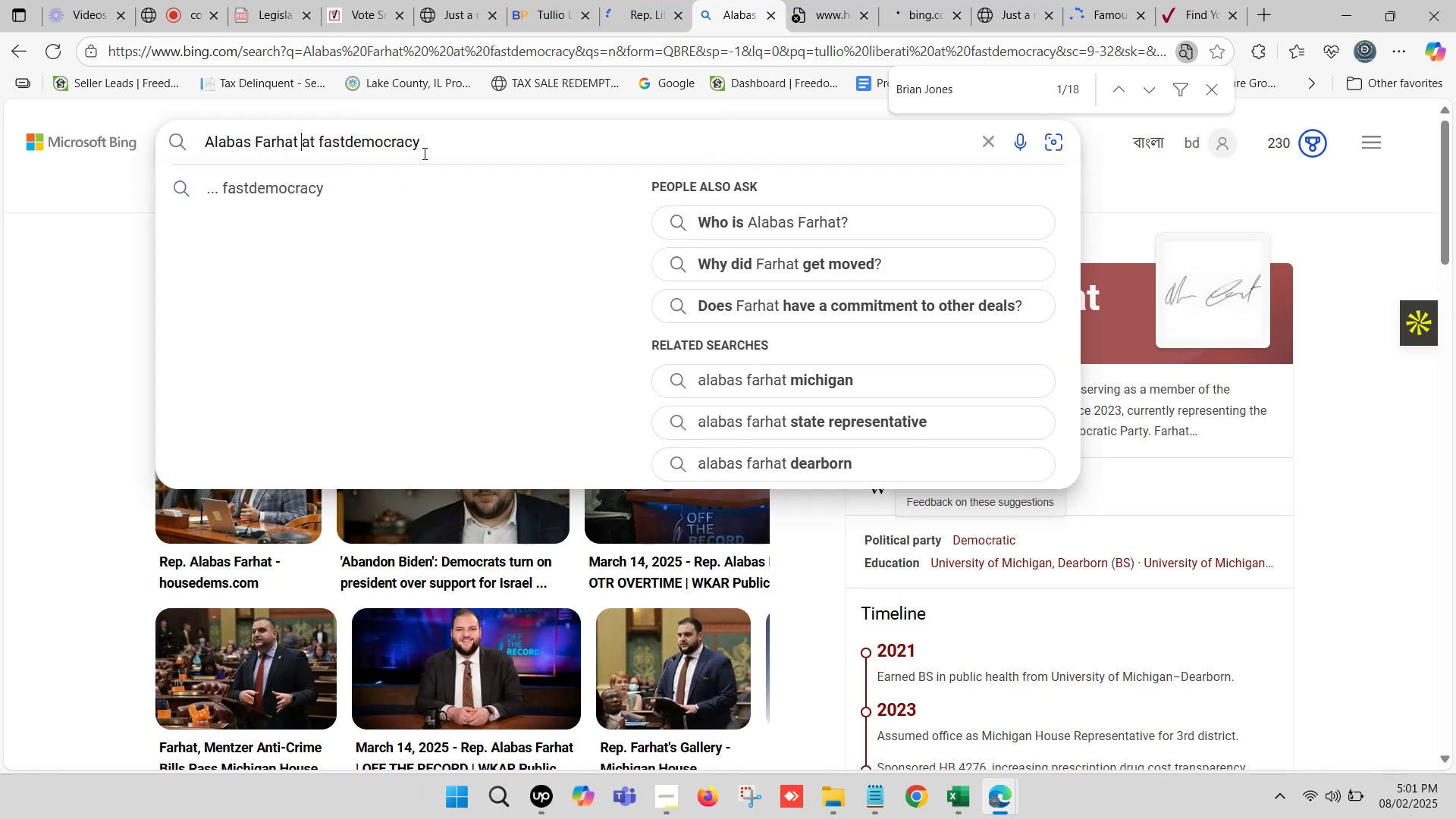 
left_click([448, 146])
 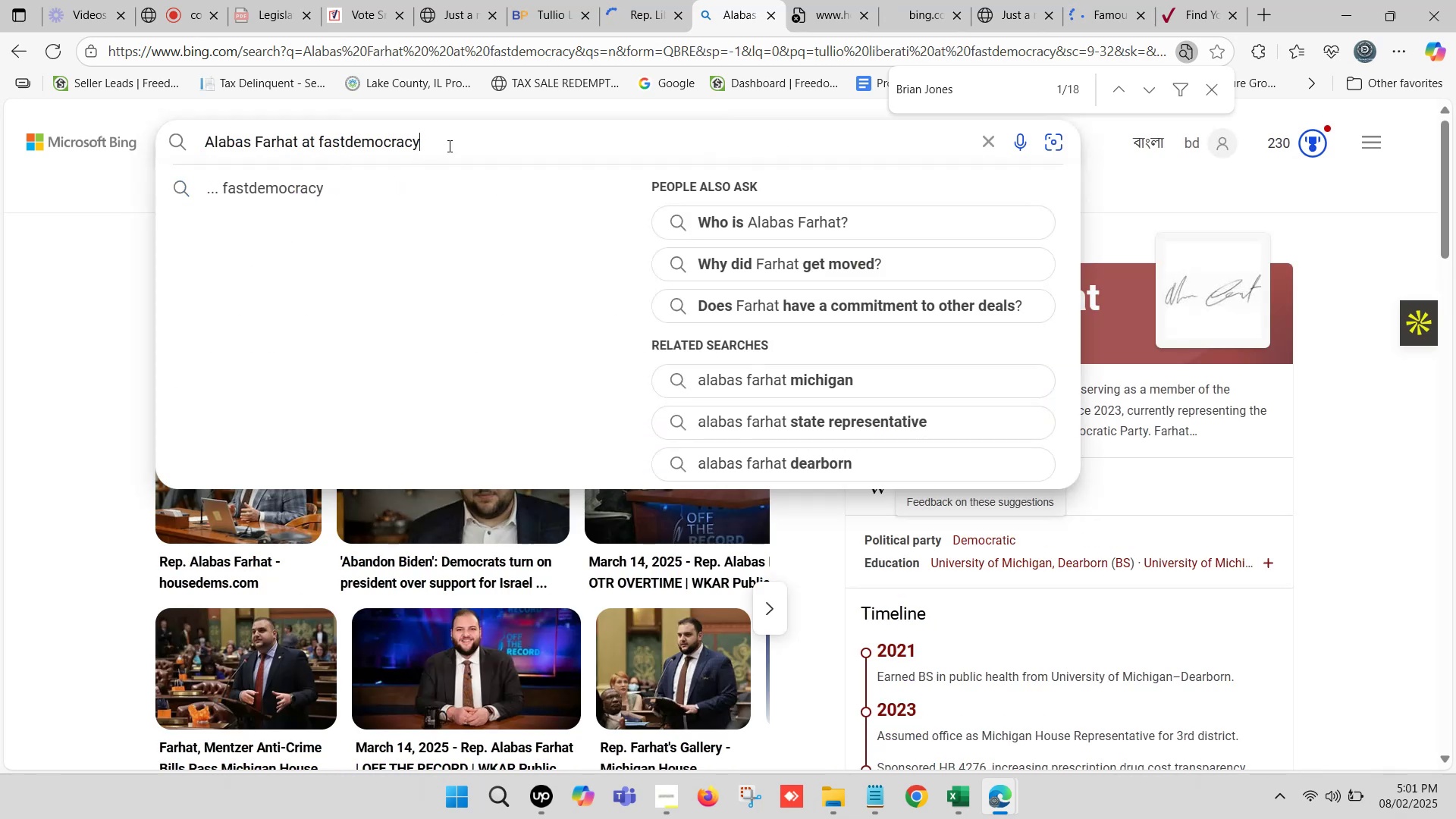 
hold_key(key=Enter, duration=0.33)
 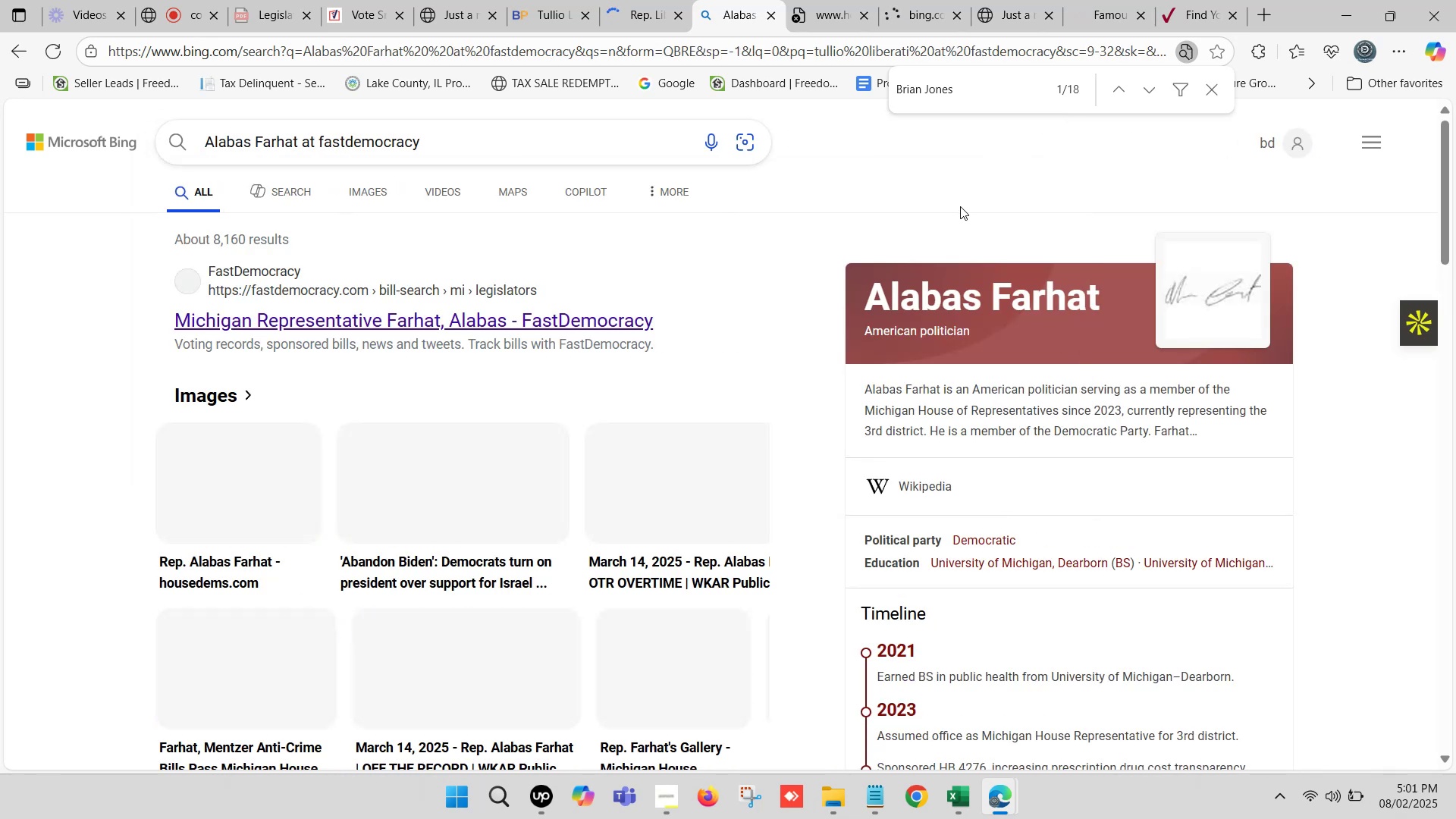 
left_click([827, 0])
 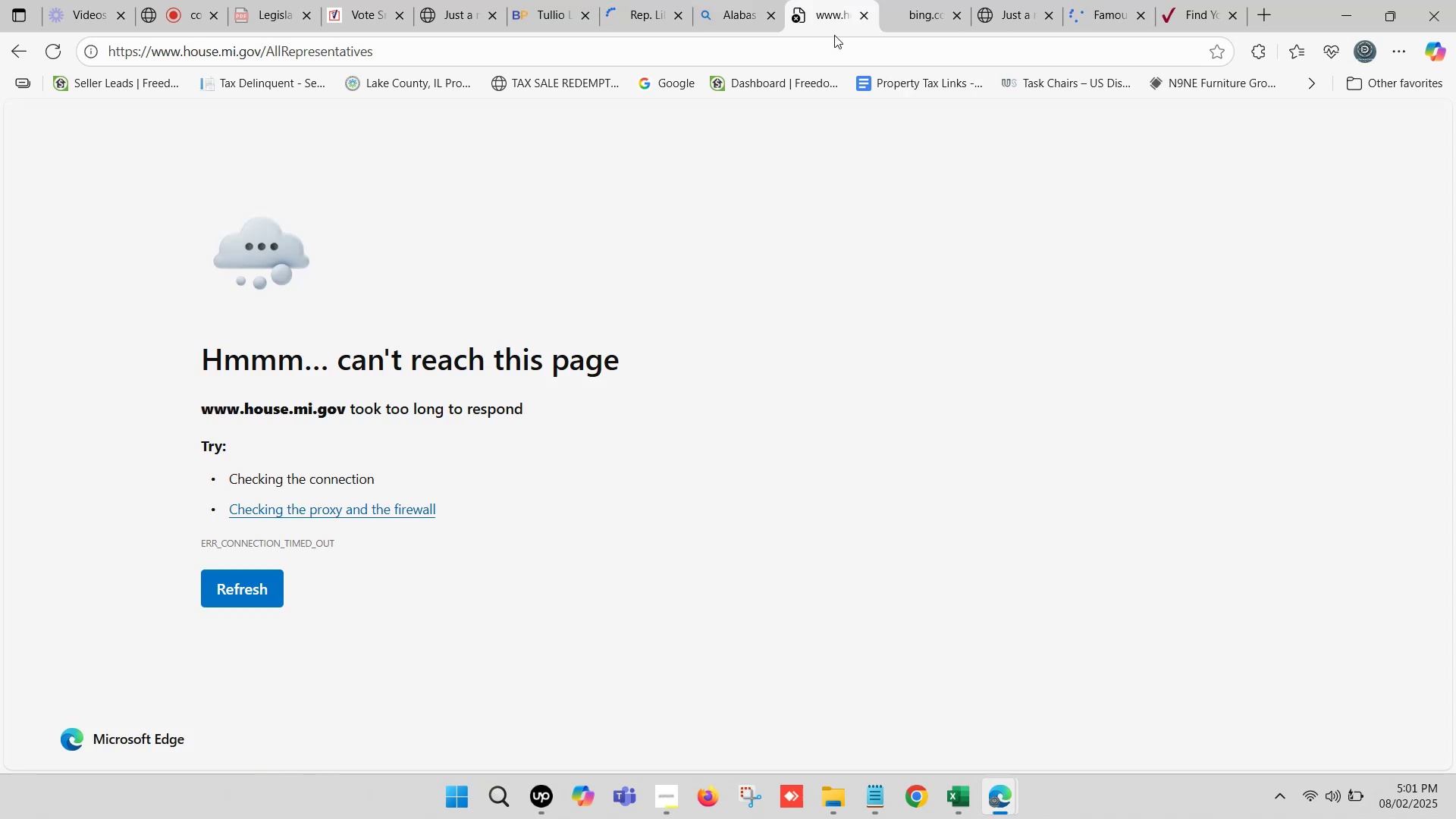 
left_click([857, 13])
 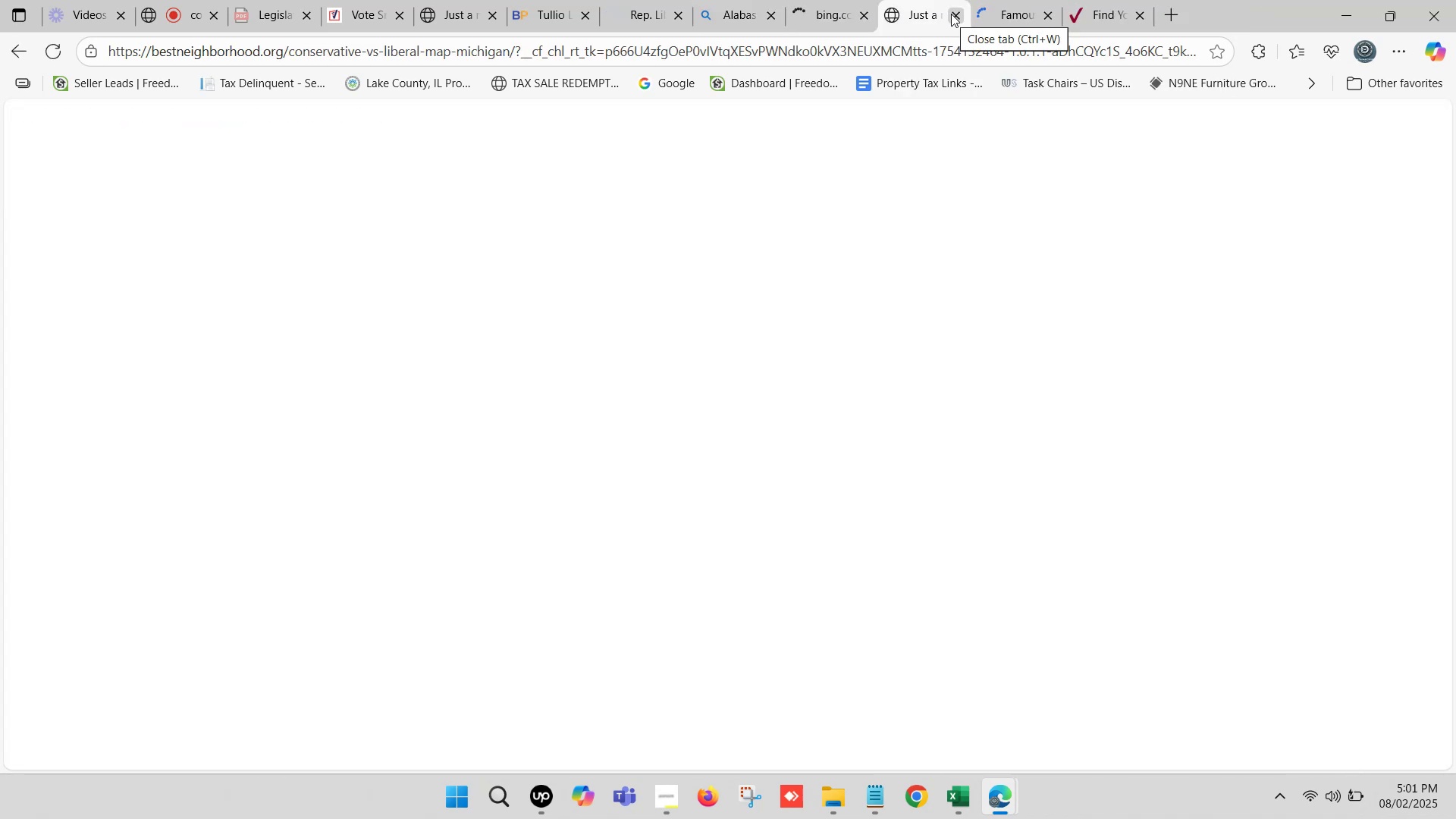 
double_click([1095, 0])
 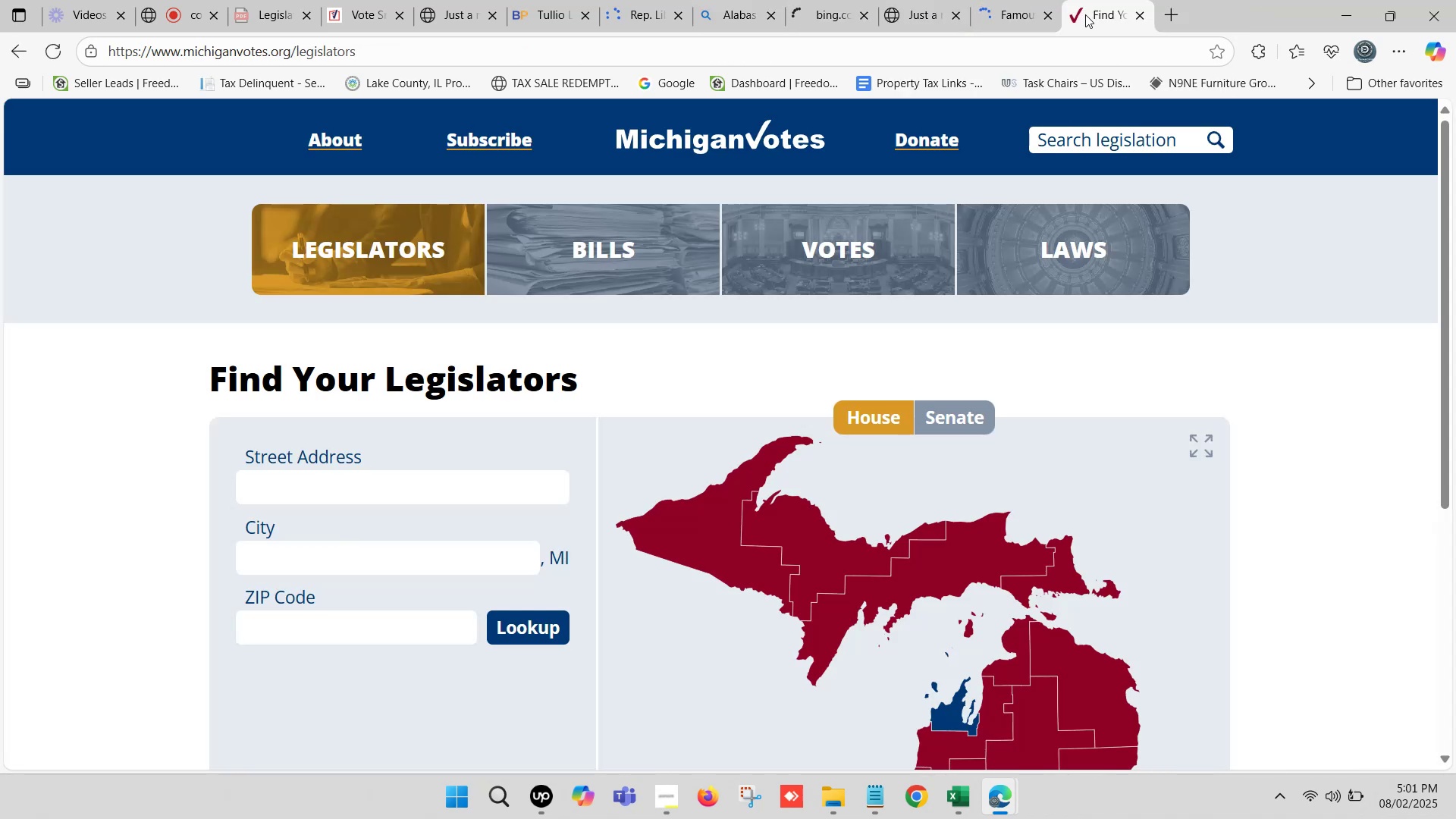 
scroll: coordinate [460, 394], scroll_direction: down, amount: 7.0
 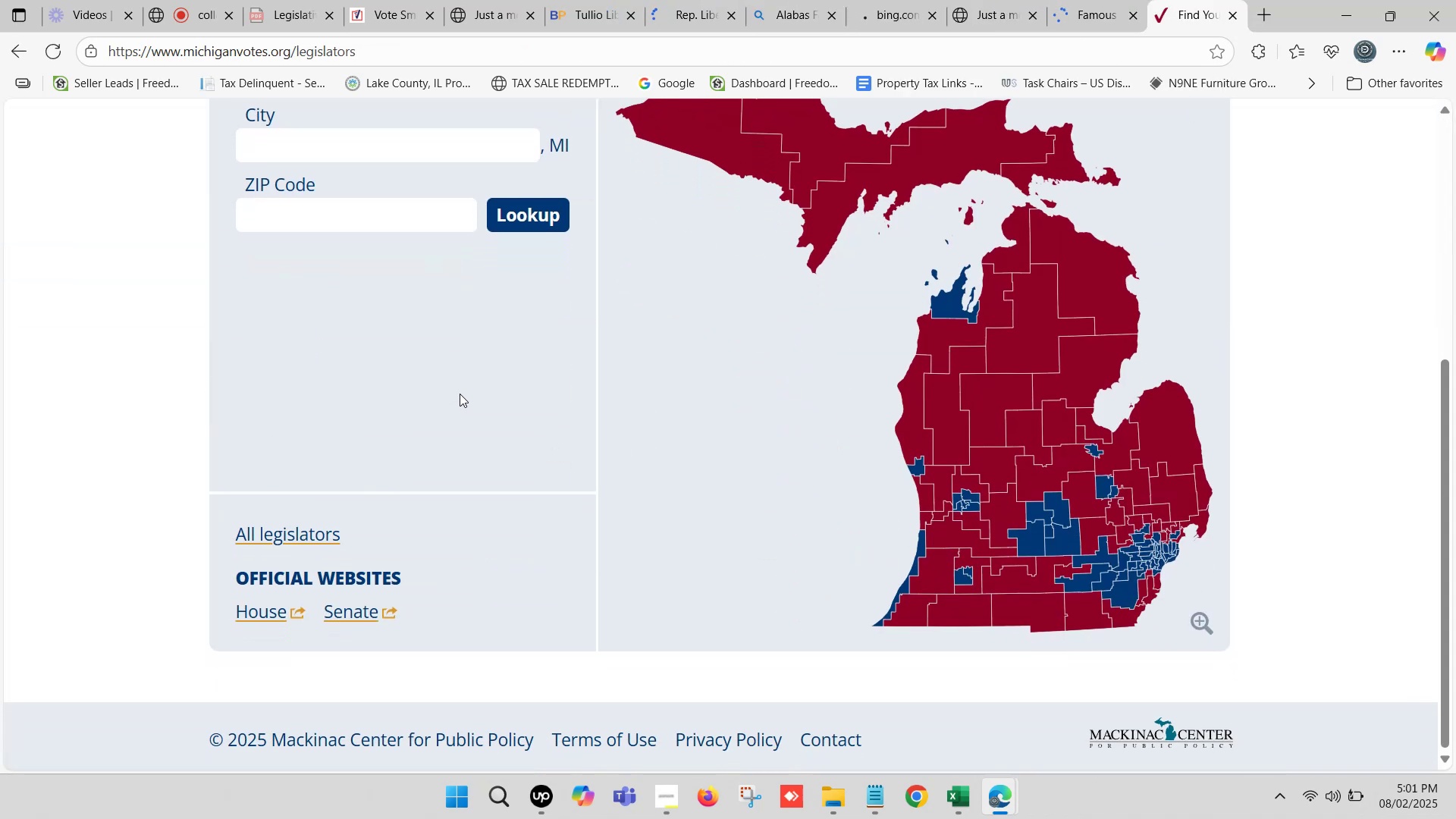 
scroll: coordinate [460, 394], scroll_direction: up, amount: 3.0
 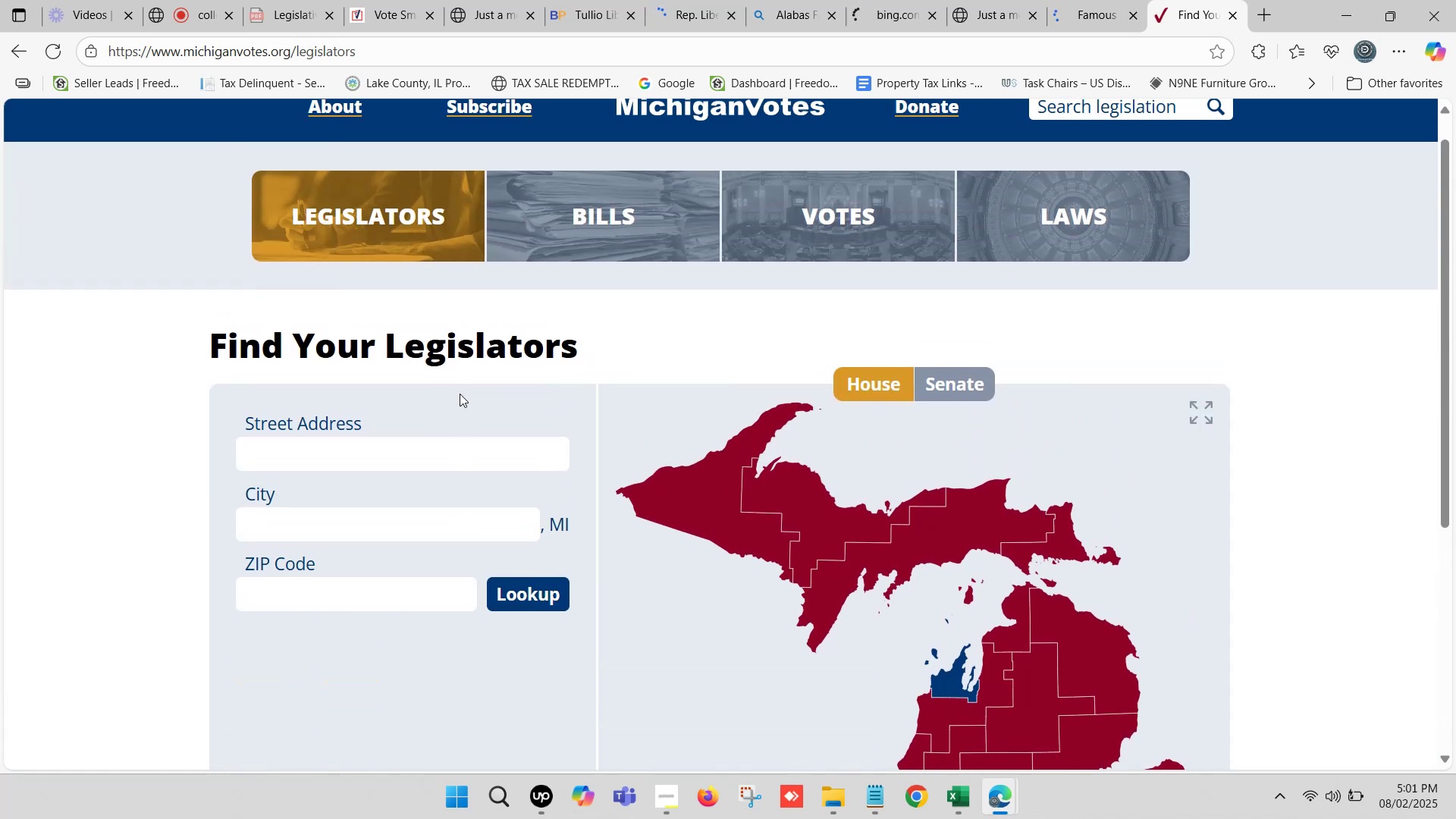 
scroll: coordinate [460, 394], scroll_direction: none, amount: 0.0
 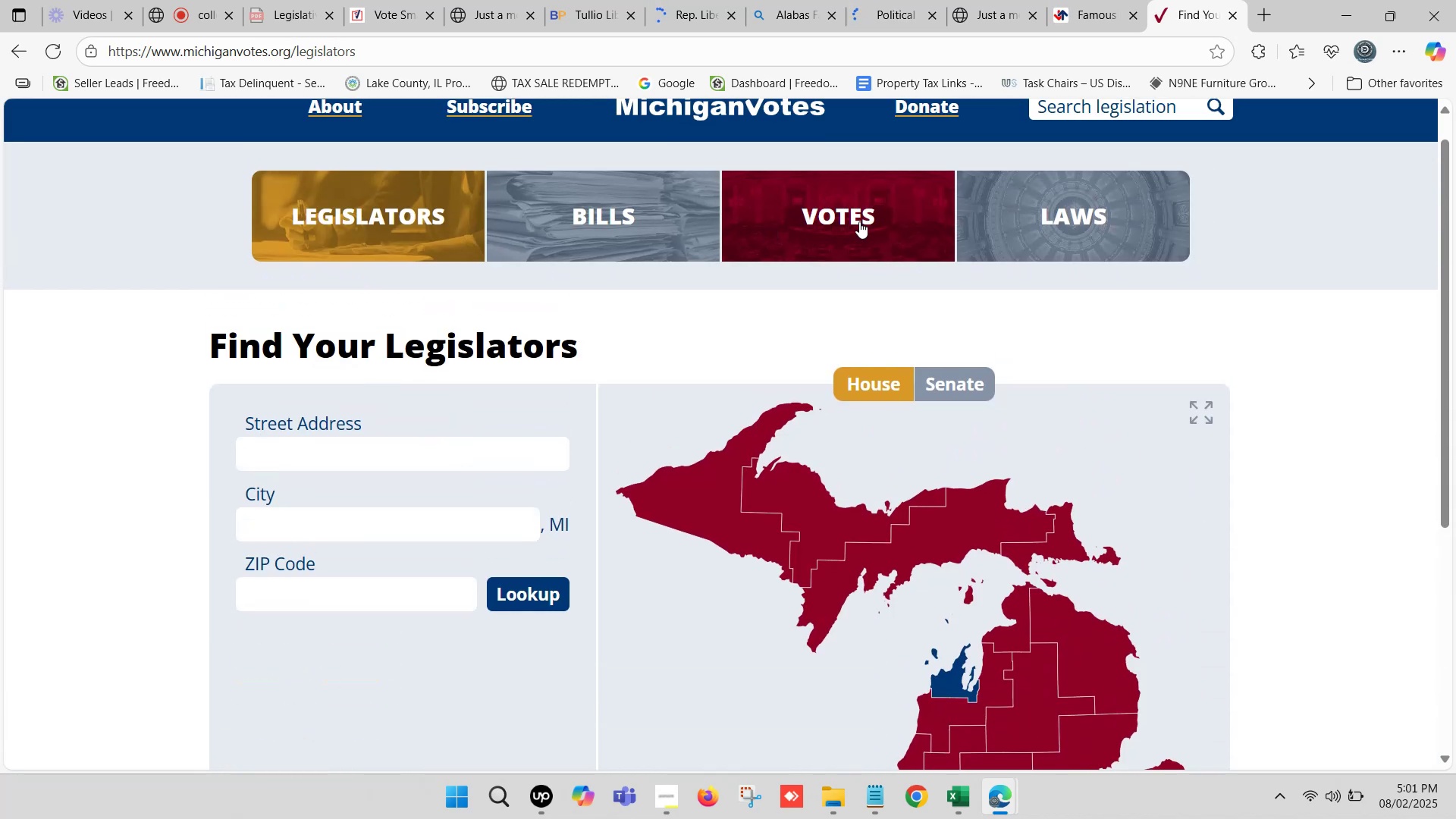 
scroll: coordinate [775, 289], scroll_direction: up, amount: 3.0
 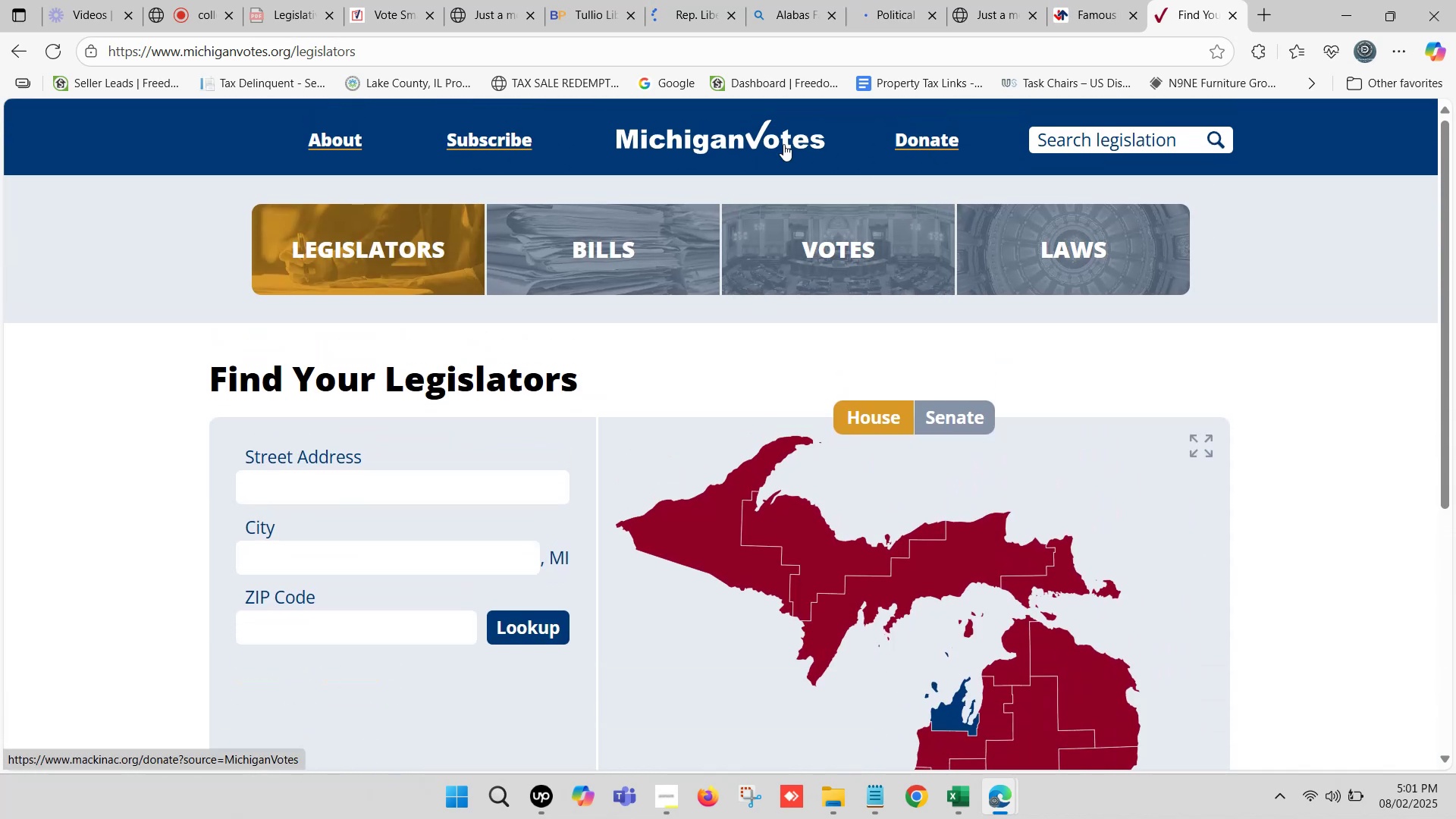 
left_click([334, 140])
 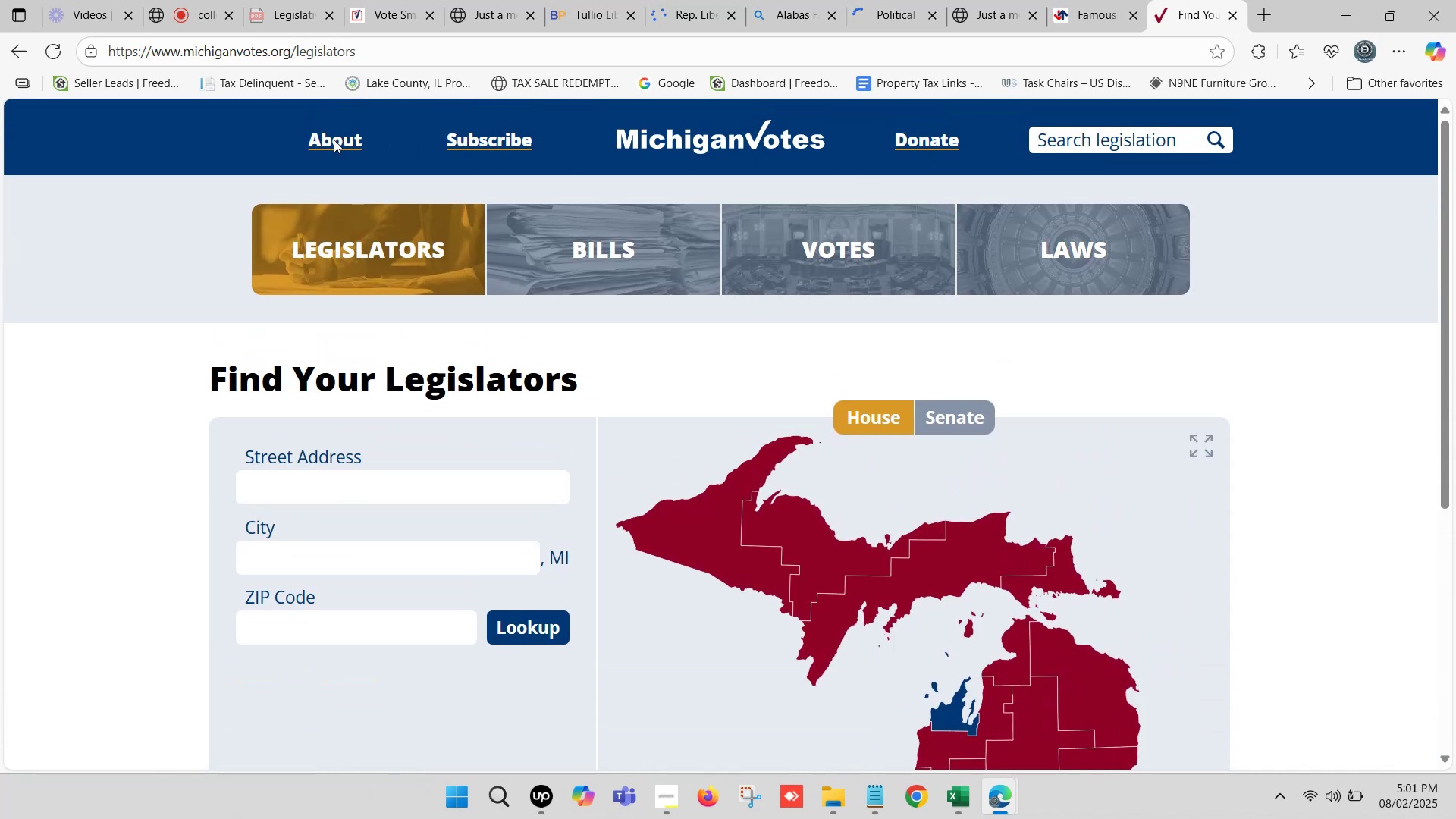 
scroll: coordinate [543, 586], scroll_direction: down, amount: 10.0
 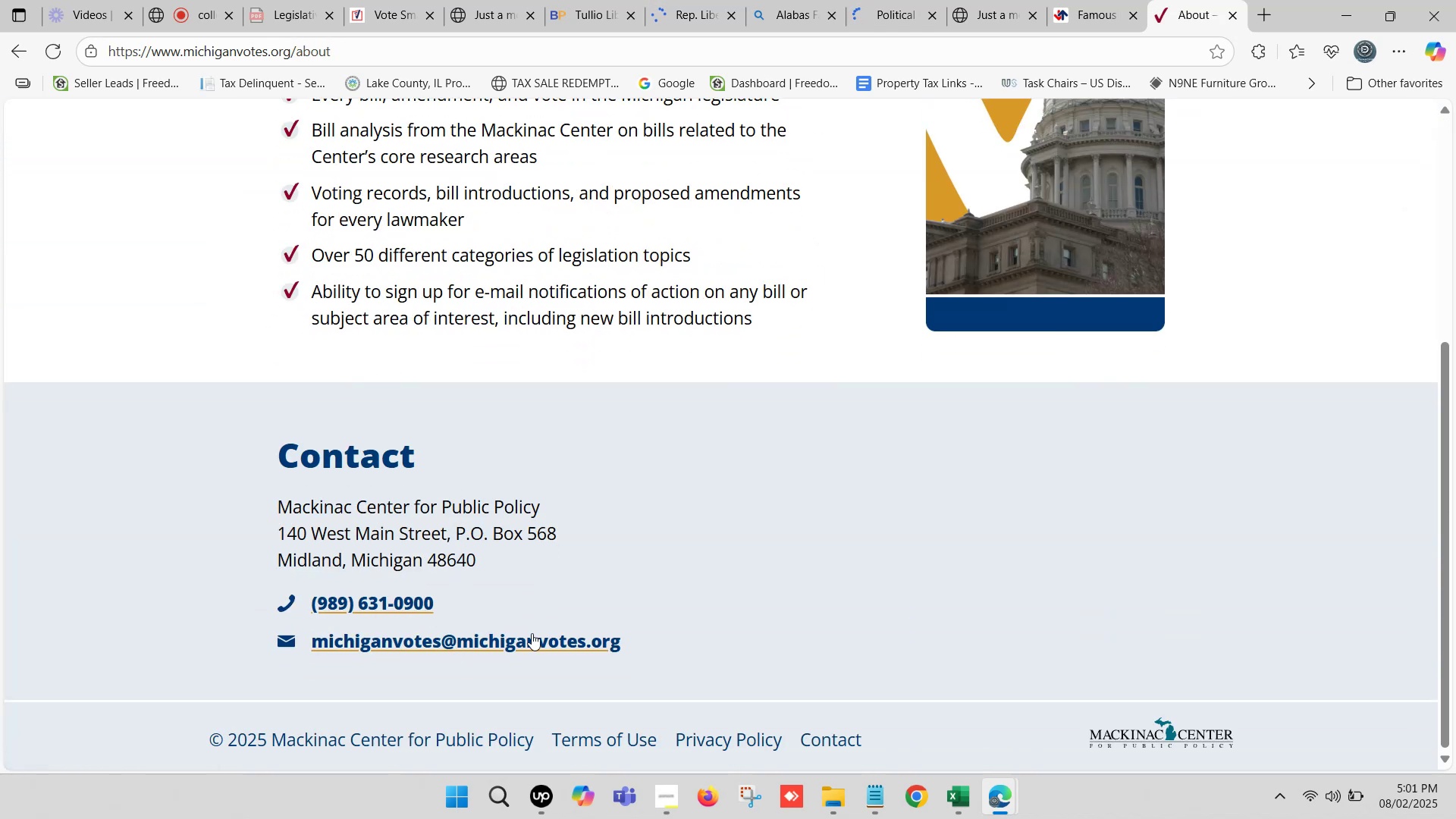 
left_click([531, 648])
 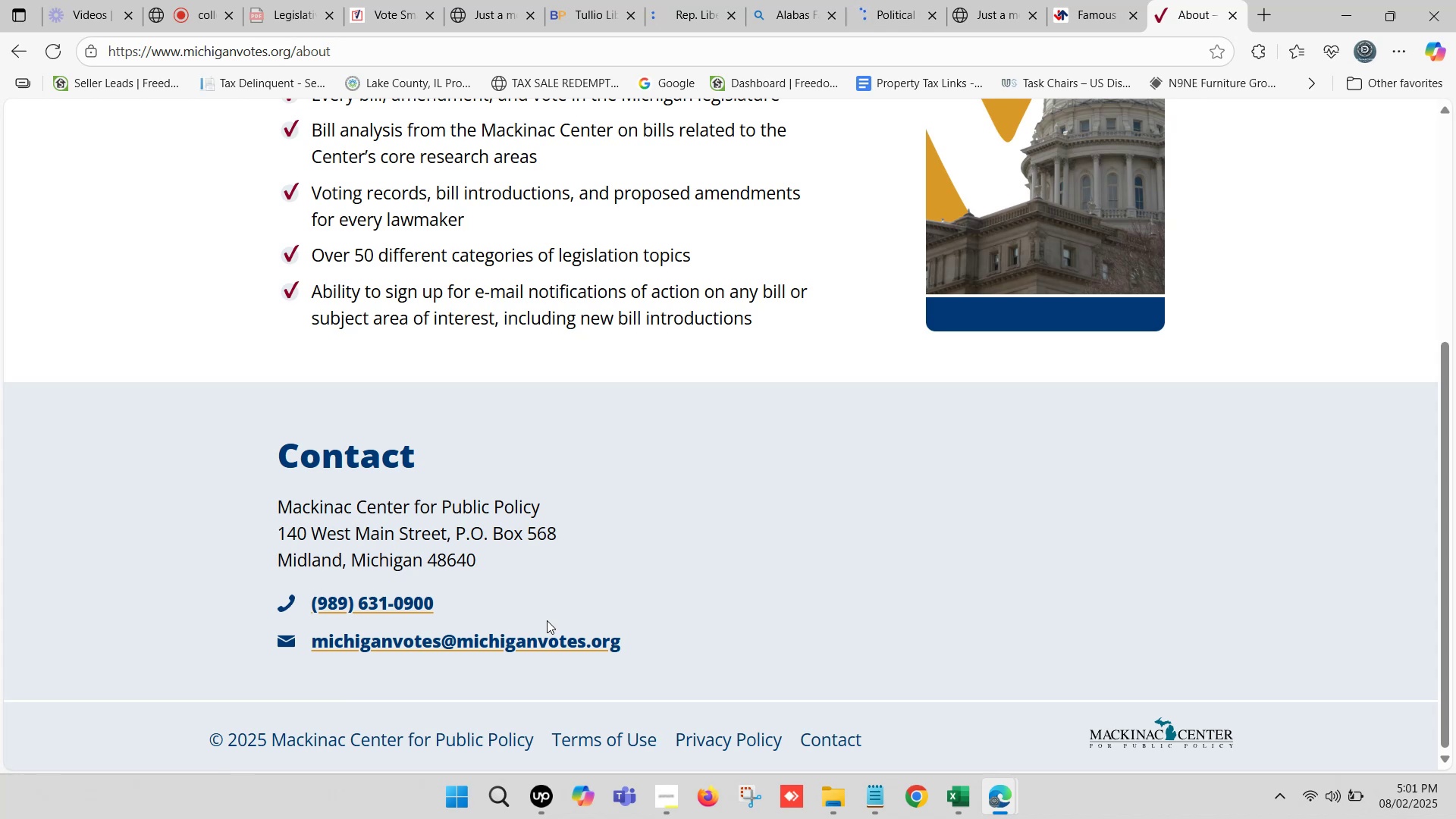 
scroll: coordinate [546, 610], scroll_direction: up, amount: 10.0
 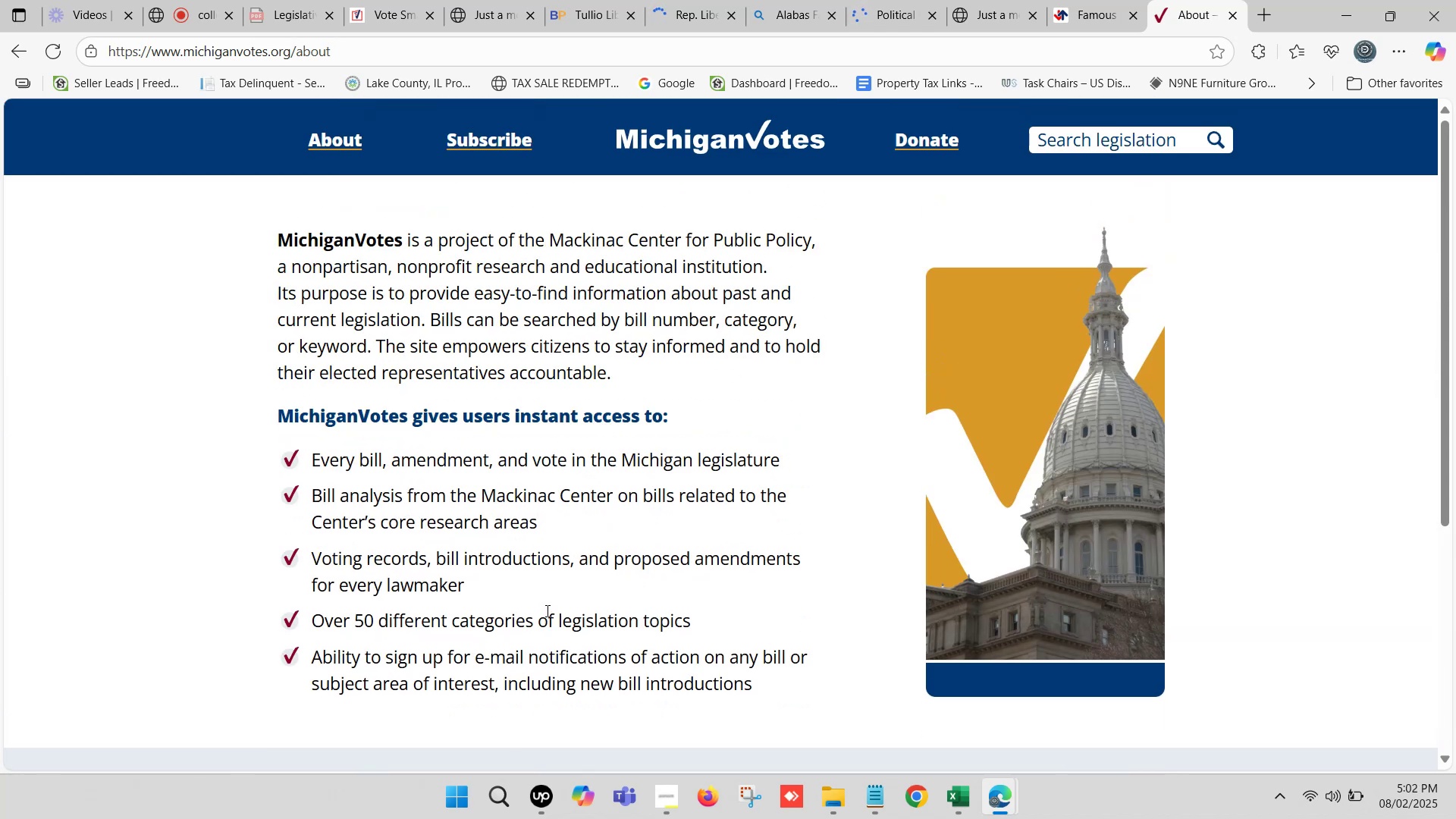 
scroll: coordinate [540, 606], scroll_direction: down, amount: 9.0
 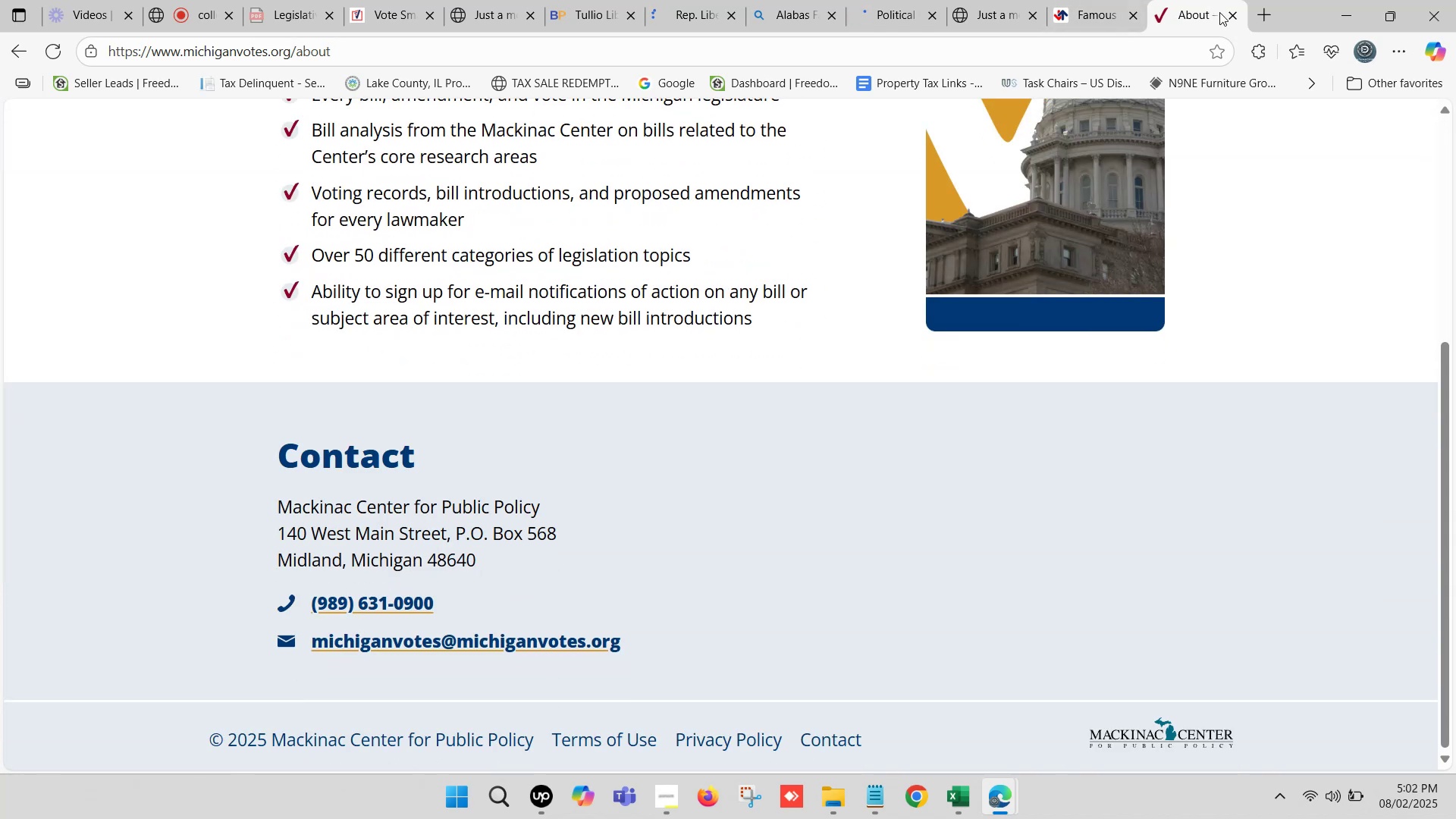 
left_click([1234, 9])
 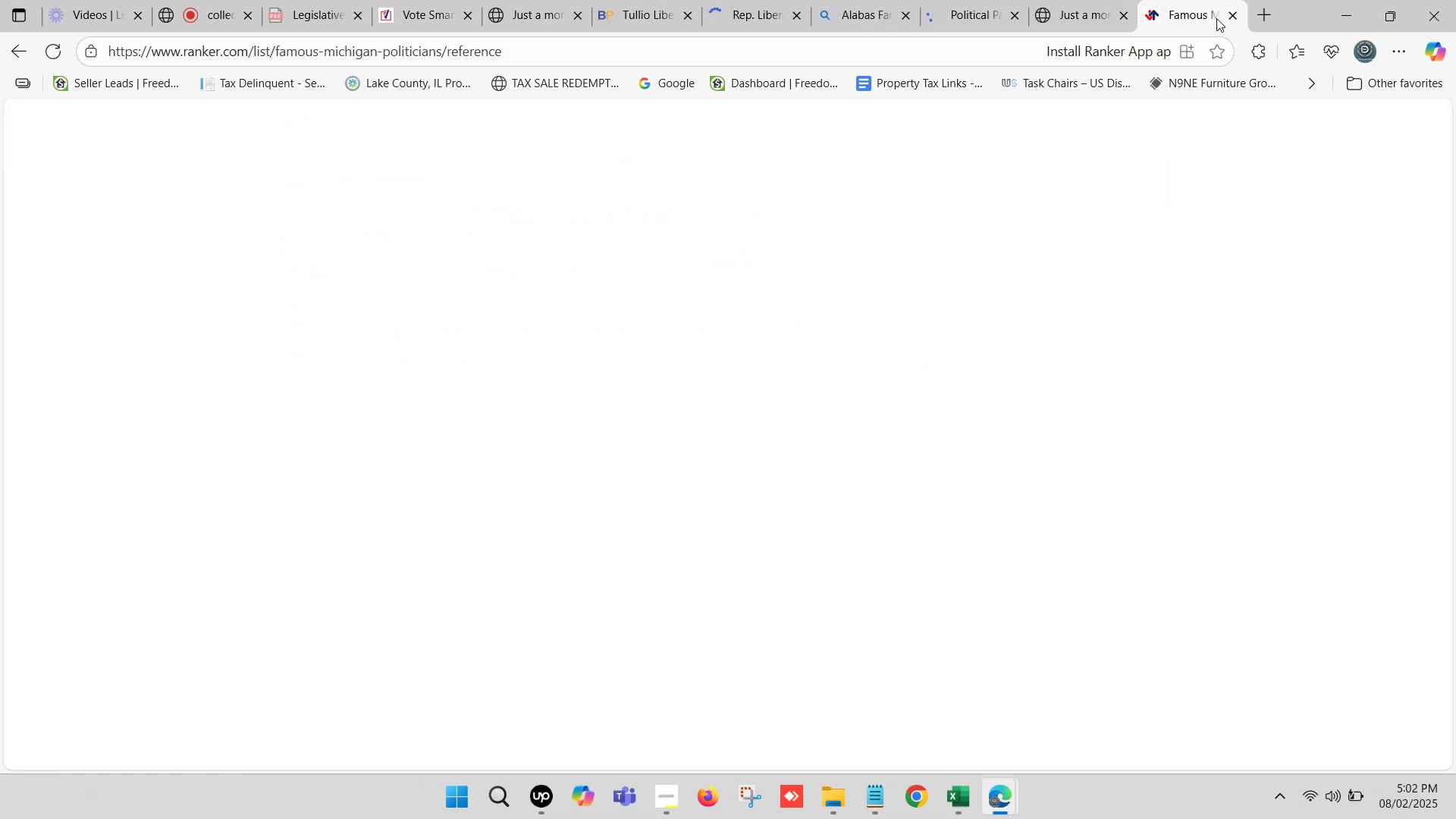 
left_click([1200, 0])
 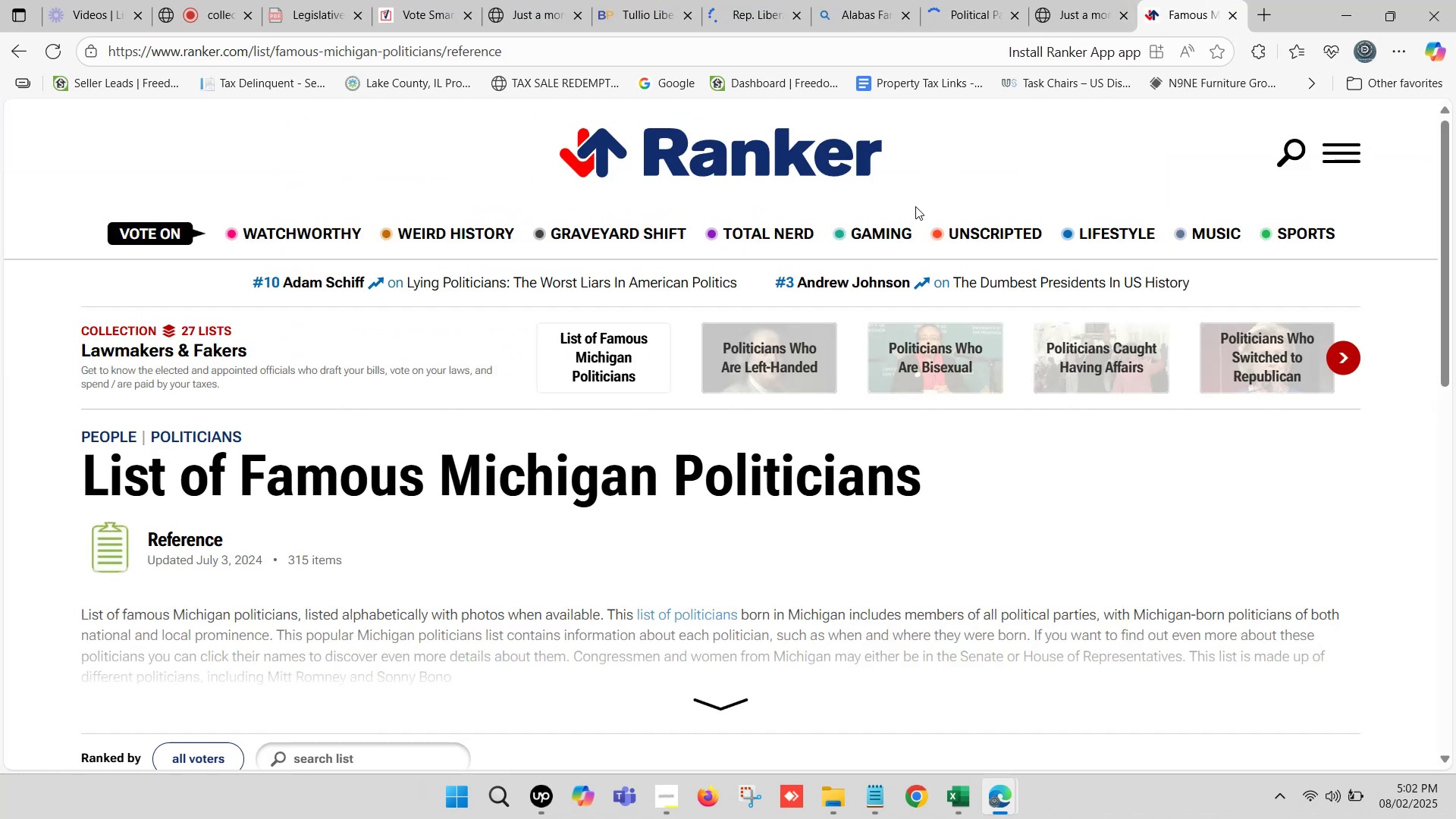 
scroll: coordinate [500, 419], scroll_direction: down, amount: 3.0
 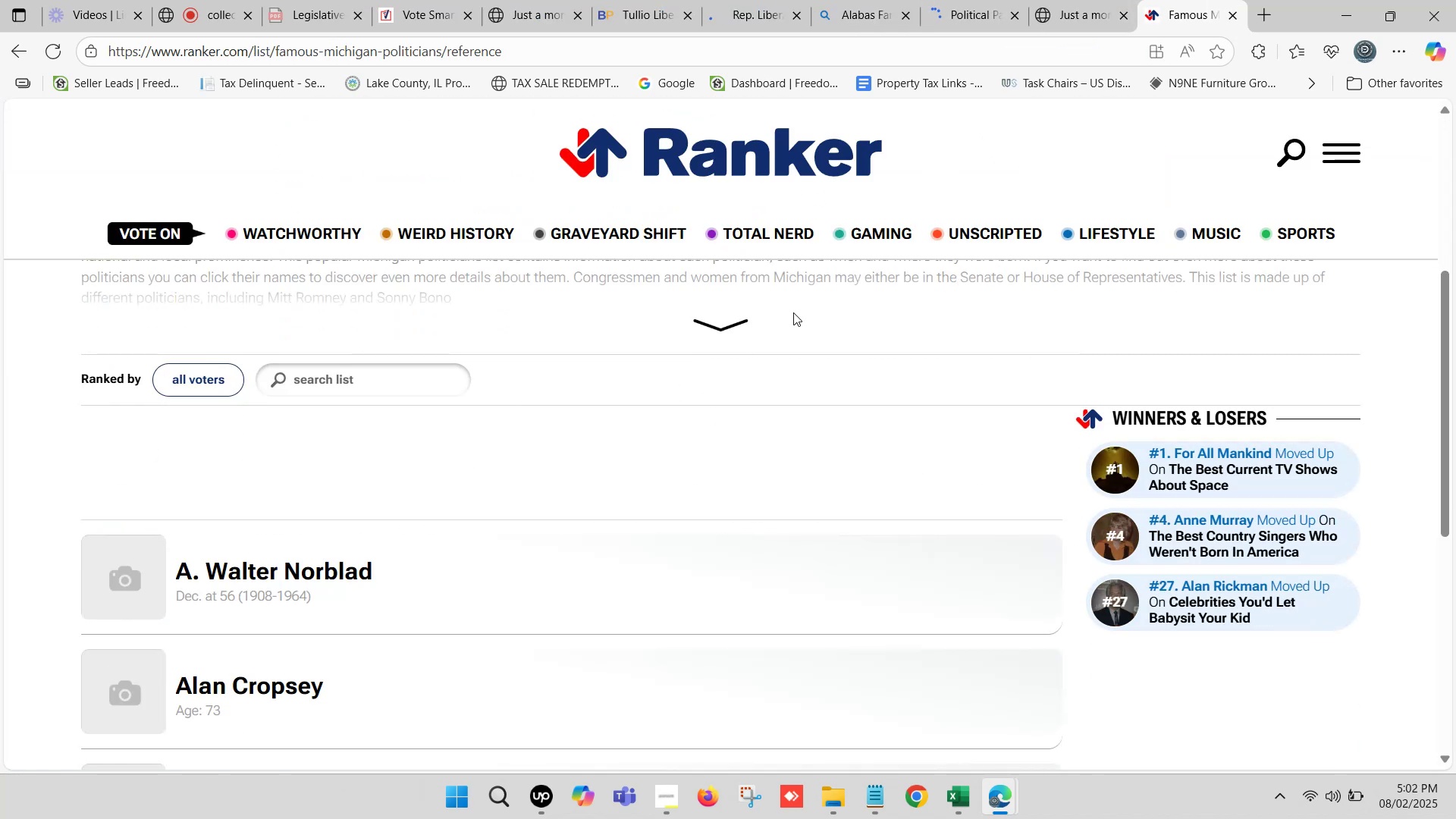 
left_click([721, 324])
 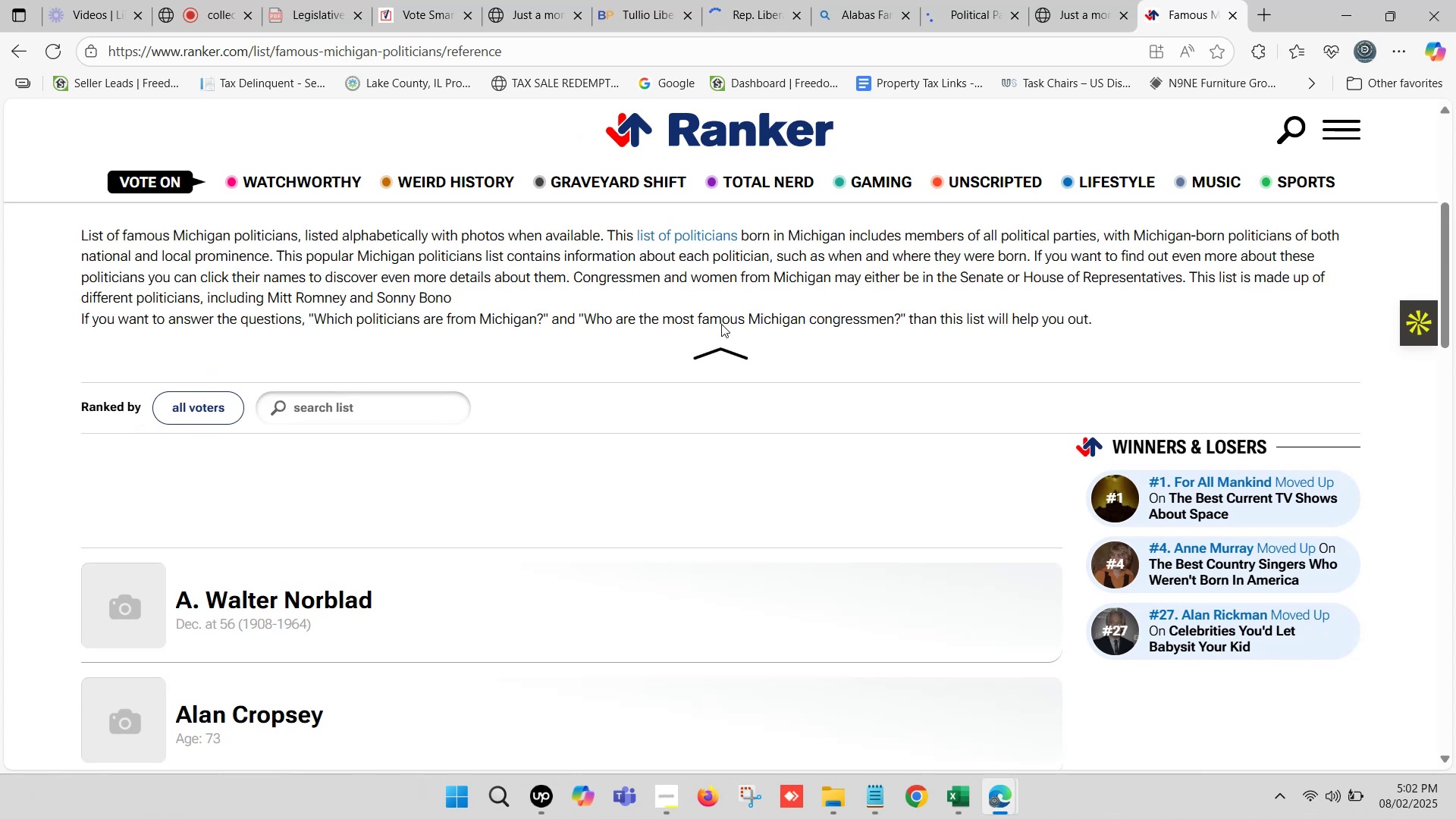 
scroll: coordinate [608, 439], scroll_direction: down, amount: 3.0
 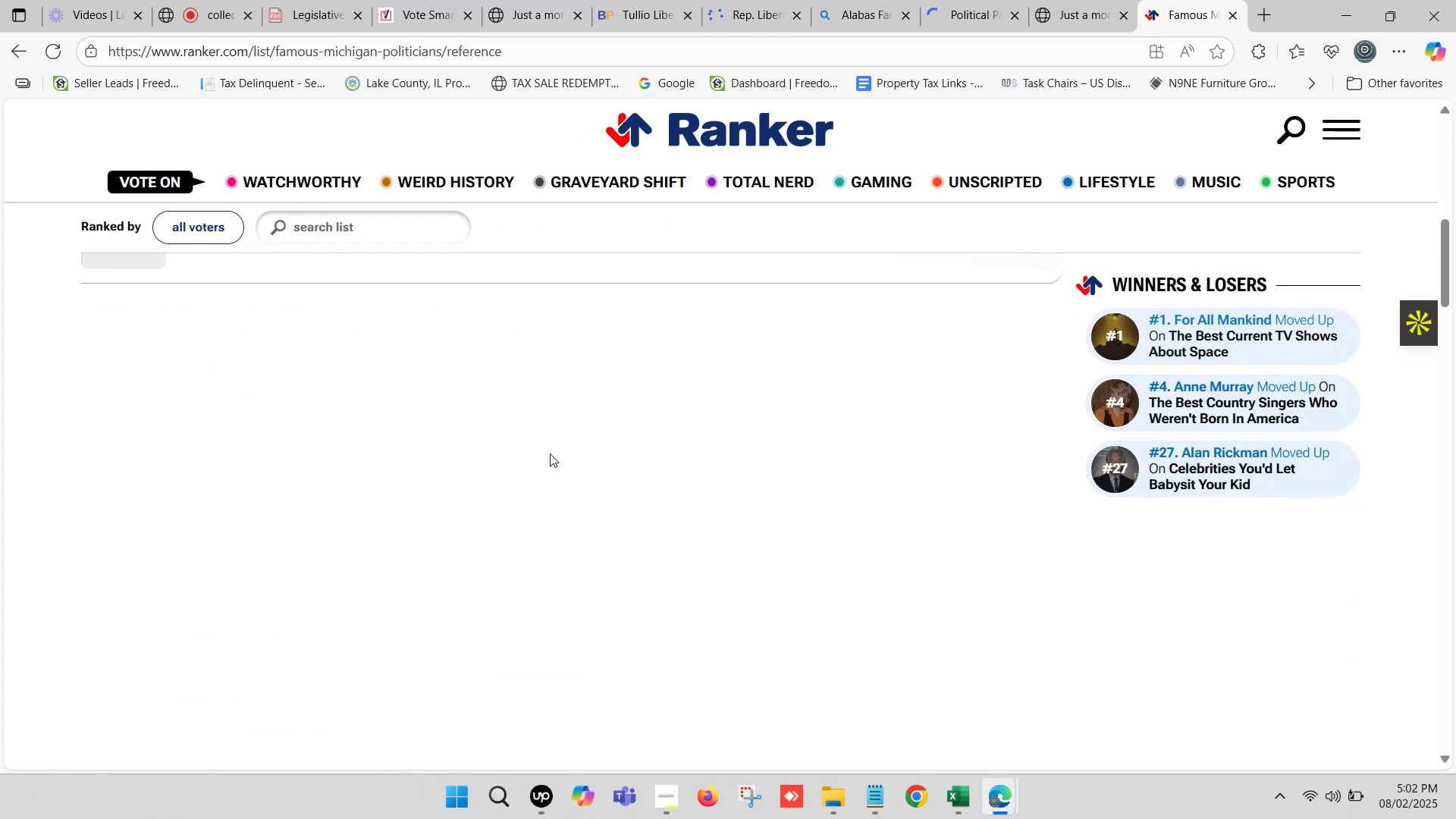 
scroll: coordinate [546, 452], scroll_direction: up, amount: 4.0
 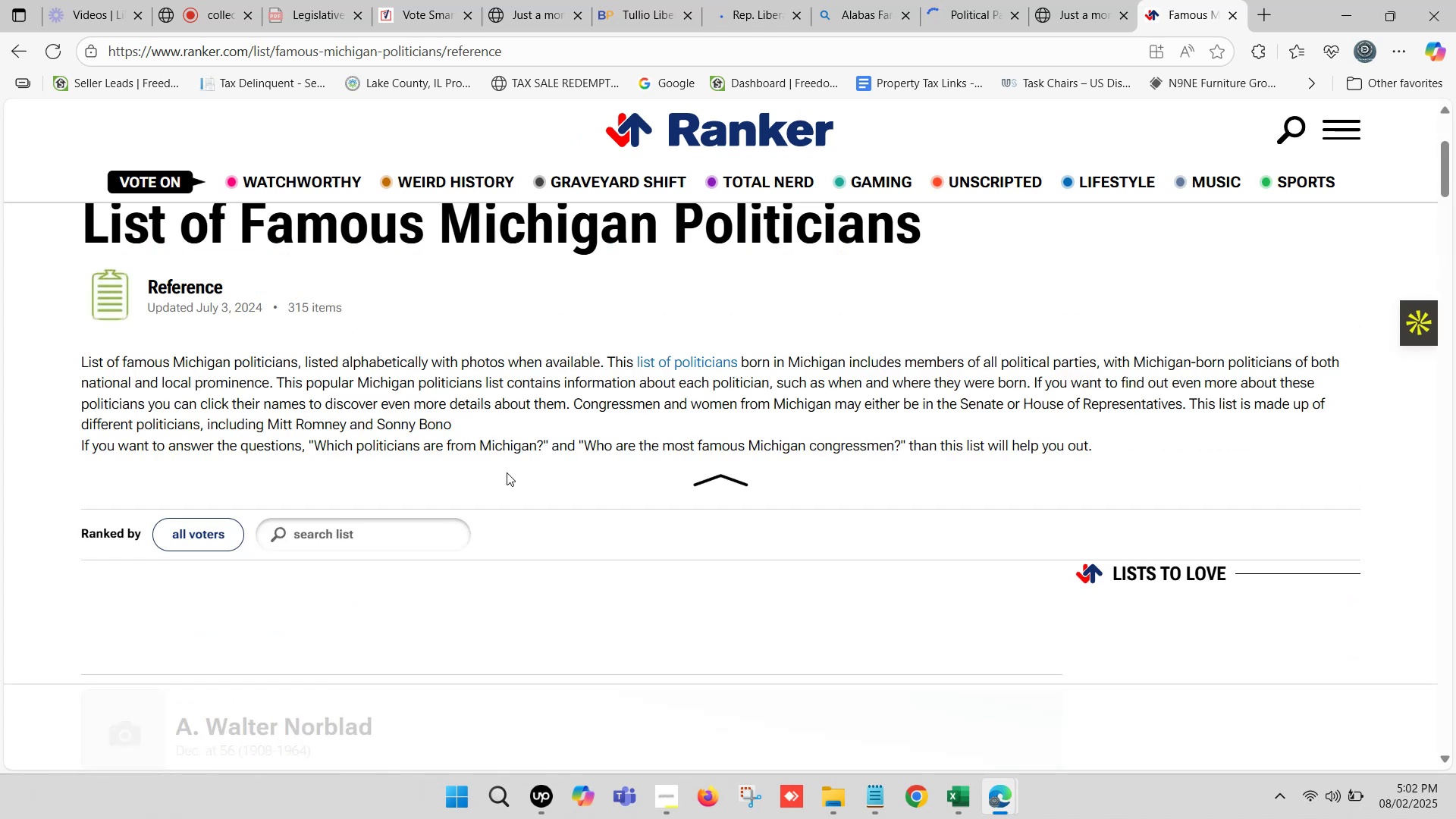 
scroll: coordinate [357, 522], scroll_direction: down, amount: 2.0
 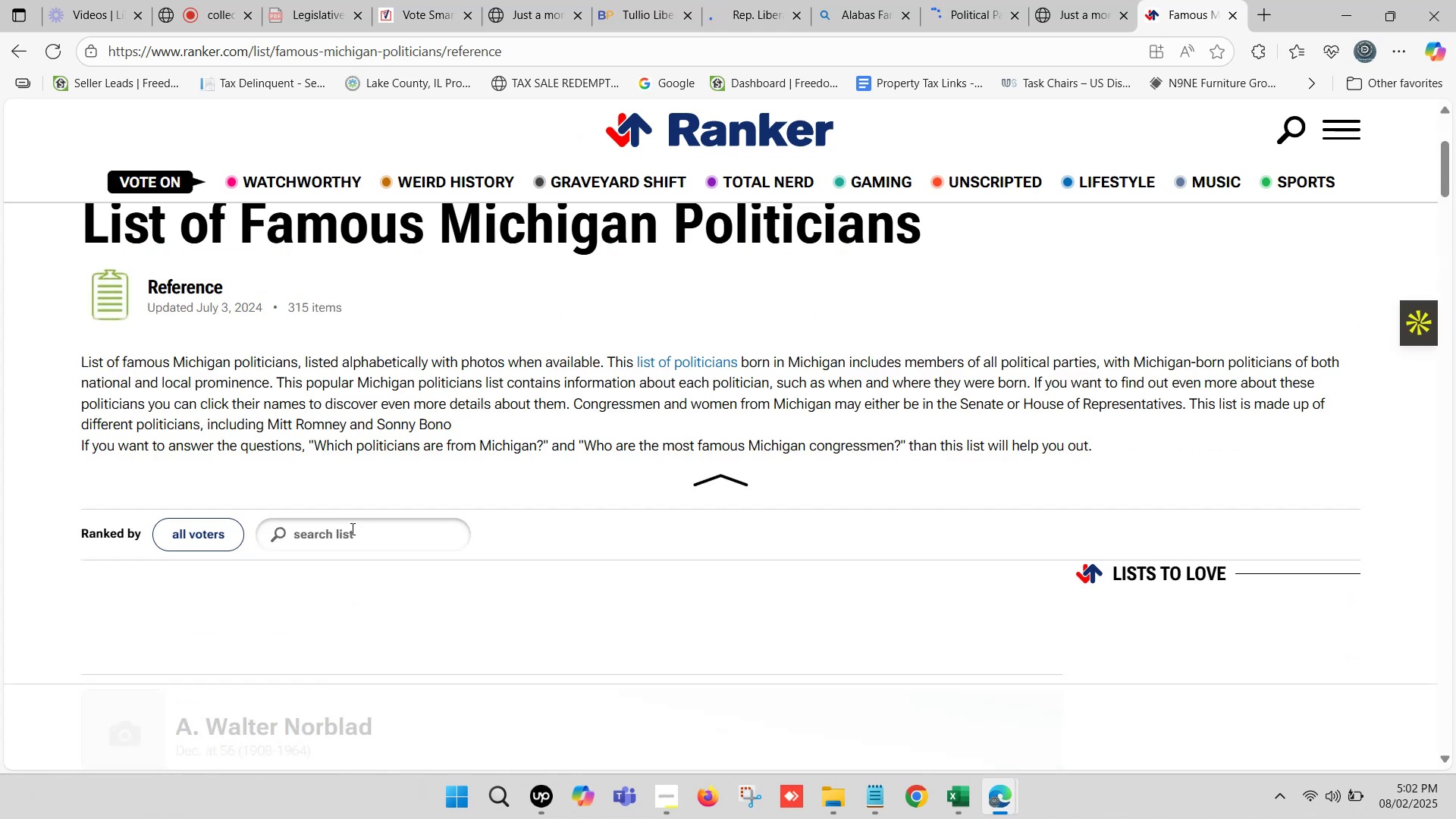 
scroll: coordinate [827, 397], scroll_direction: up, amount: 12.0
 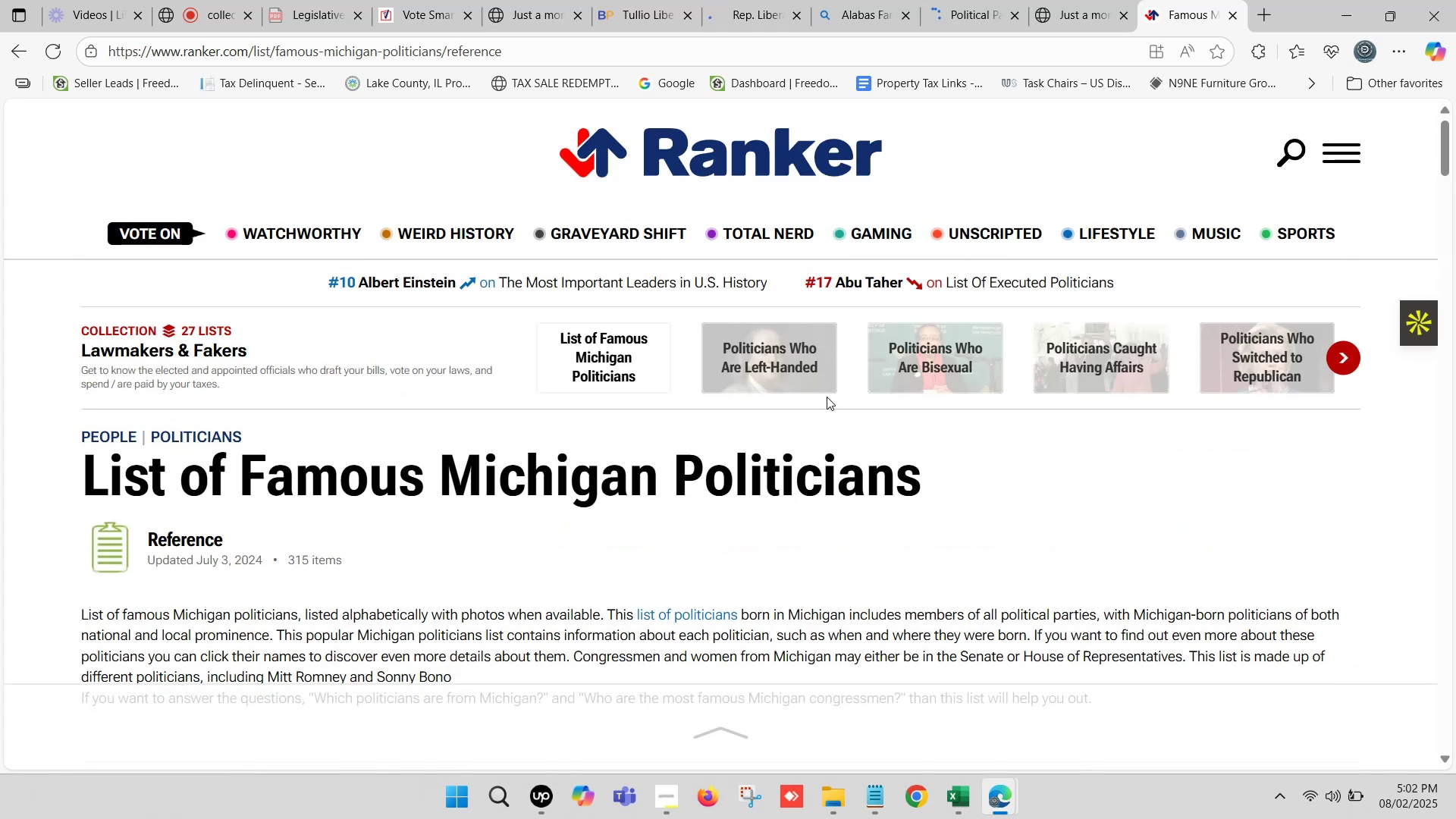 
left_click([1333, 359])
 